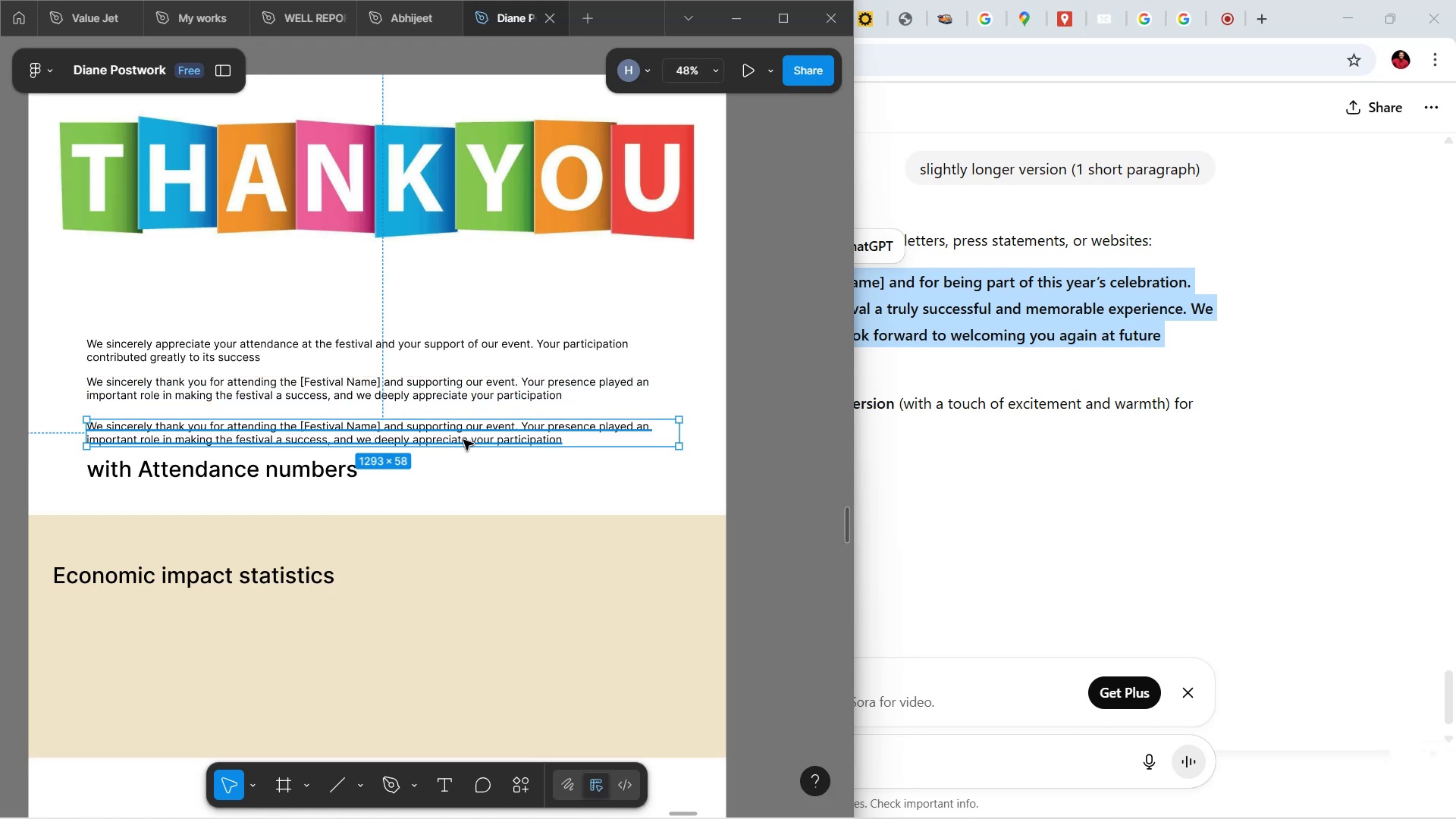 
double_click([463, 440])
 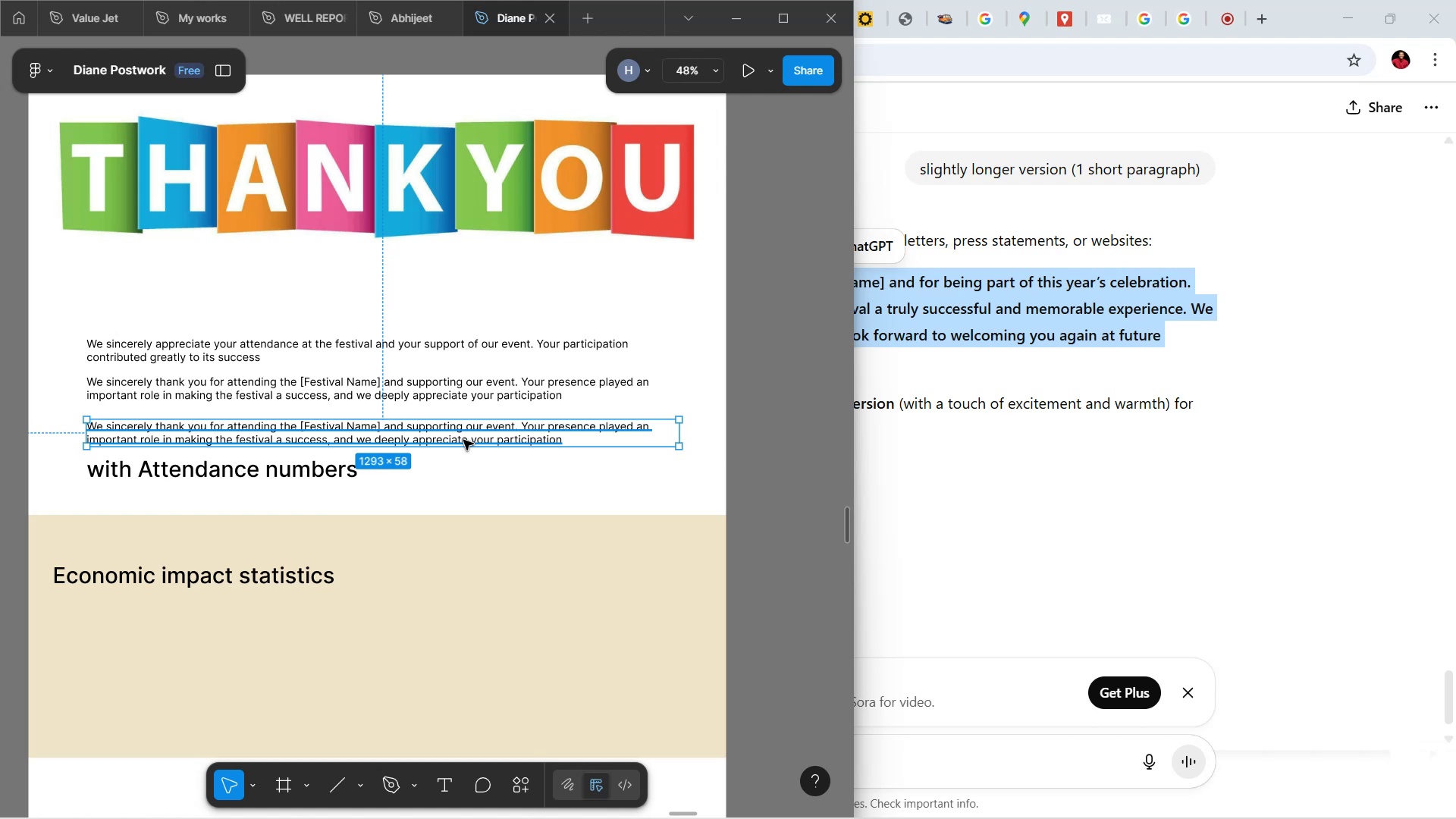 
key(Control+V)
 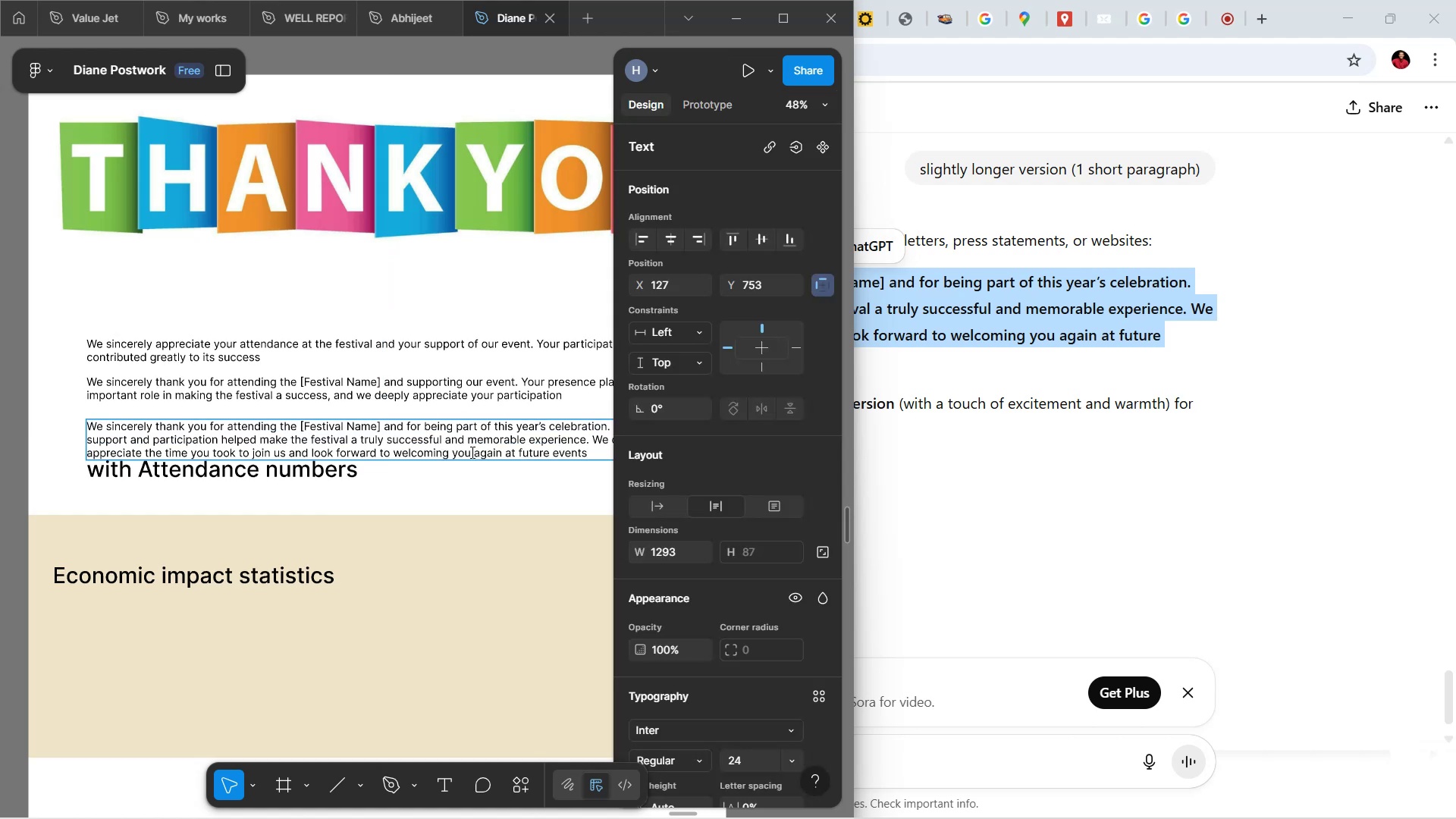 
left_click([474, 497])
 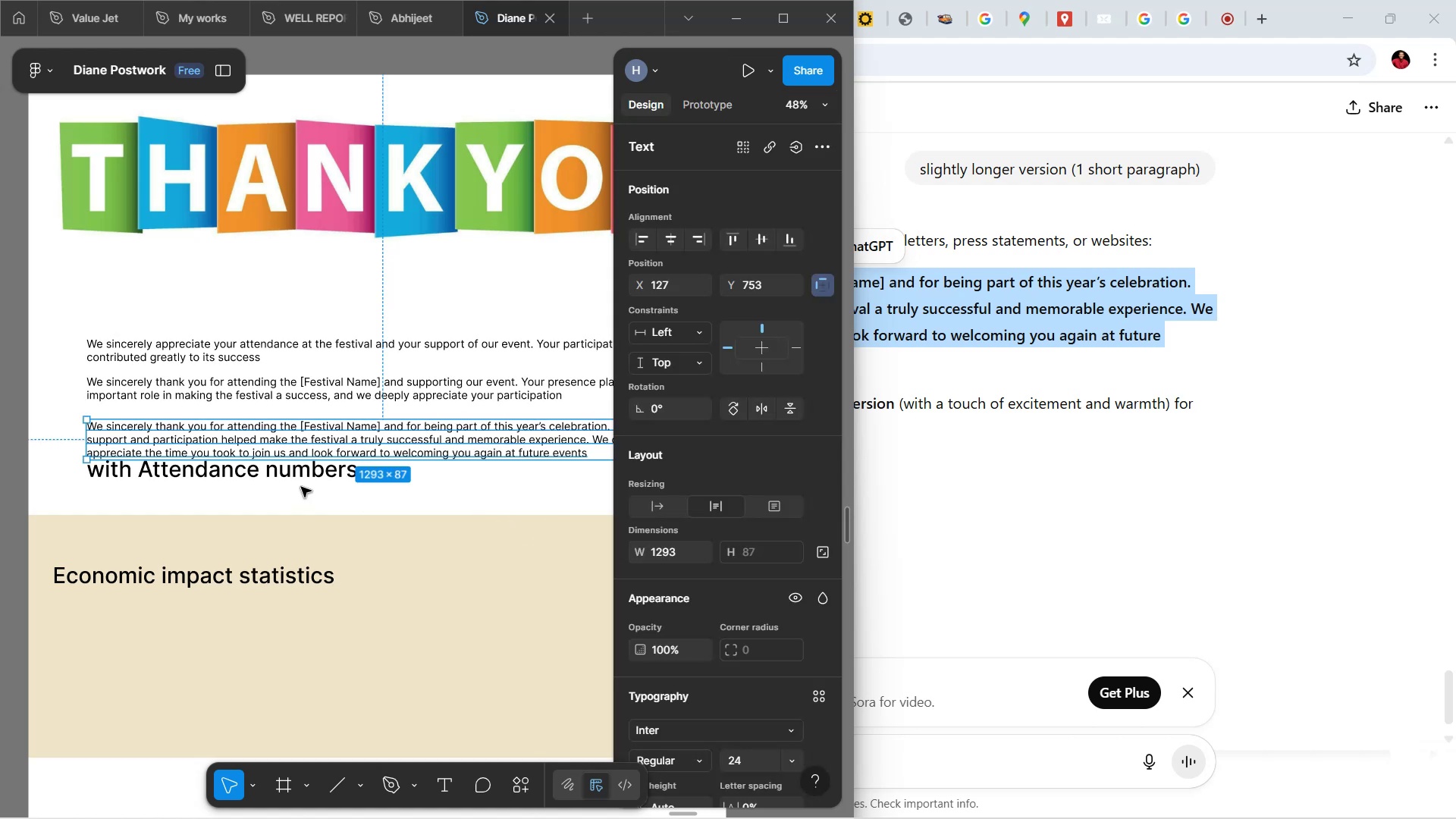 
left_click([299, 484])
 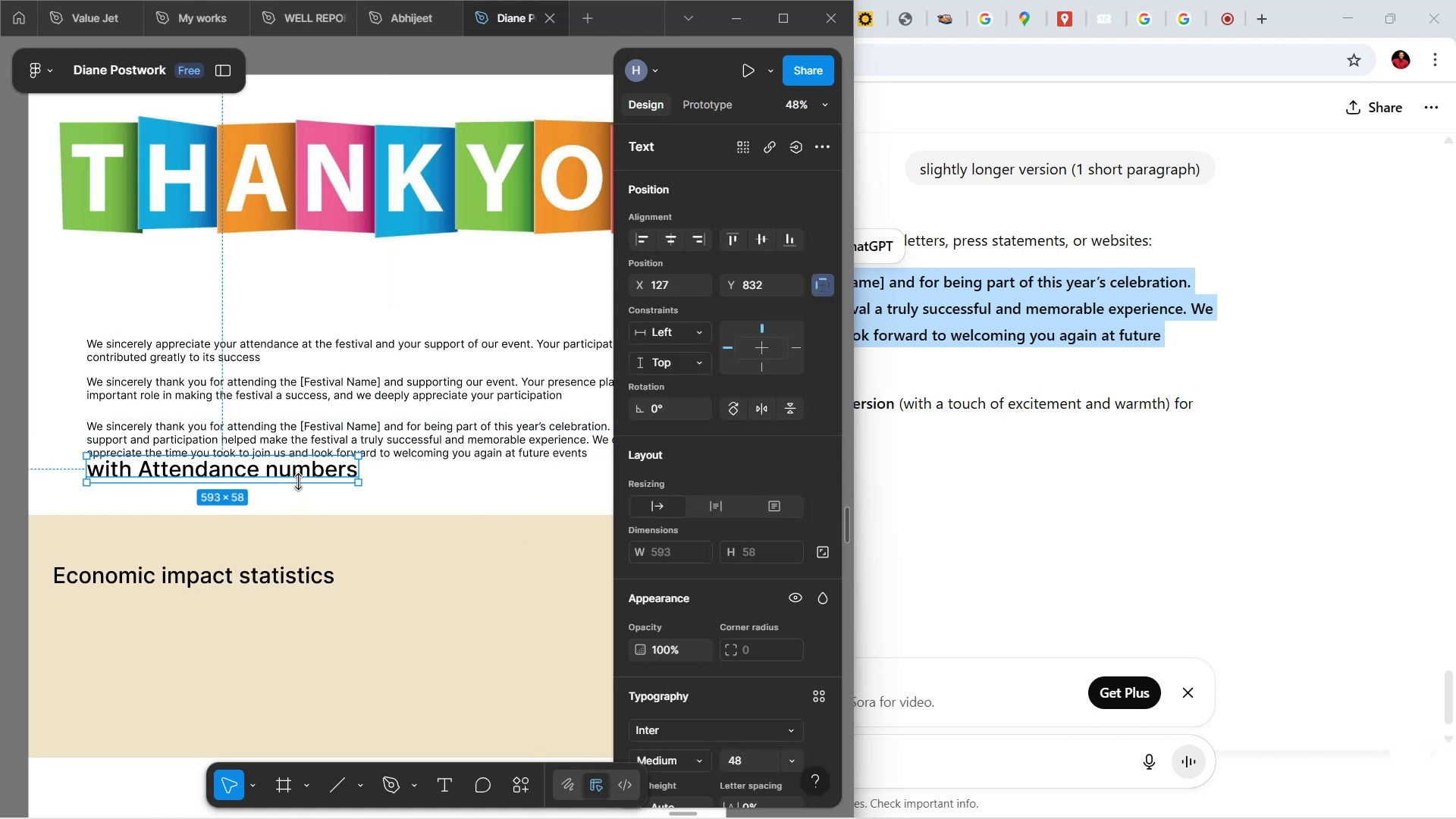 
left_click_drag(start_coordinate=[298, 467], to_coordinate=[296, 489])
 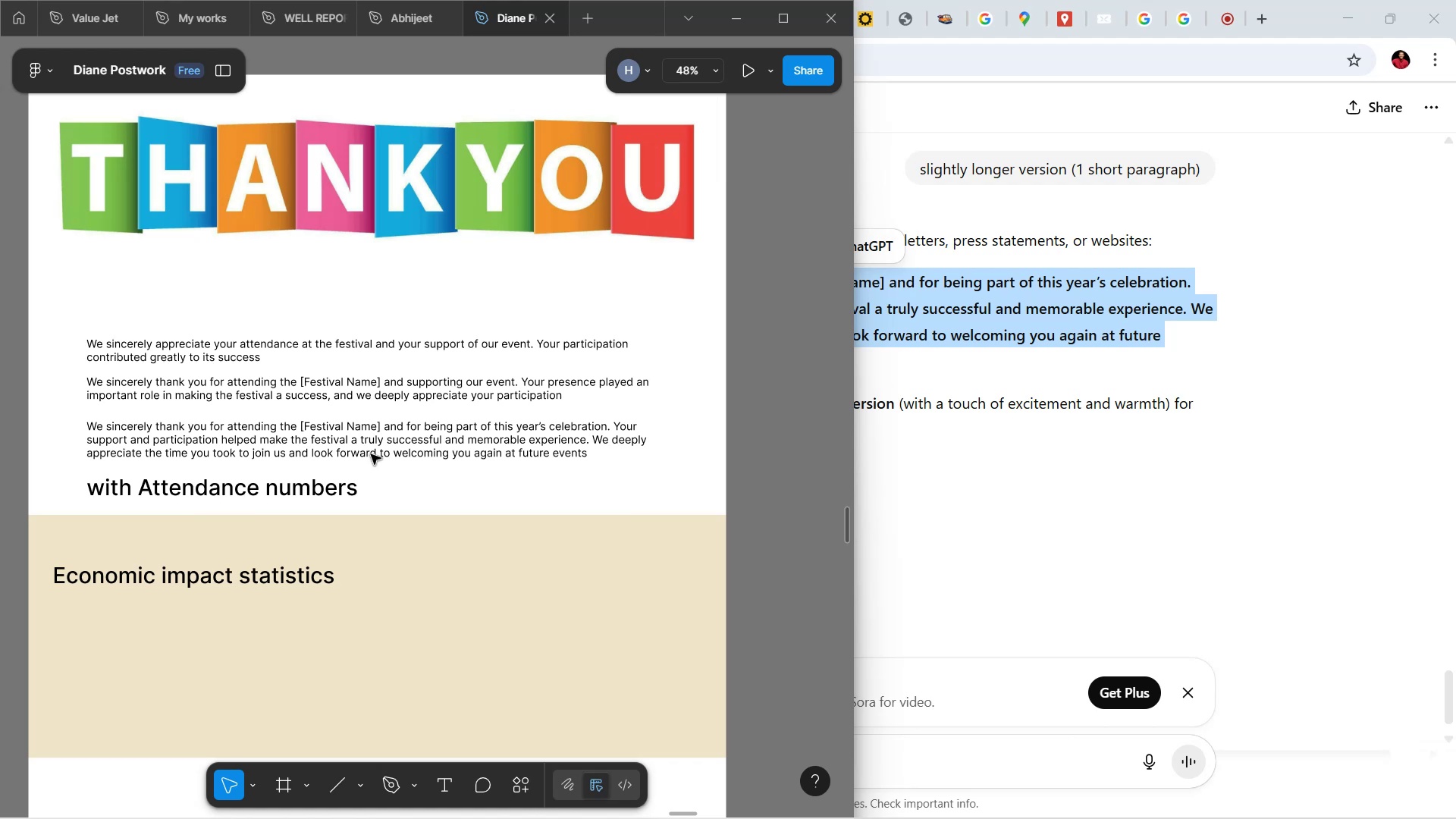 
scroll: coordinate [348, 422], scroll_direction: up, amount: 4.0
 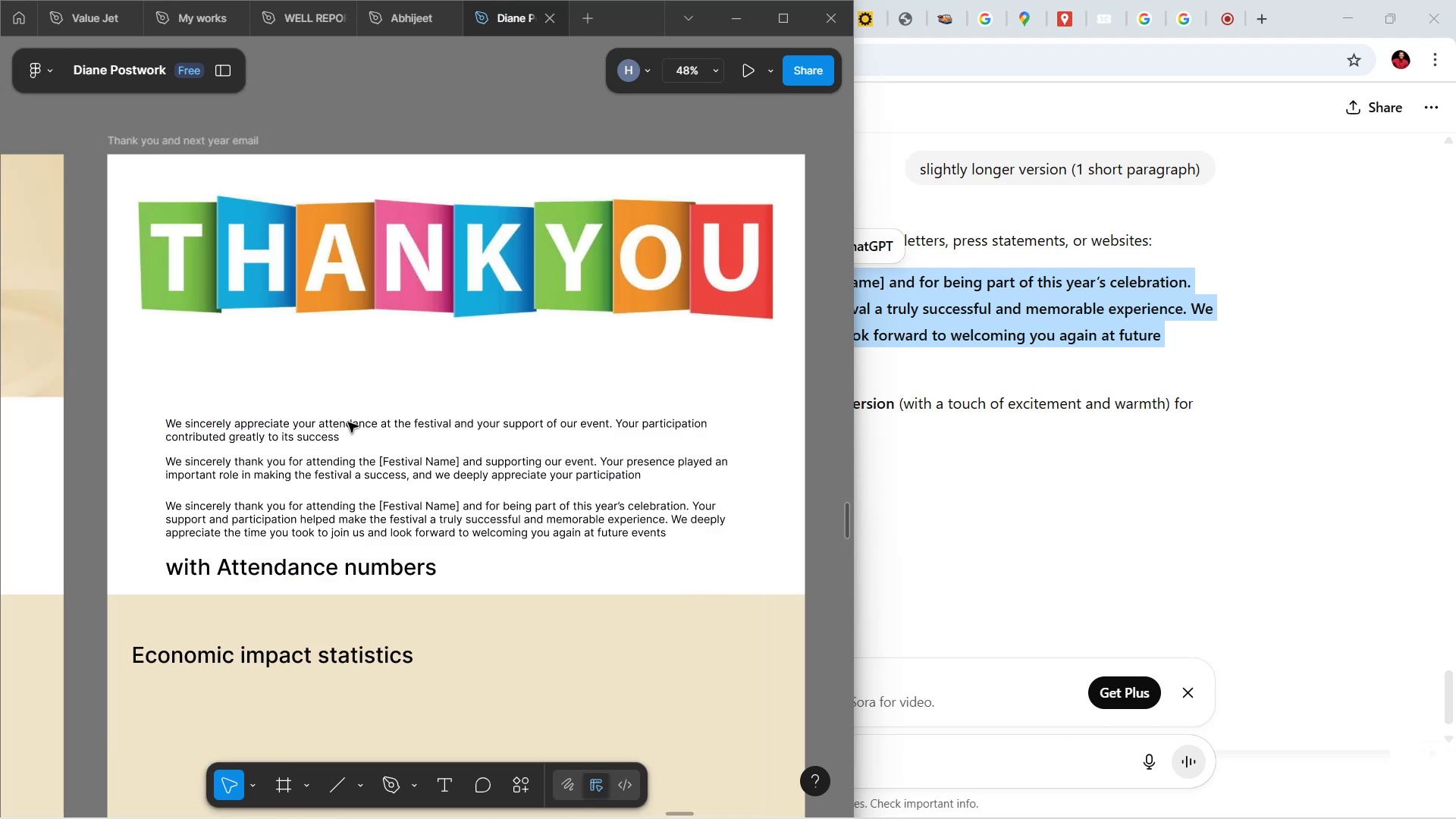 
hold_key(key=ShiftLeft, duration=1.52)
scroll: coordinate [502, 532], scroll_direction: none, amount: 0.0
 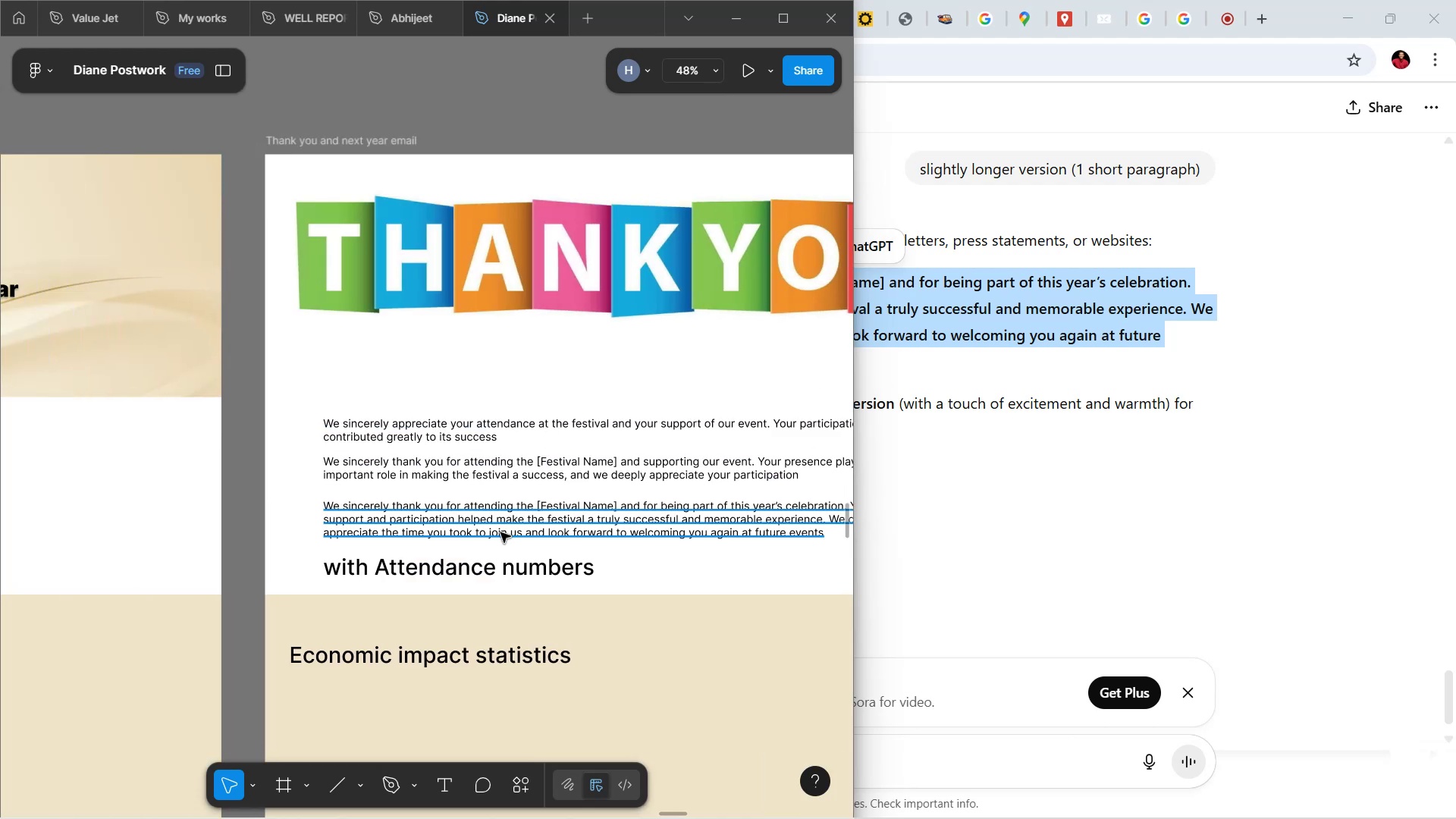 
key(Shift+ShiftLeft)
 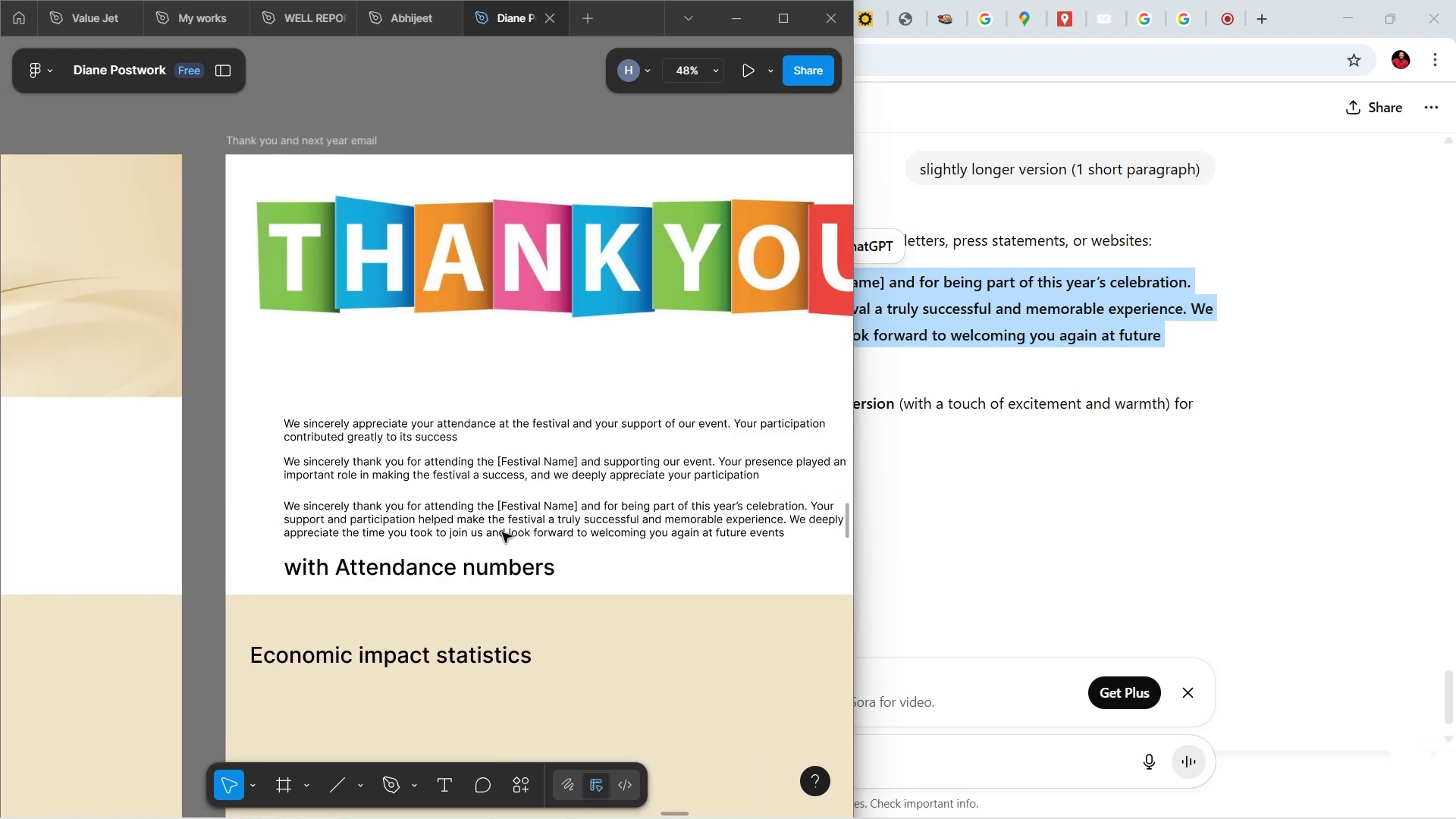 
key(Shift+ShiftLeft)
 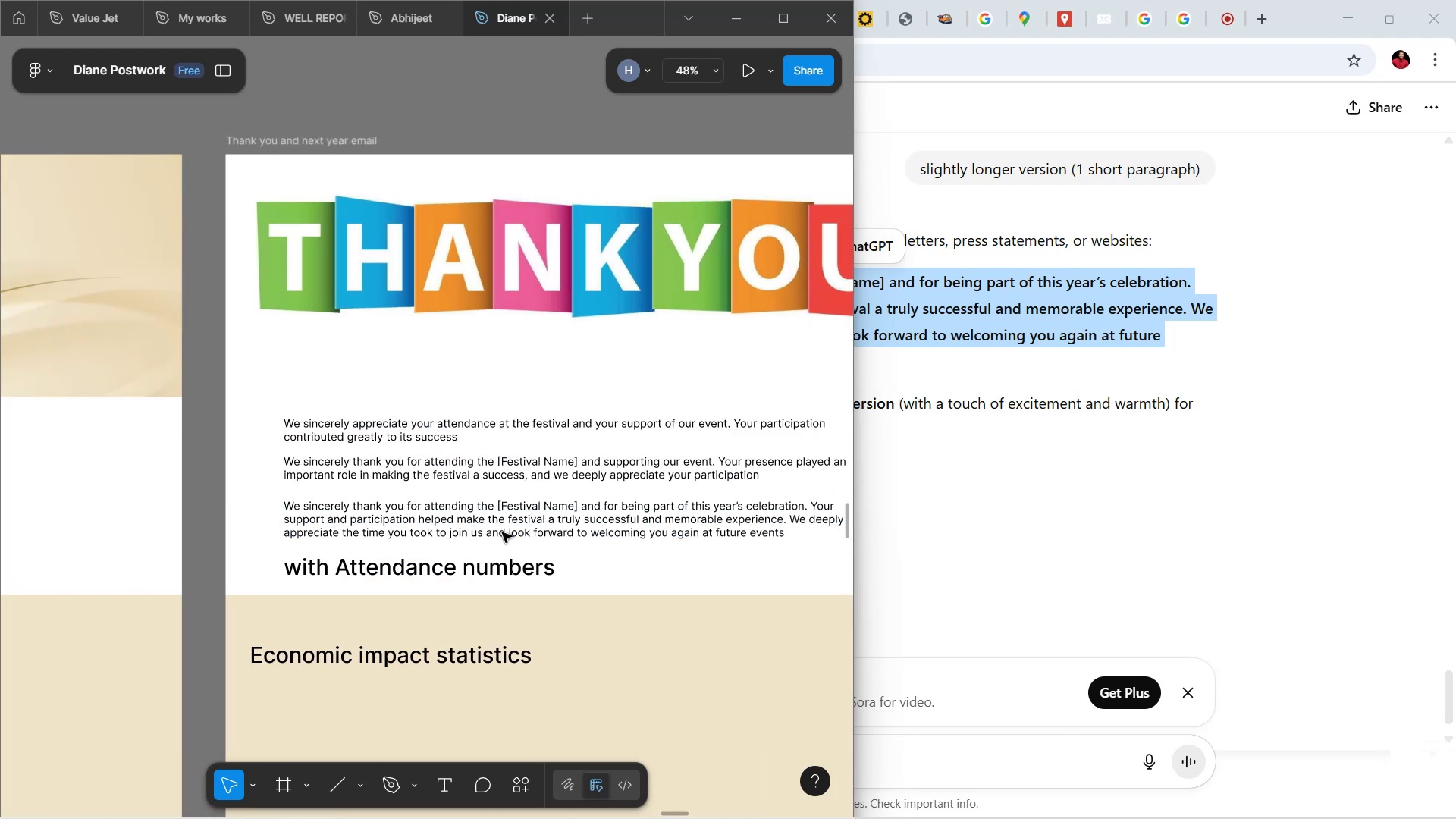 
key(Shift+ShiftLeft)
 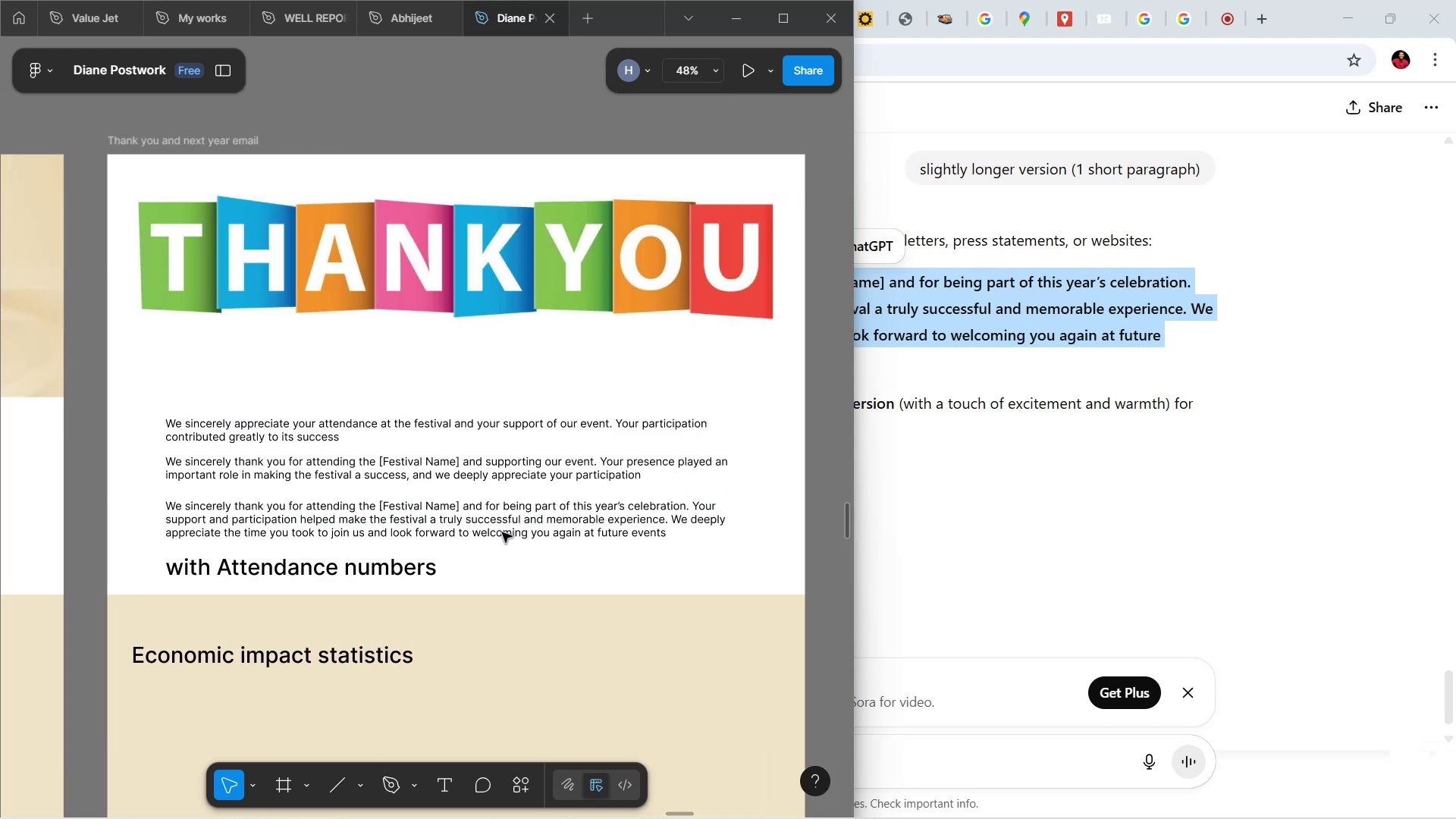 
key(Shift+ShiftLeft)
 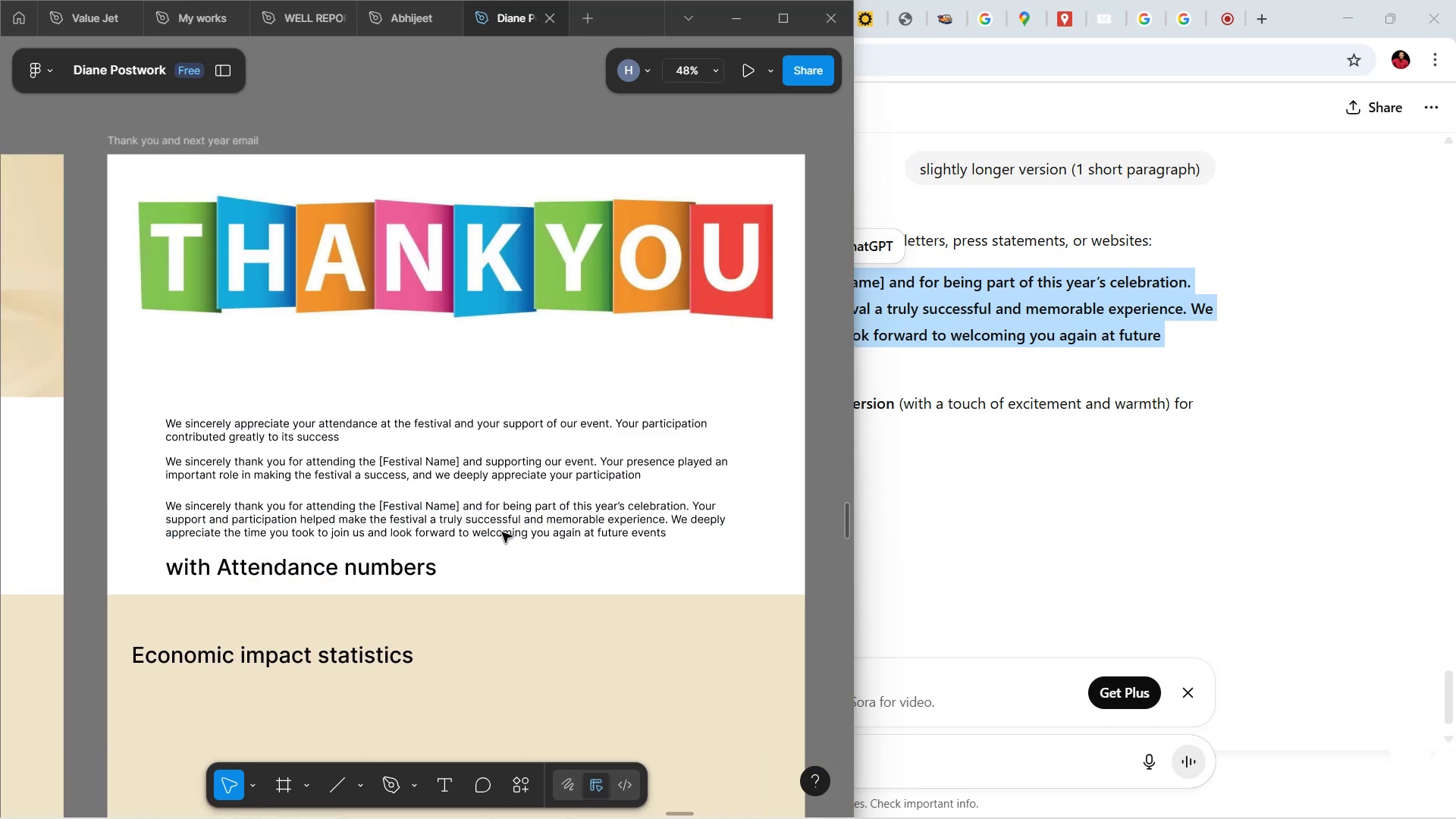 
key(Shift+ShiftLeft)
 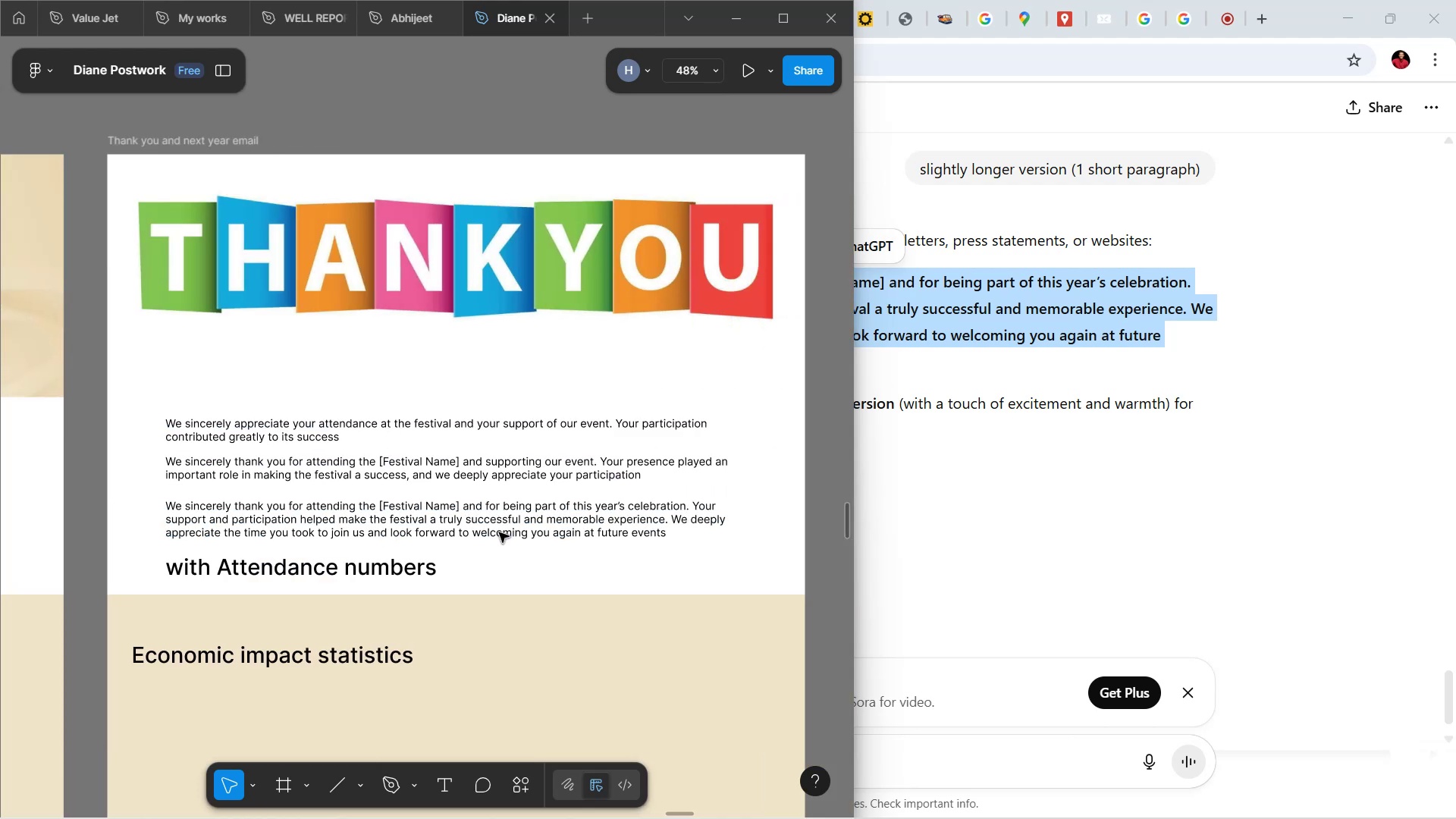 
hold_key(key=ControlLeft, duration=1.09)
scroll: coordinate [513, 517], scroll_direction: up, amount: 6.0
 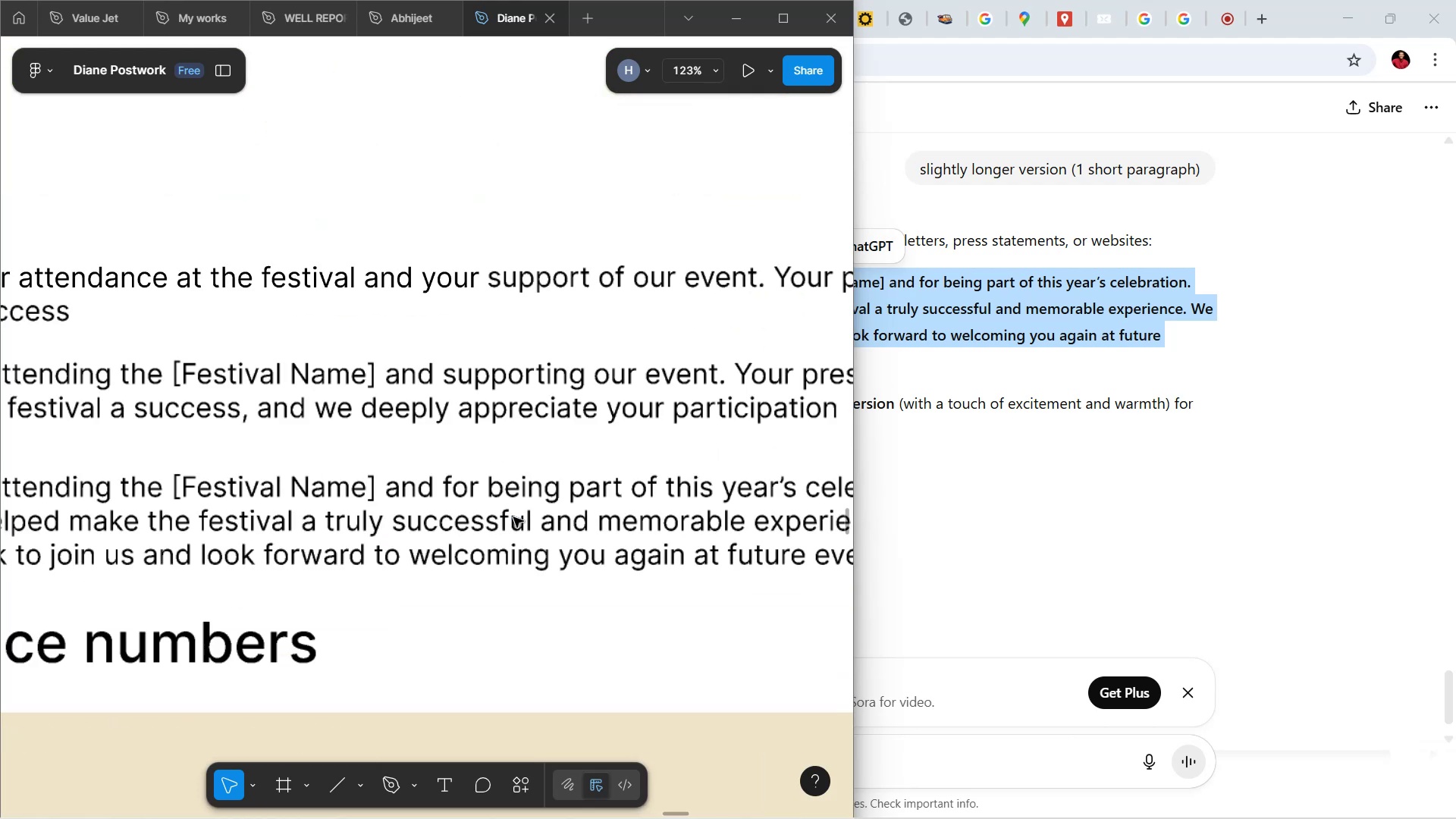 
hold_key(key=ShiftLeft, duration=1.35)
scroll: coordinate [513, 517], scroll_direction: down, amount: 2.0
 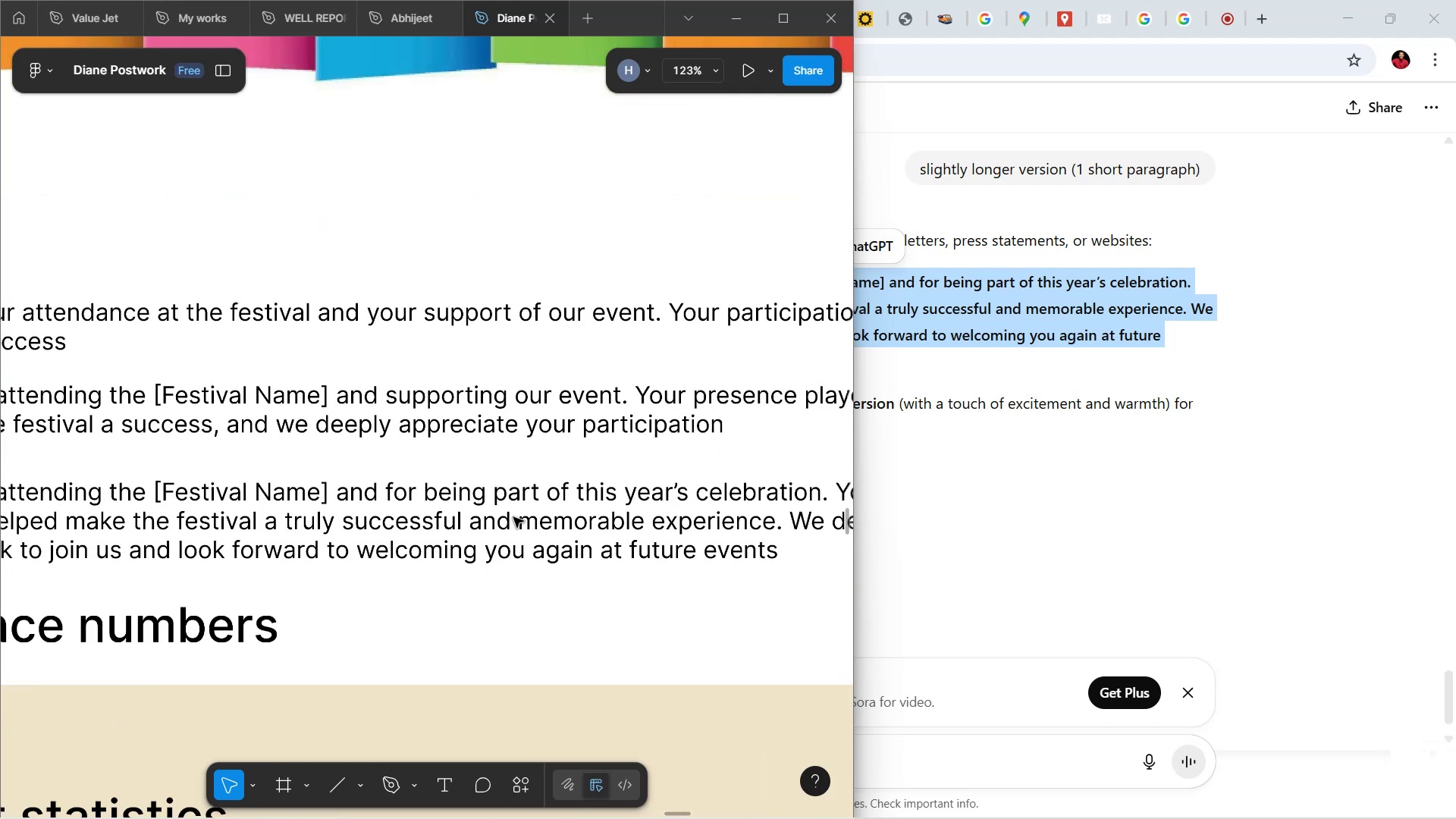 
hold_key(key=ControlLeft, duration=0.72)
 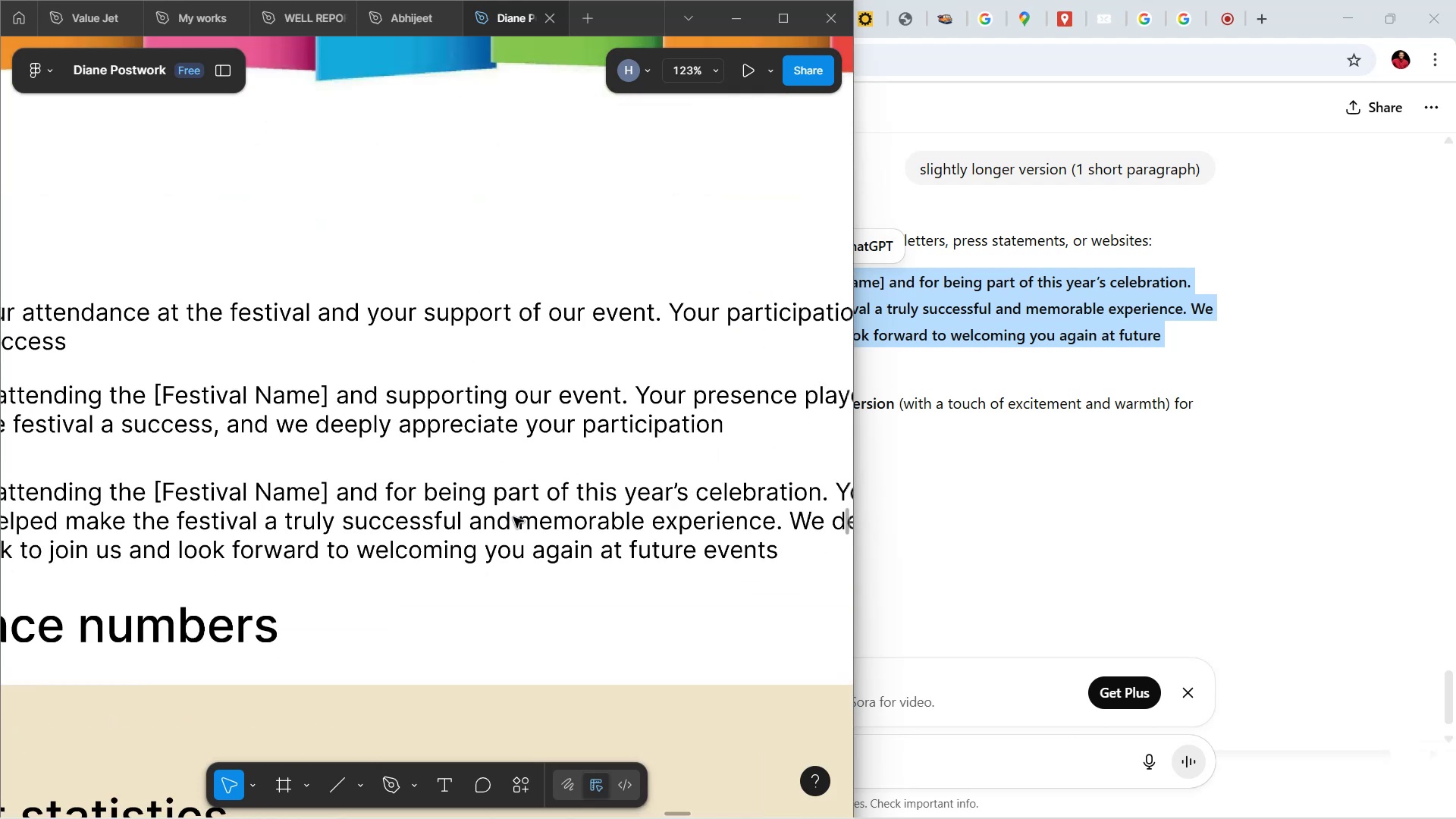 
hold_key(key=ControlLeft, duration=0.32)
scroll: coordinate [513, 517], scroll_direction: down, amount: 1.0
 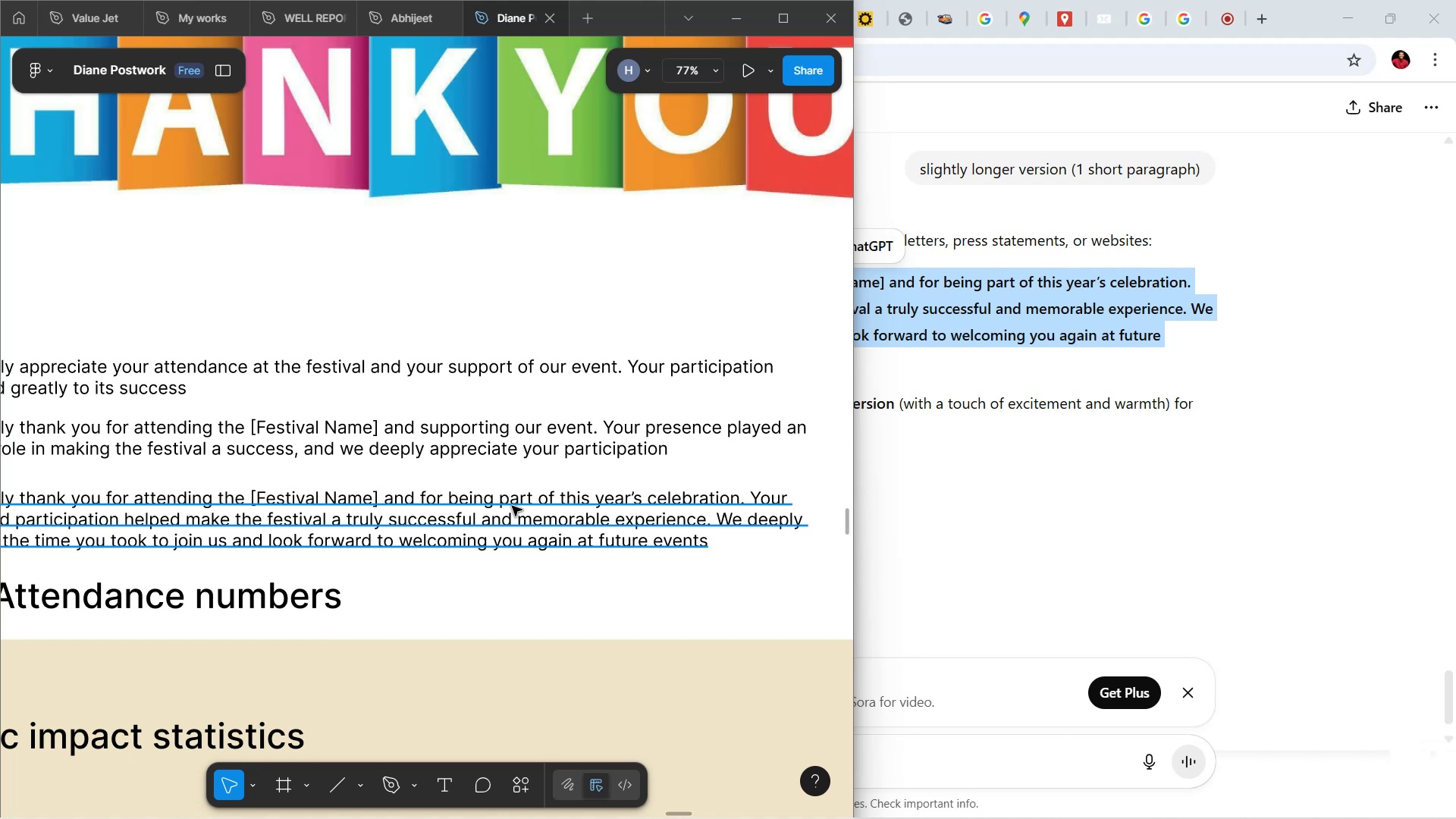 
wait(62.92)
 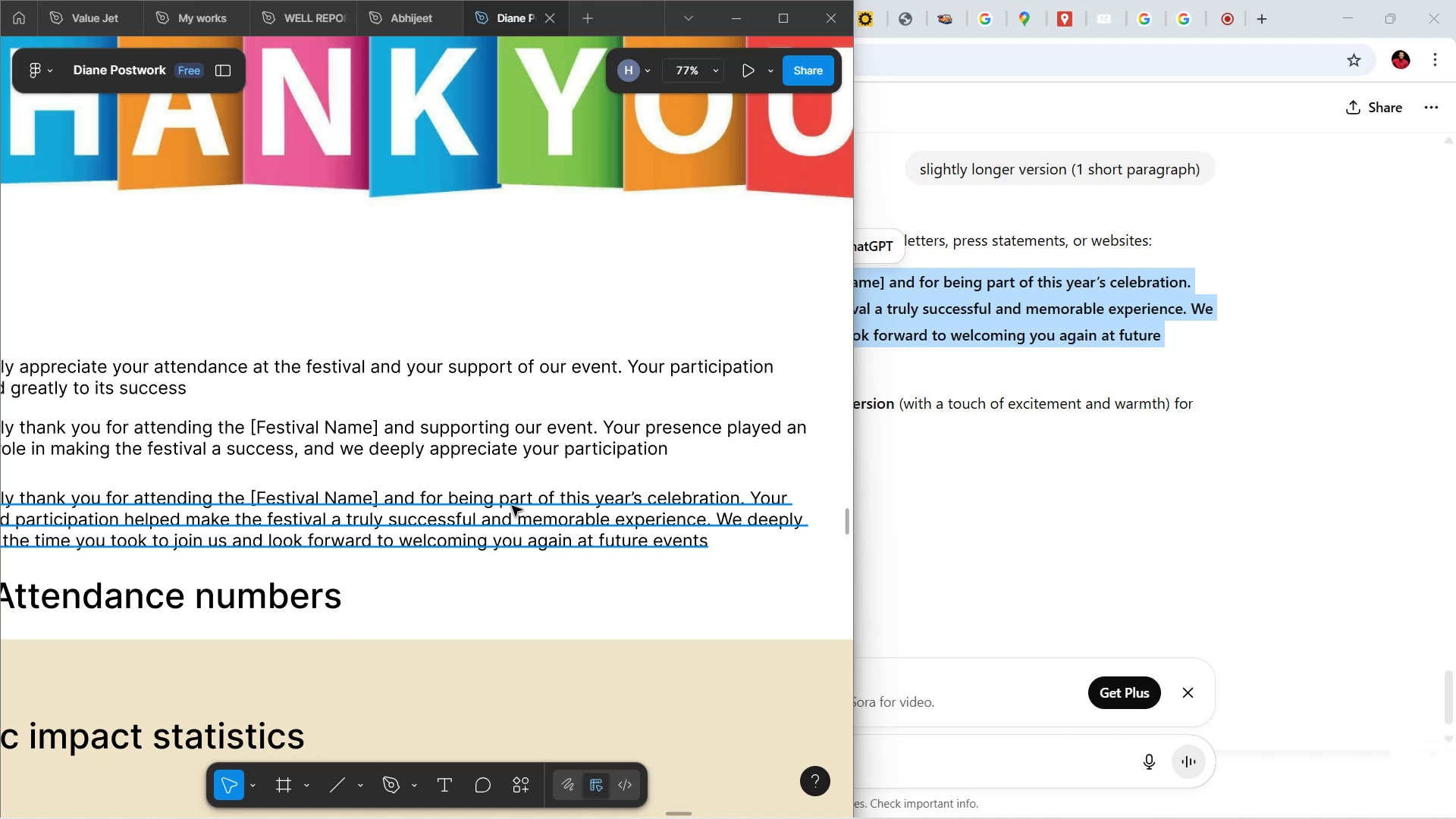 
hold_key(key=ShiftLeft, duration=1.51)
scroll: coordinate [509, 501], scroll_direction: up, amount: 7.0
 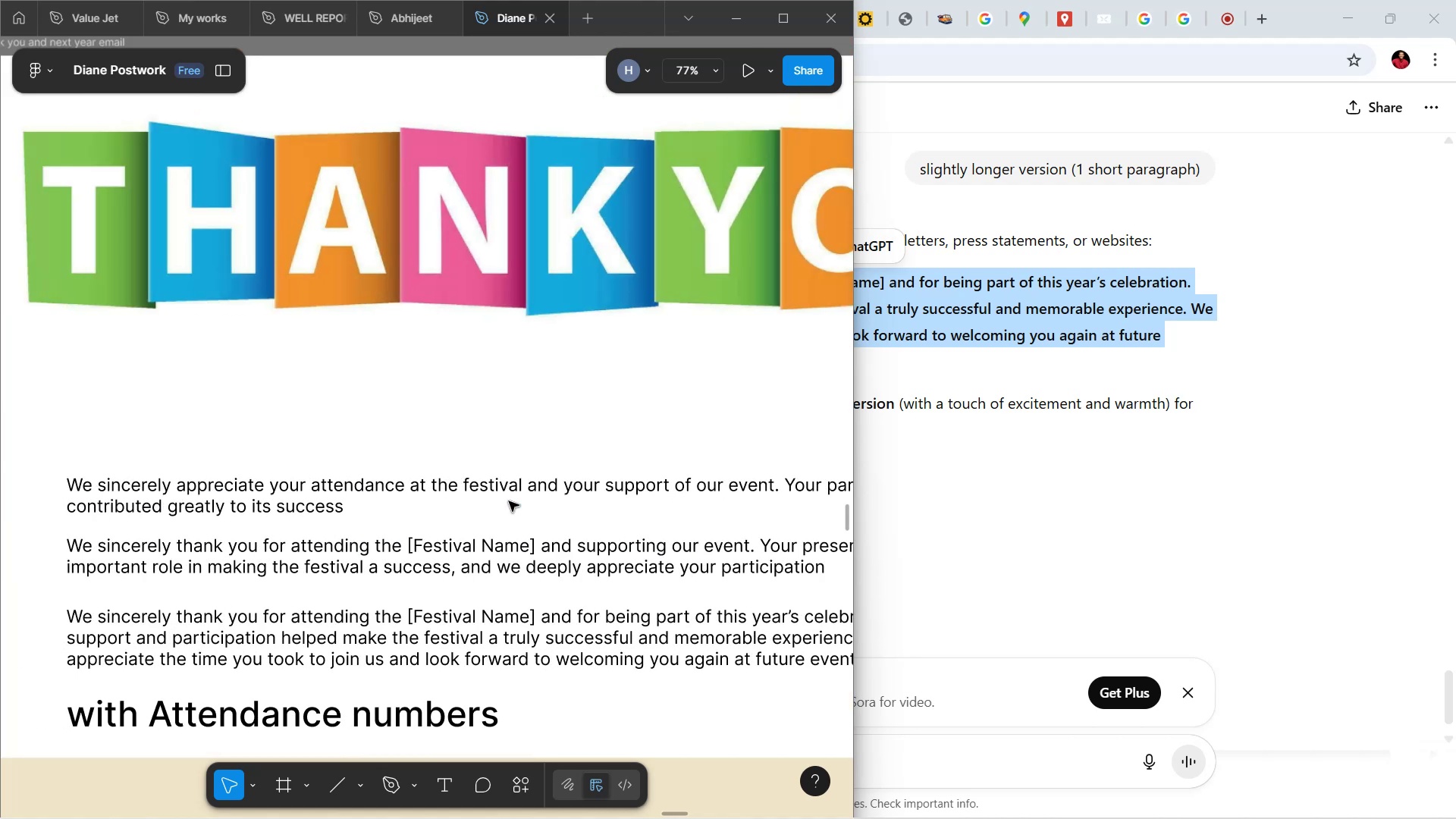 
key(Shift+ShiftLeft)
 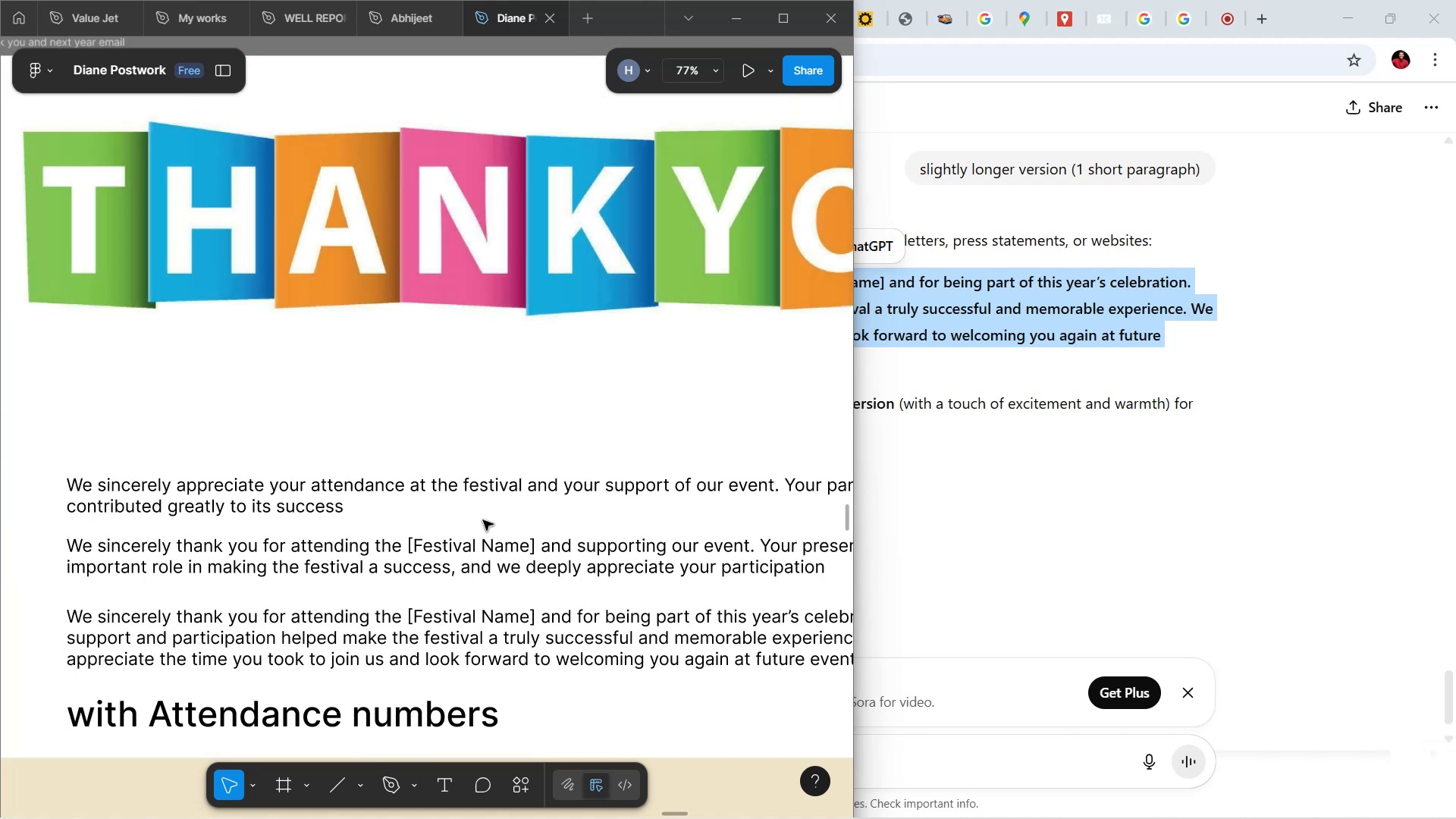 
left_click([224, 508])
 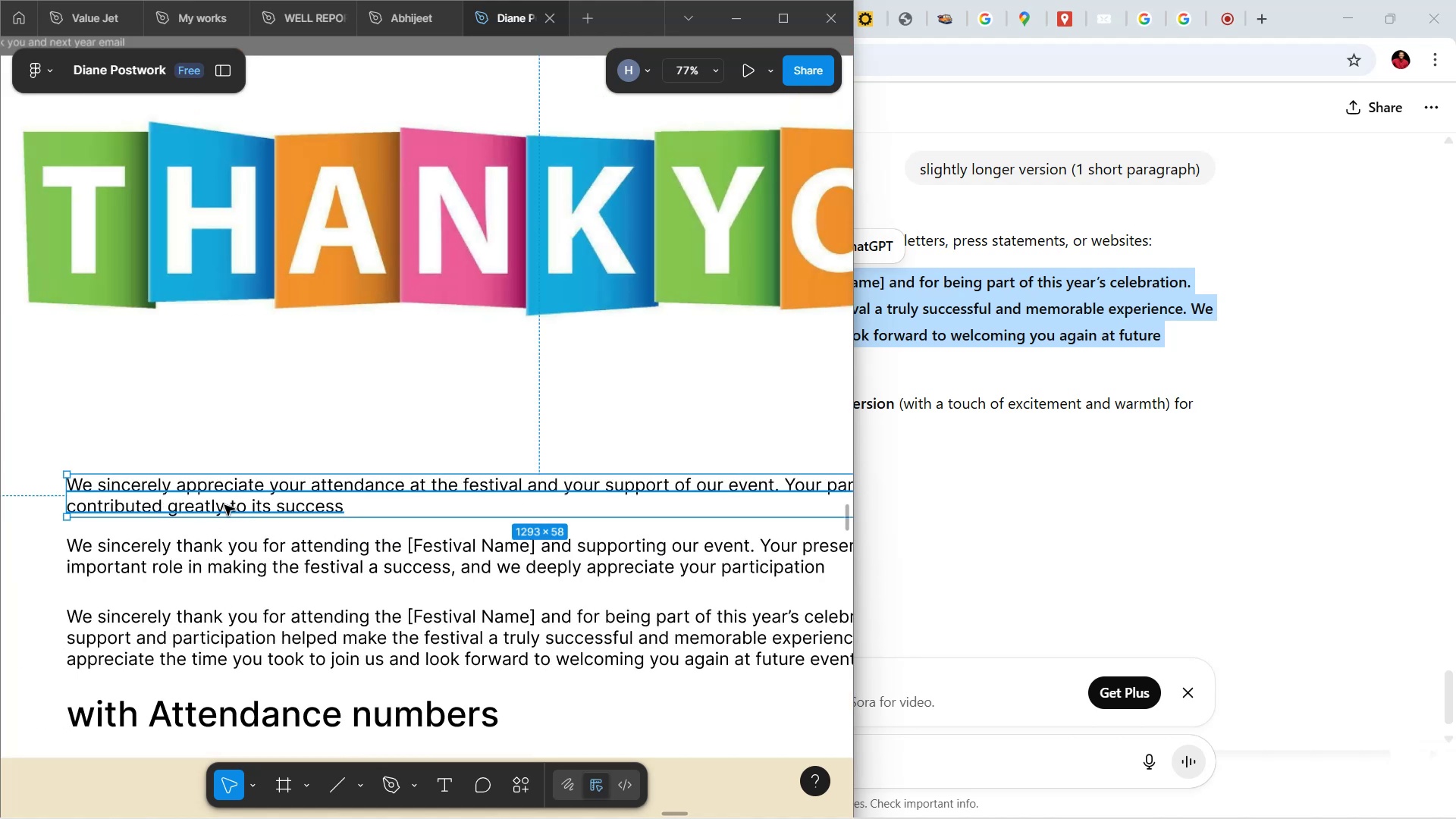 
wait(5.09)
 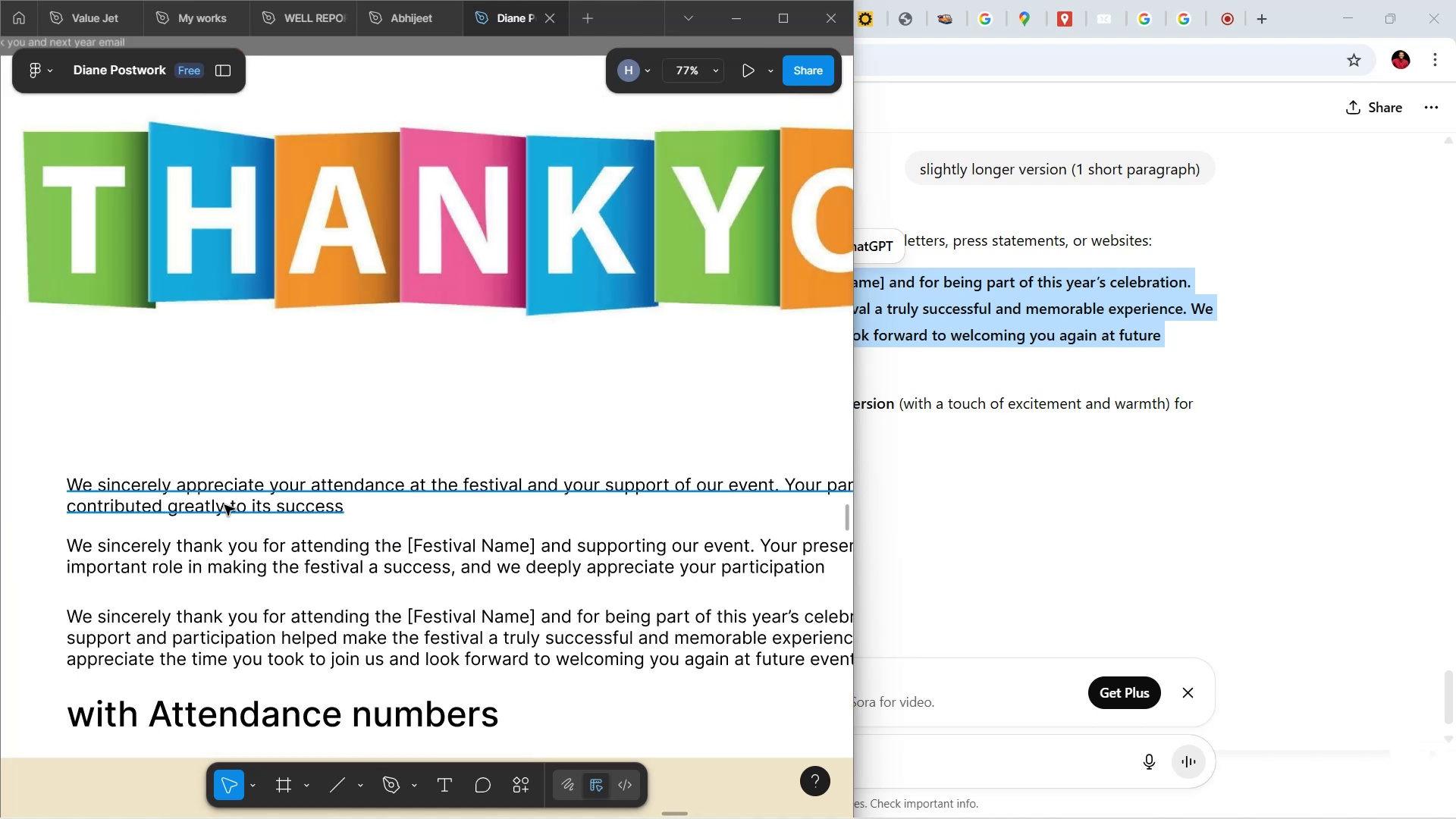 
key(Backspace)
 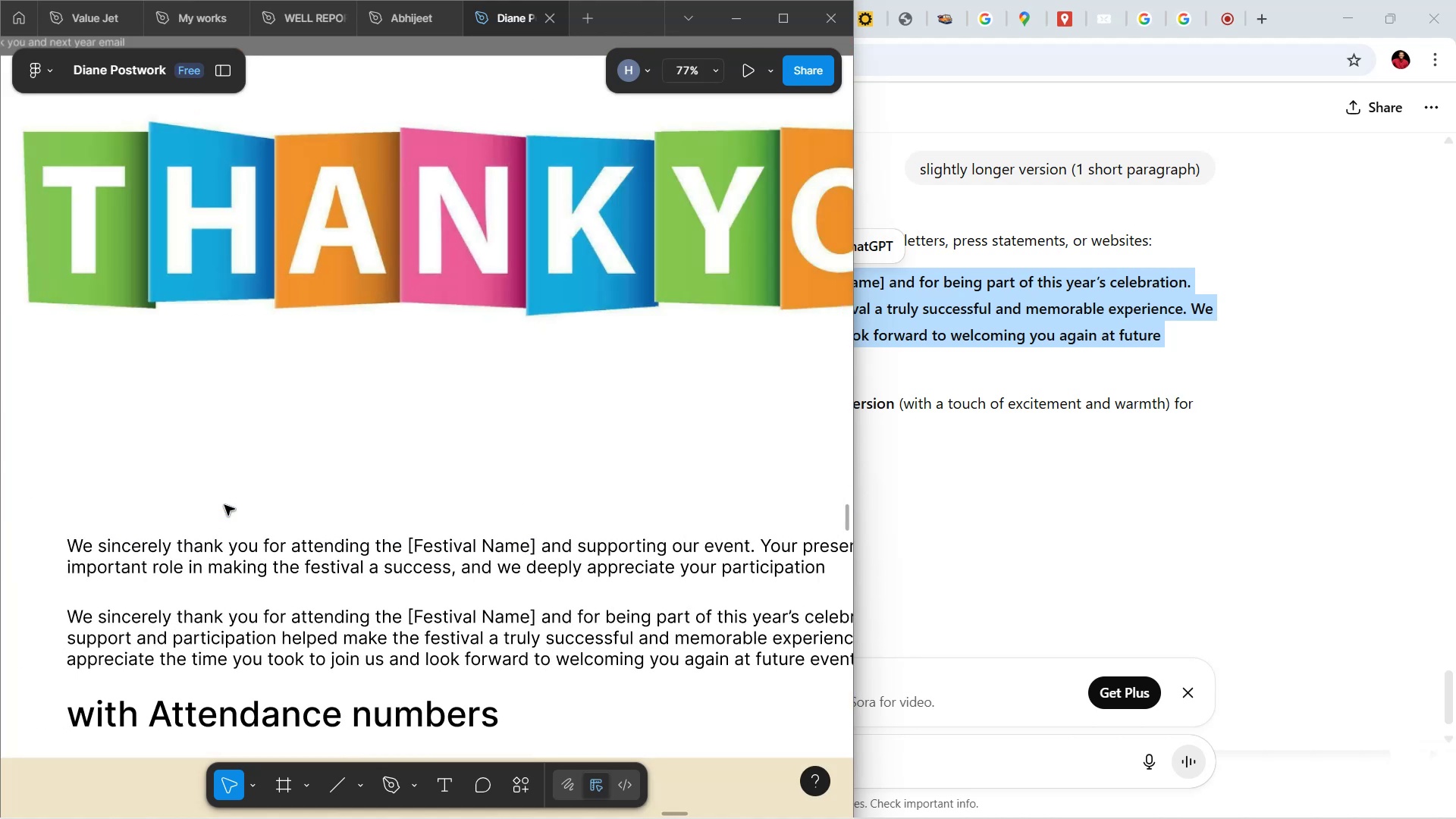 
left_click([221, 547])
 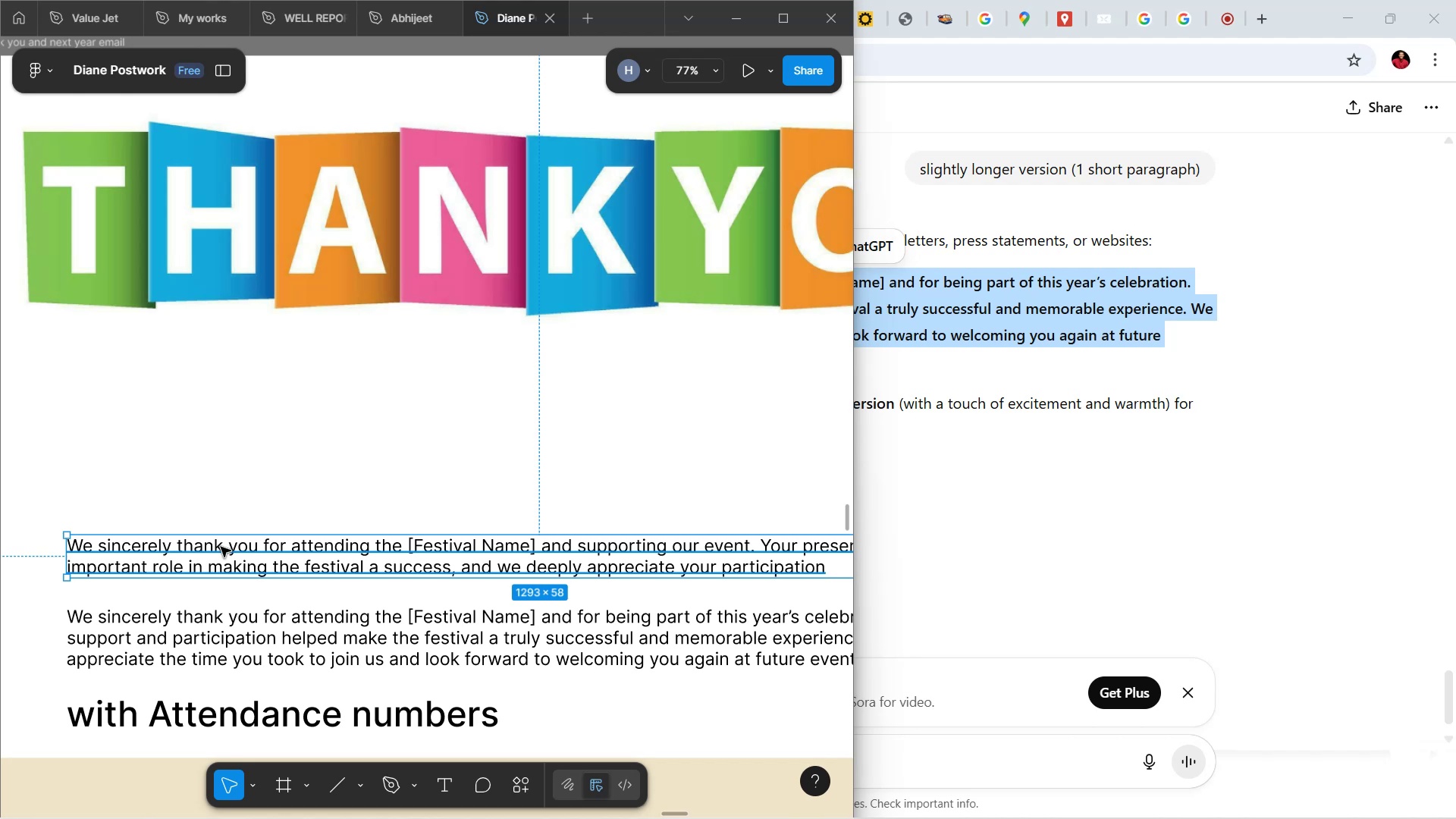 
key(Backspace)
 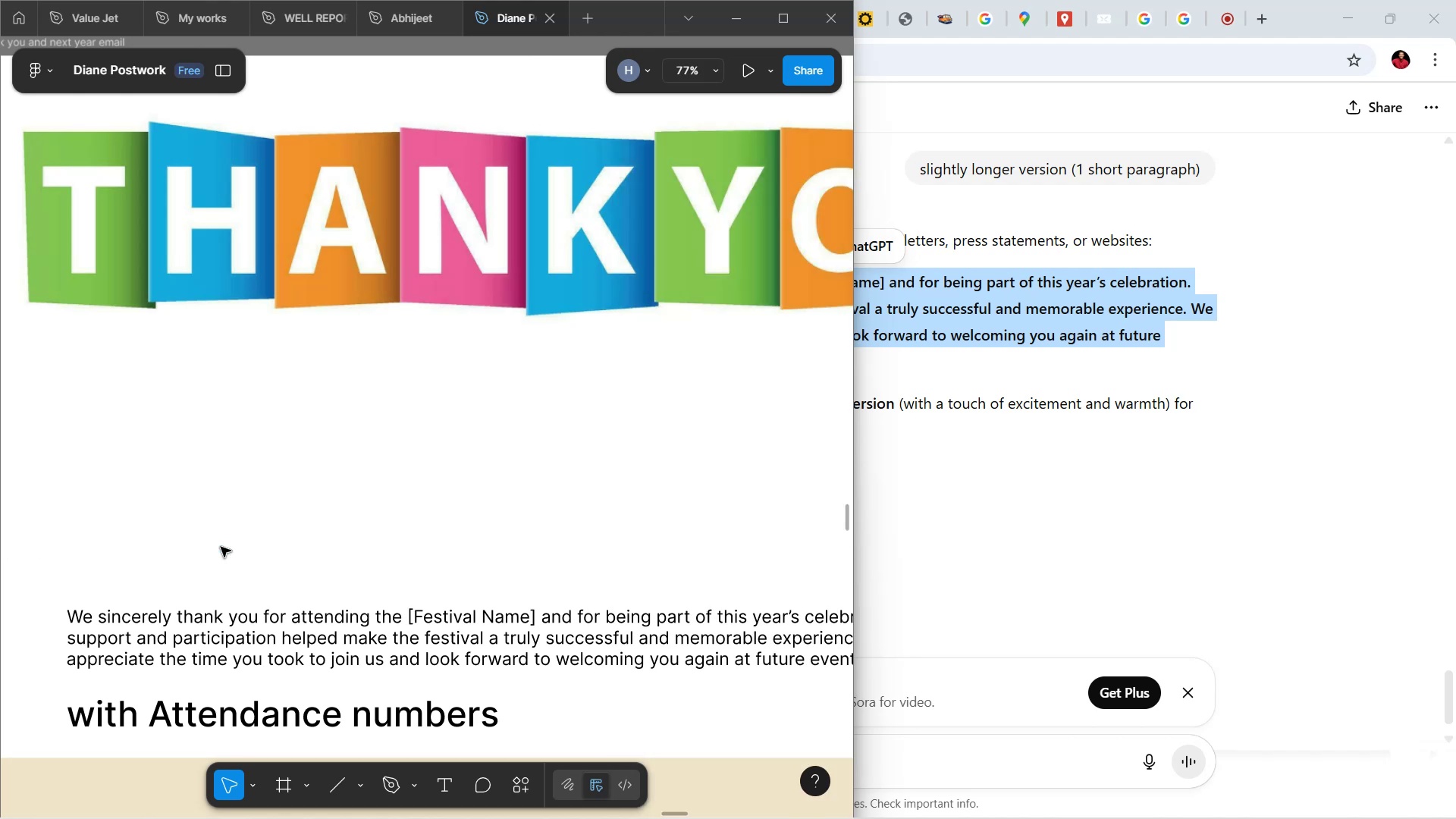 
left_click([312, 620])
 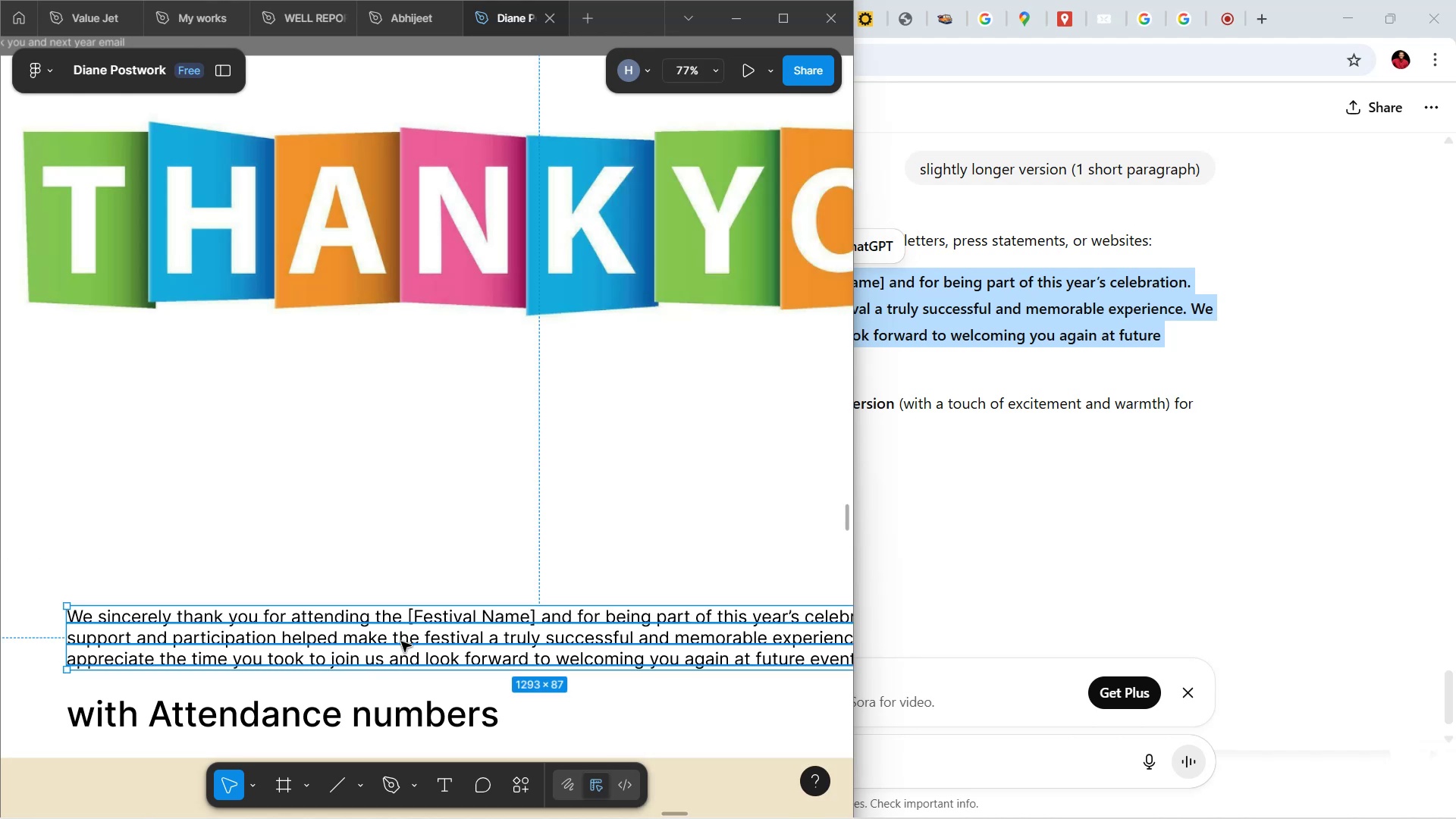 
hold_key(key=ControlLeft, duration=0.51)
scroll: coordinate [375, 624], scroll_direction: down, amount: 2.0
 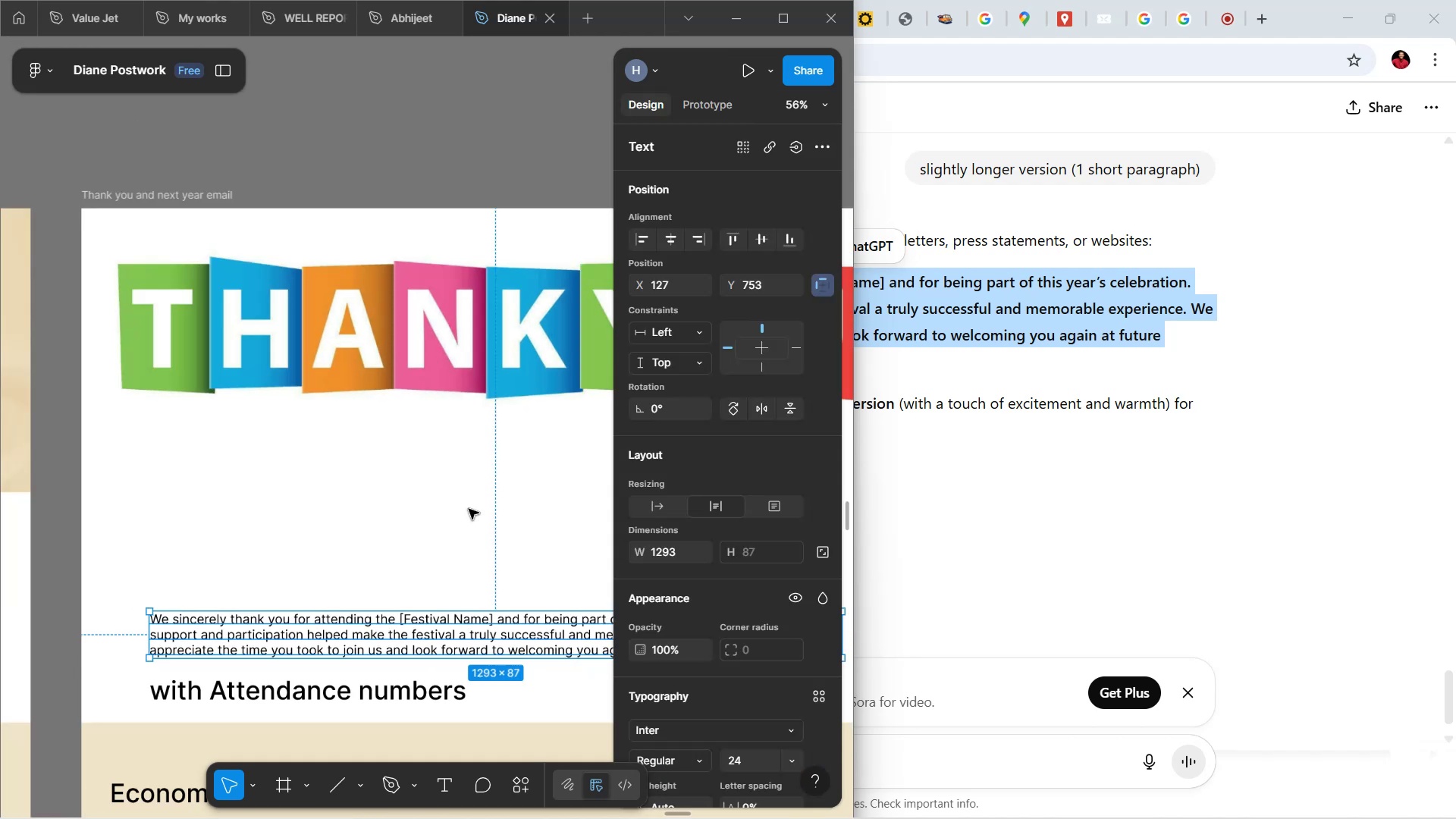 
left_click([461, 544])
 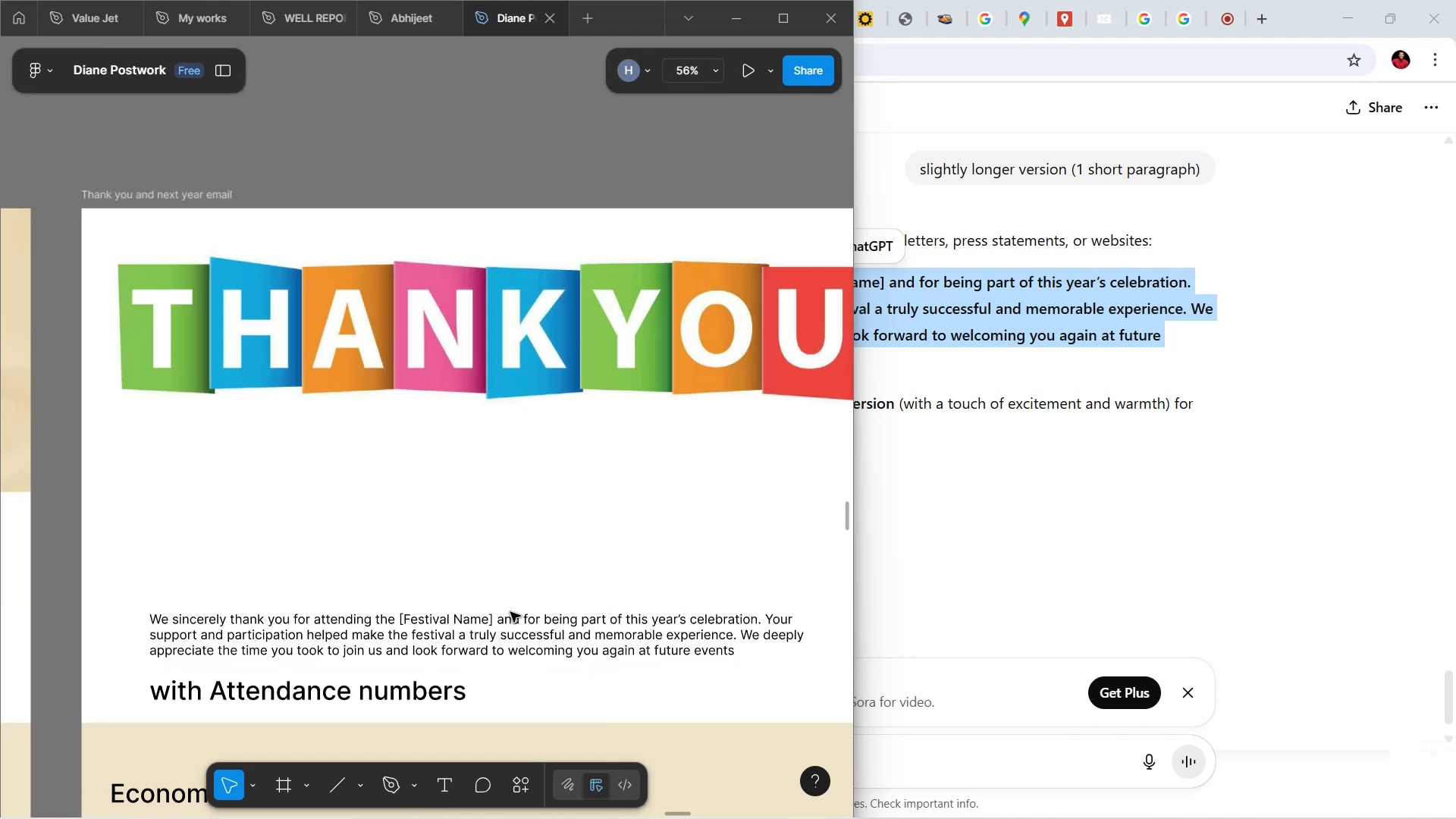 
left_click_drag(start_coordinate=[516, 629], to_coordinate=[544, 504])
 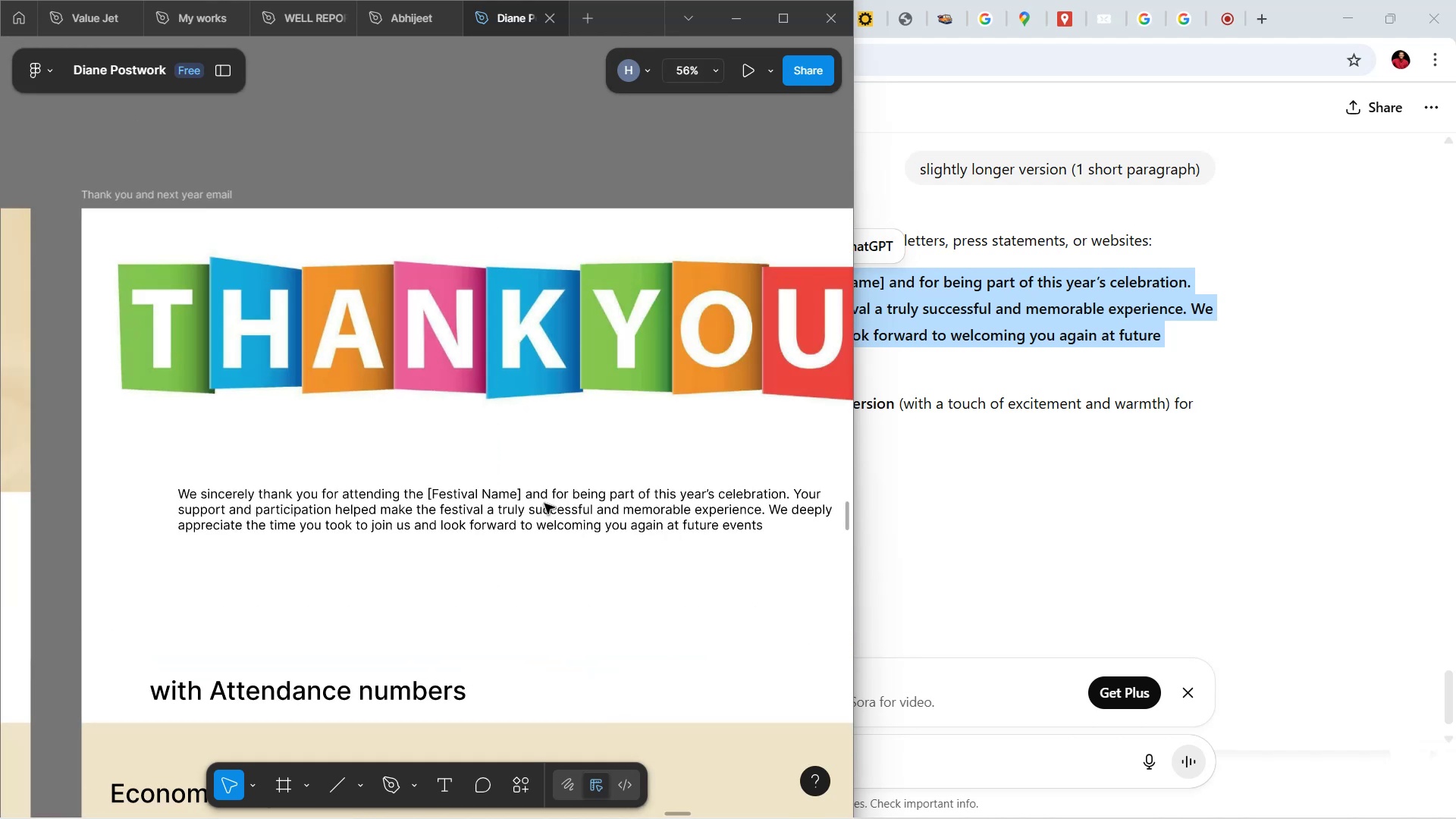 
hold_key(key=ShiftLeft, duration=1.6)
scroll: coordinate [538, 503], scroll_direction: up, amount: 3.0
 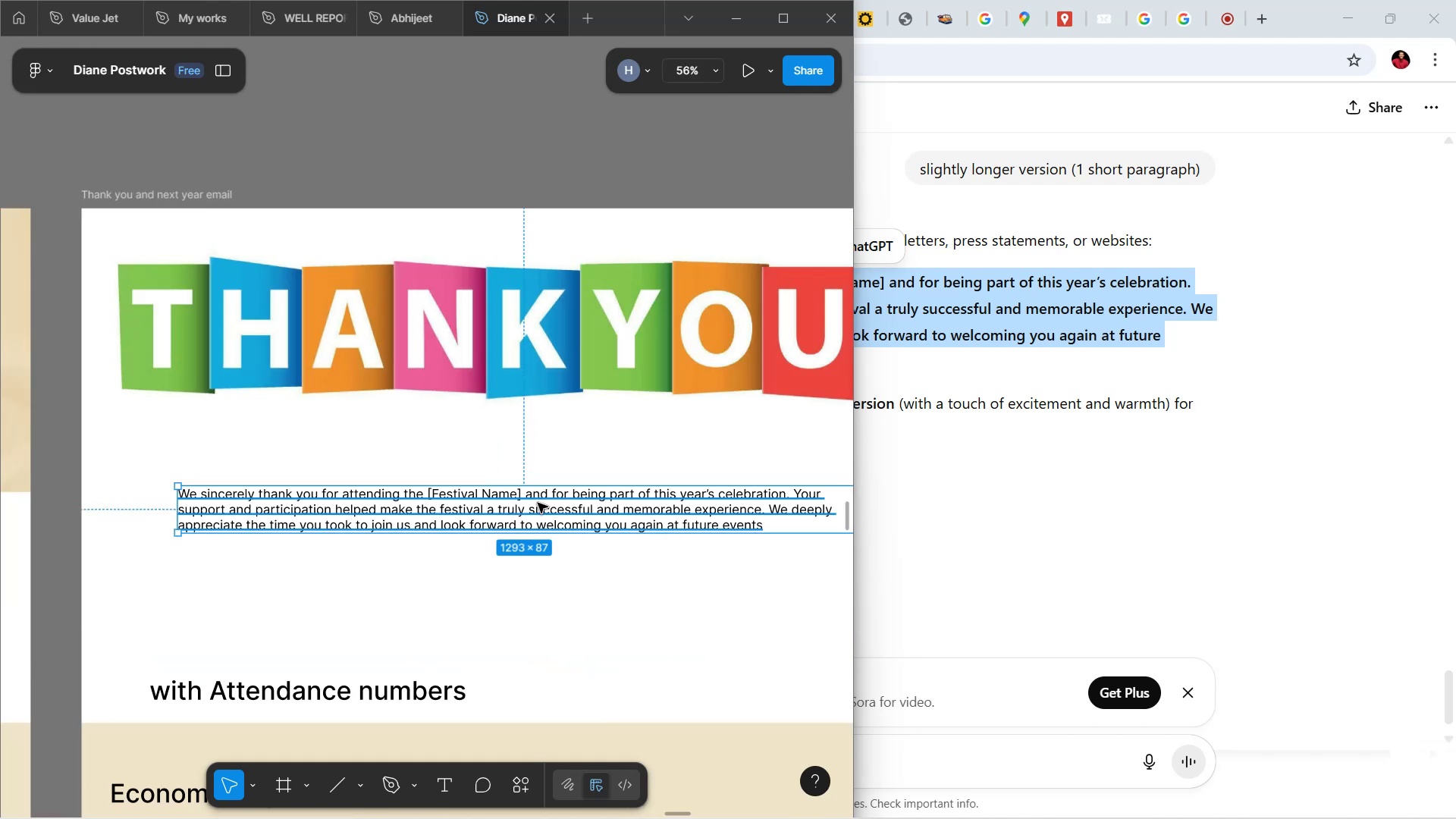 
scroll: coordinate [538, 503], scroll_direction: down, amount: 16.0
 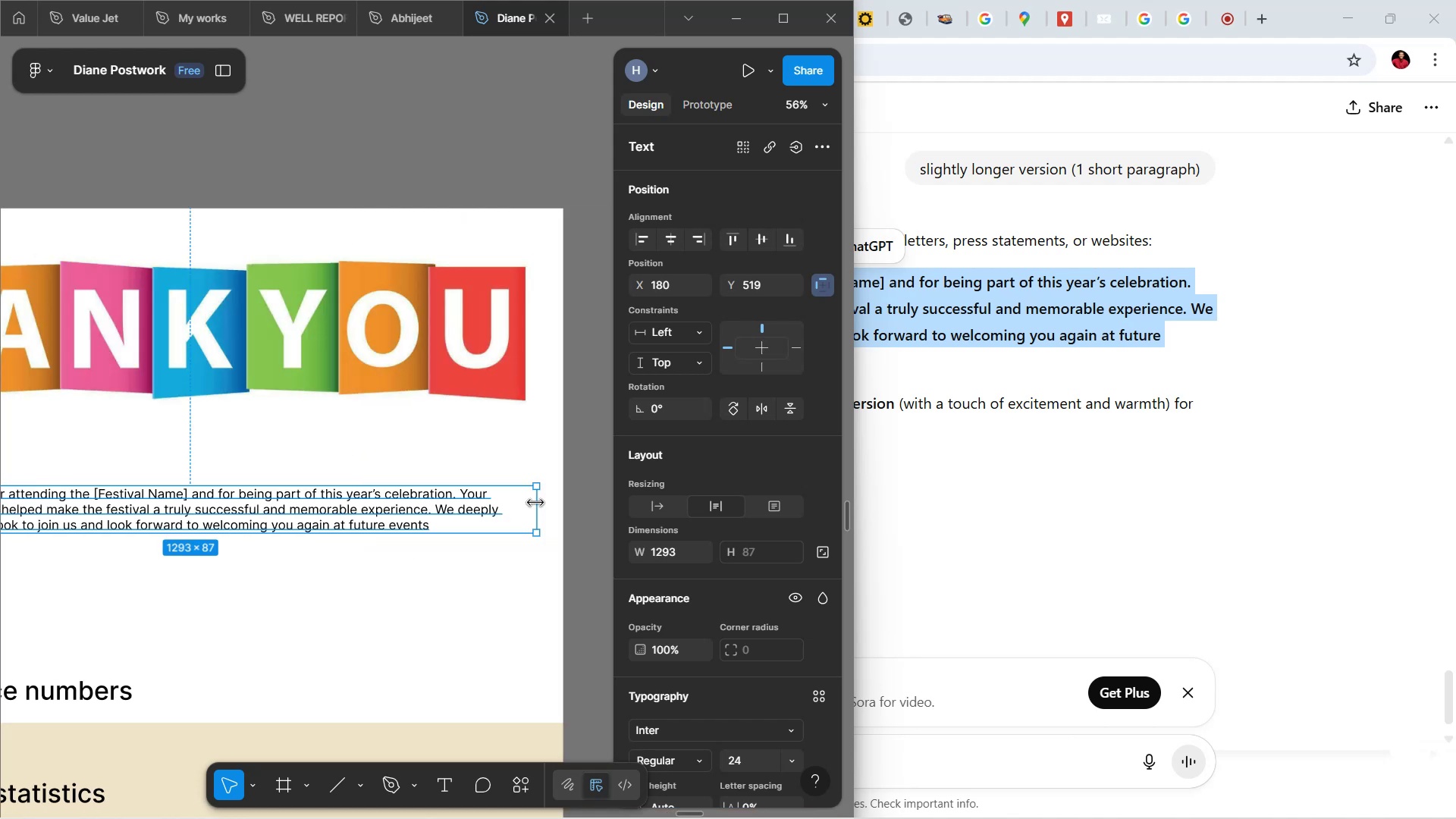 
hold_key(key=ShiftLeft, duration=1.54)
 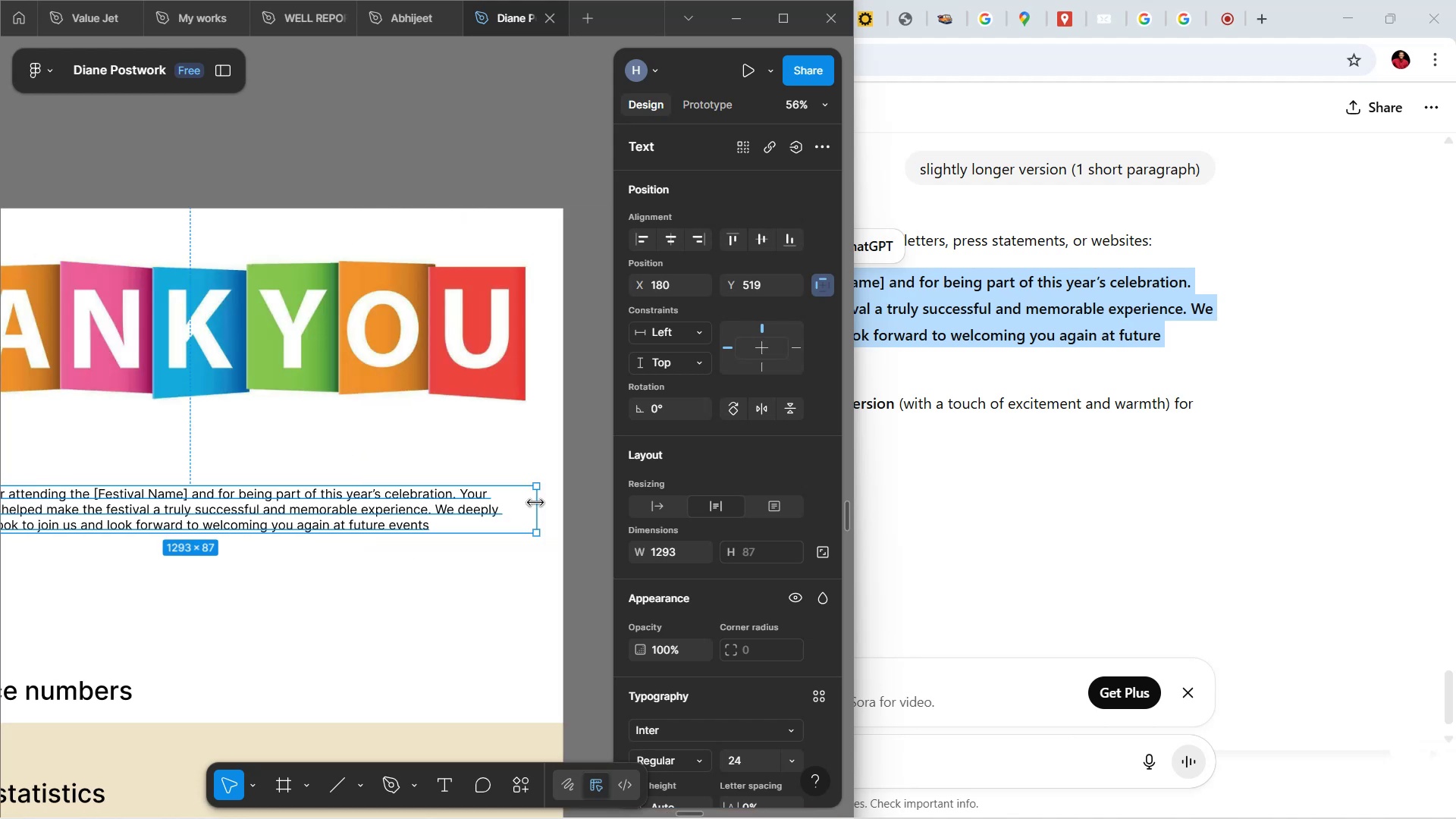 
hold_key(key=ShiftLeft, duration=1.53)
scroll: coordinate [534, 501], scroll_direction: up, amount: 8.0
 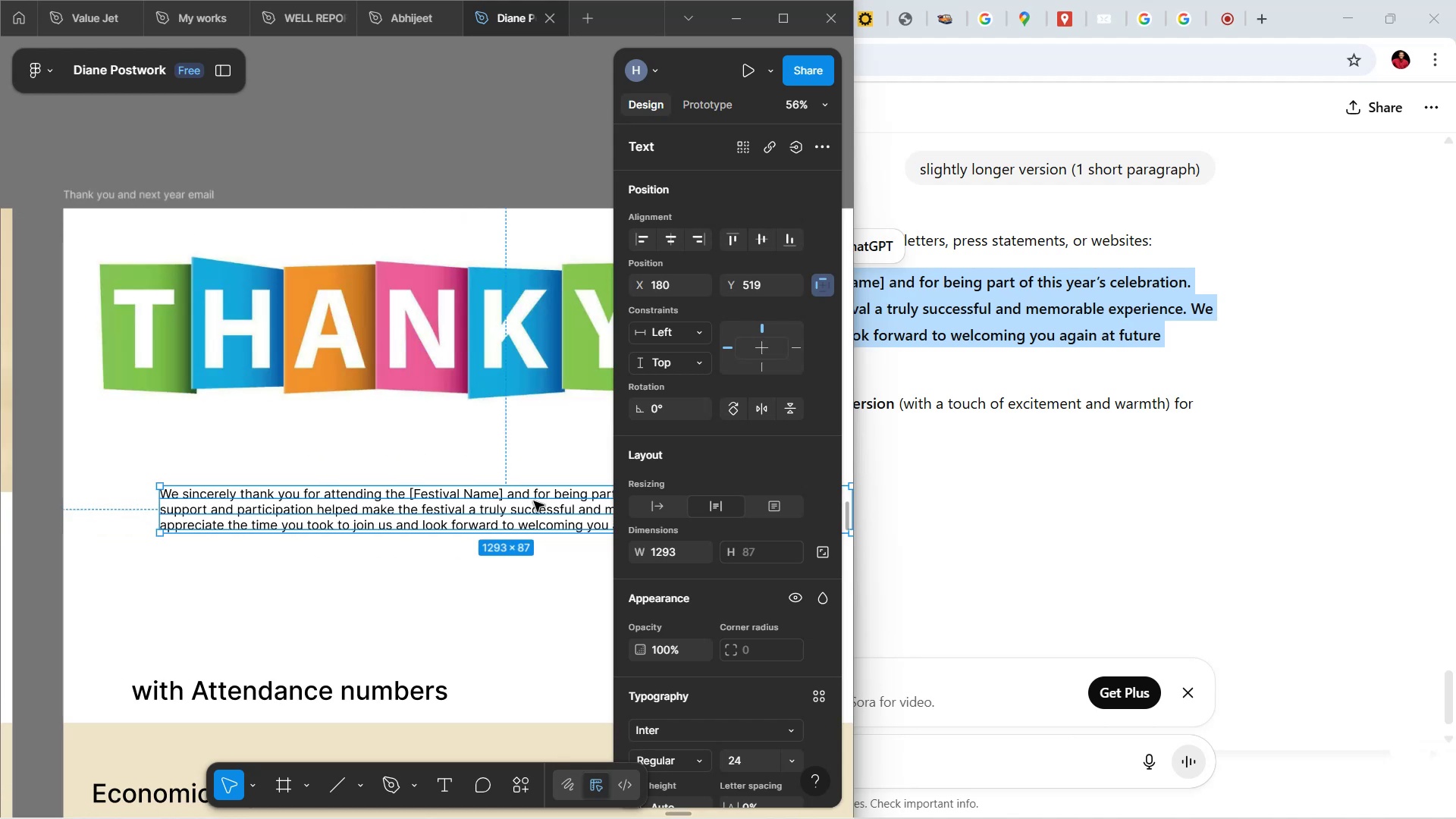 
hold_key(key=ShiftLeft, duration=0.73)
 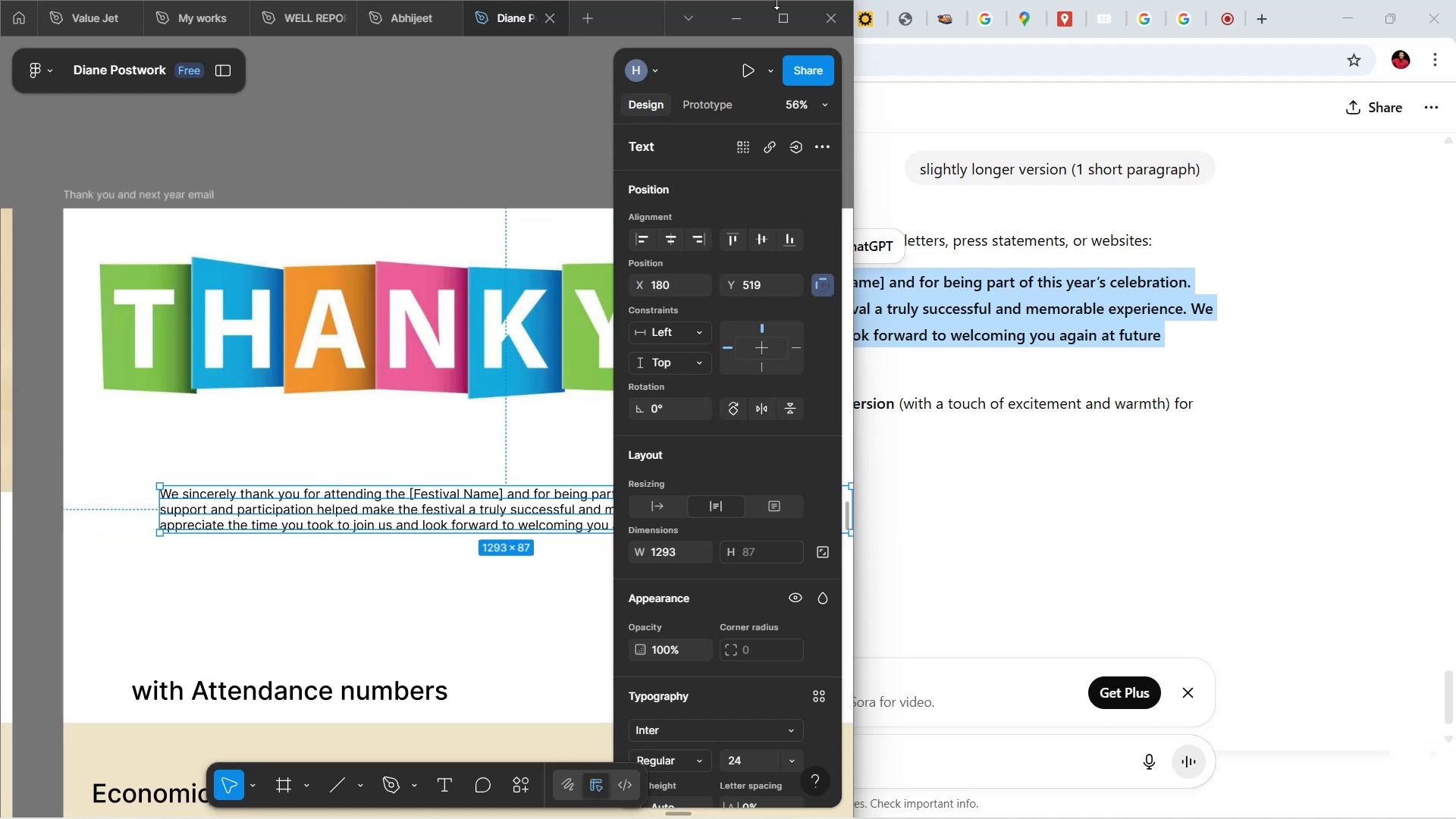 
left_click([780, 14])
 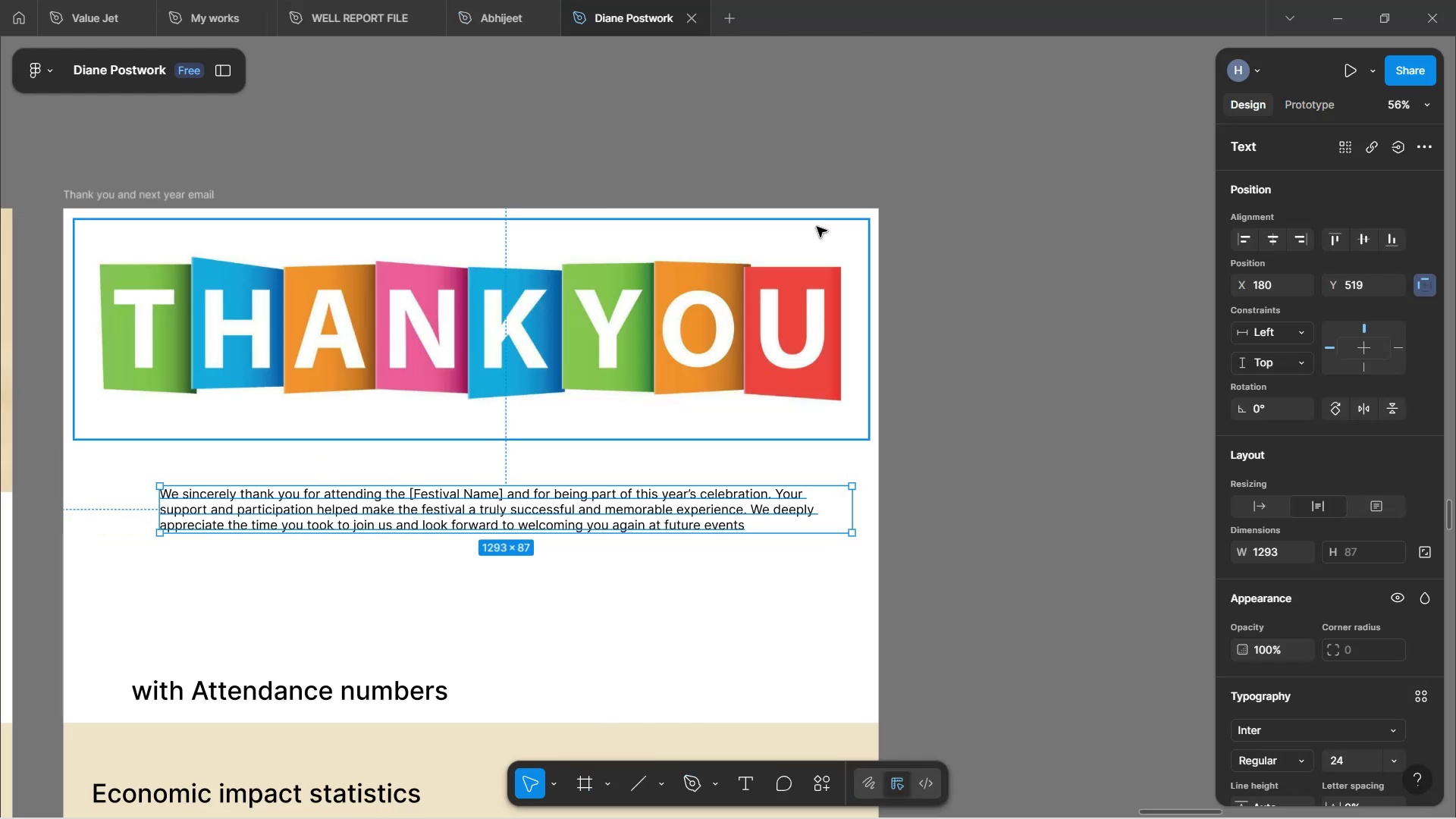 
left_click([981, 367])
 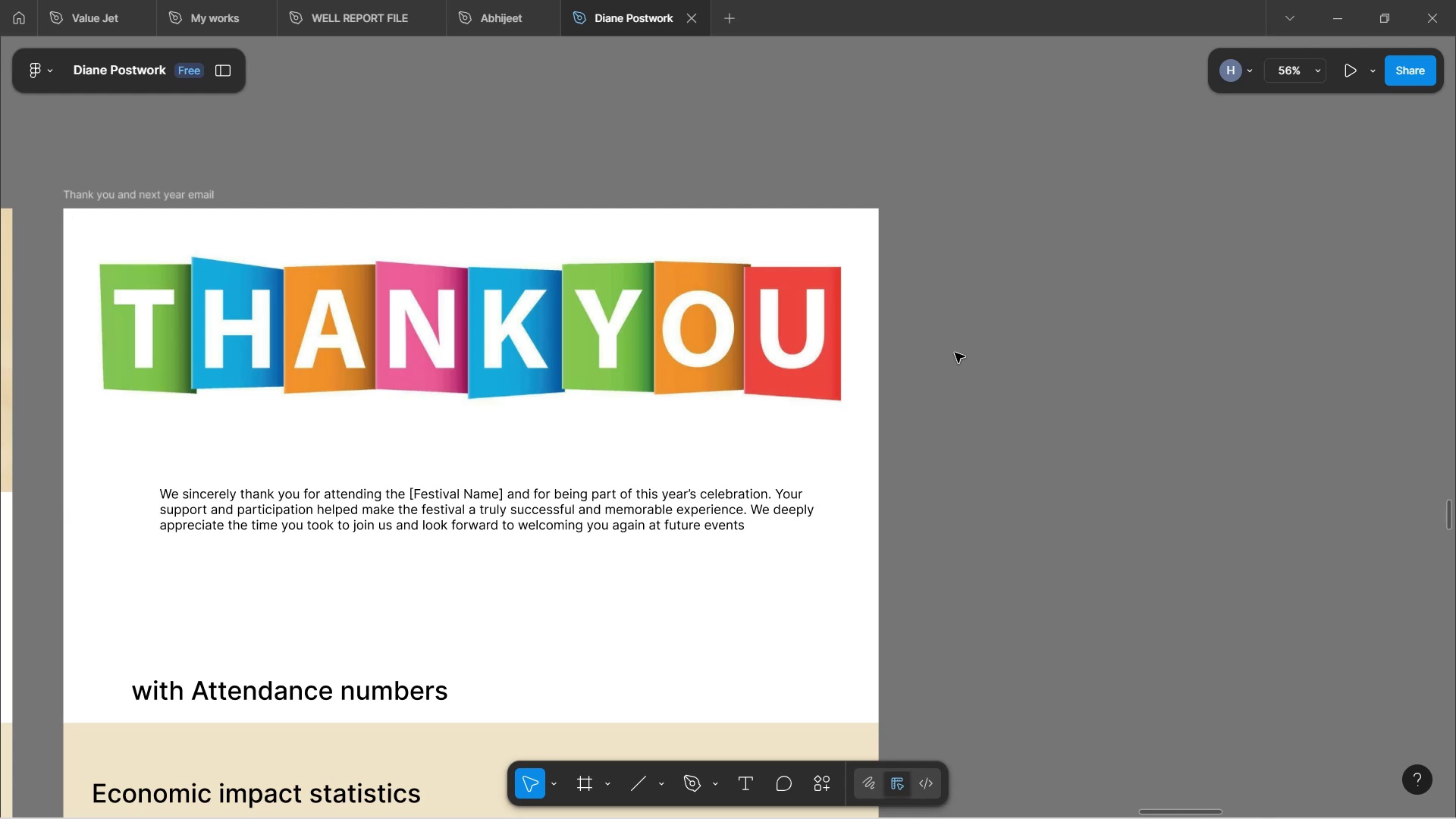 
wait(7.43)
 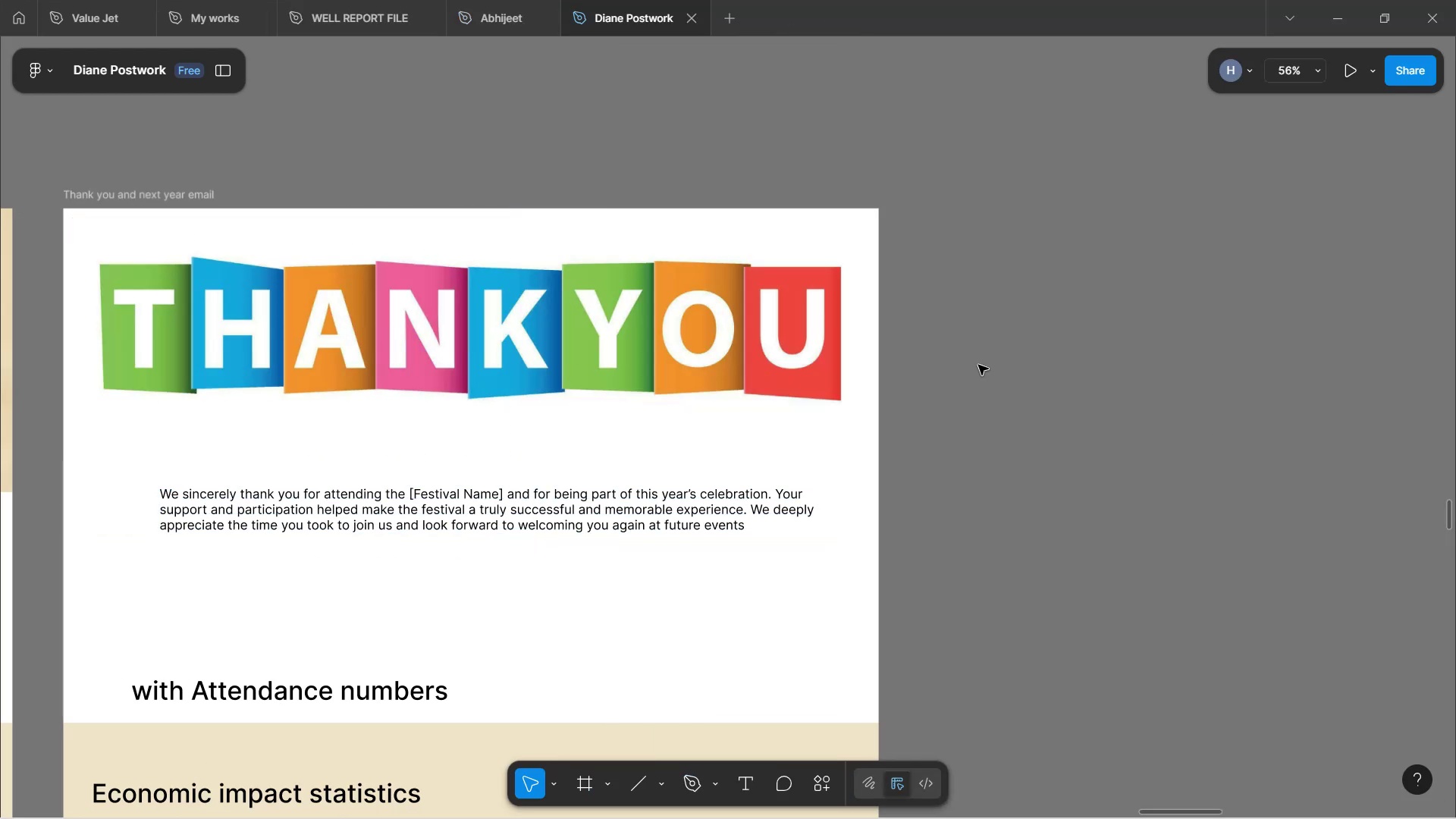 
scroll: coordinate [981, 262], scroll_direction: down, amount: 3.0
 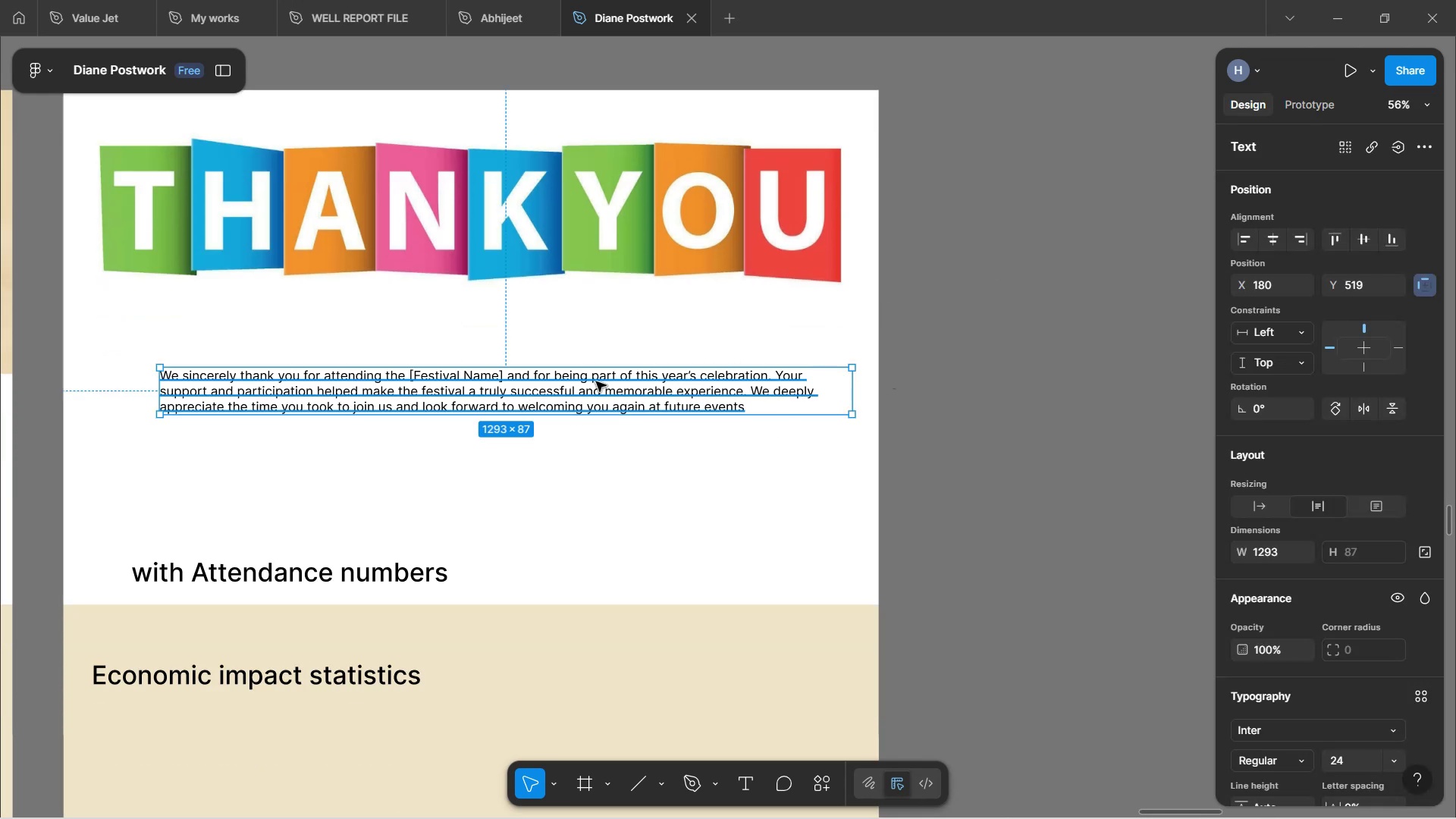 
wait(9.05)
 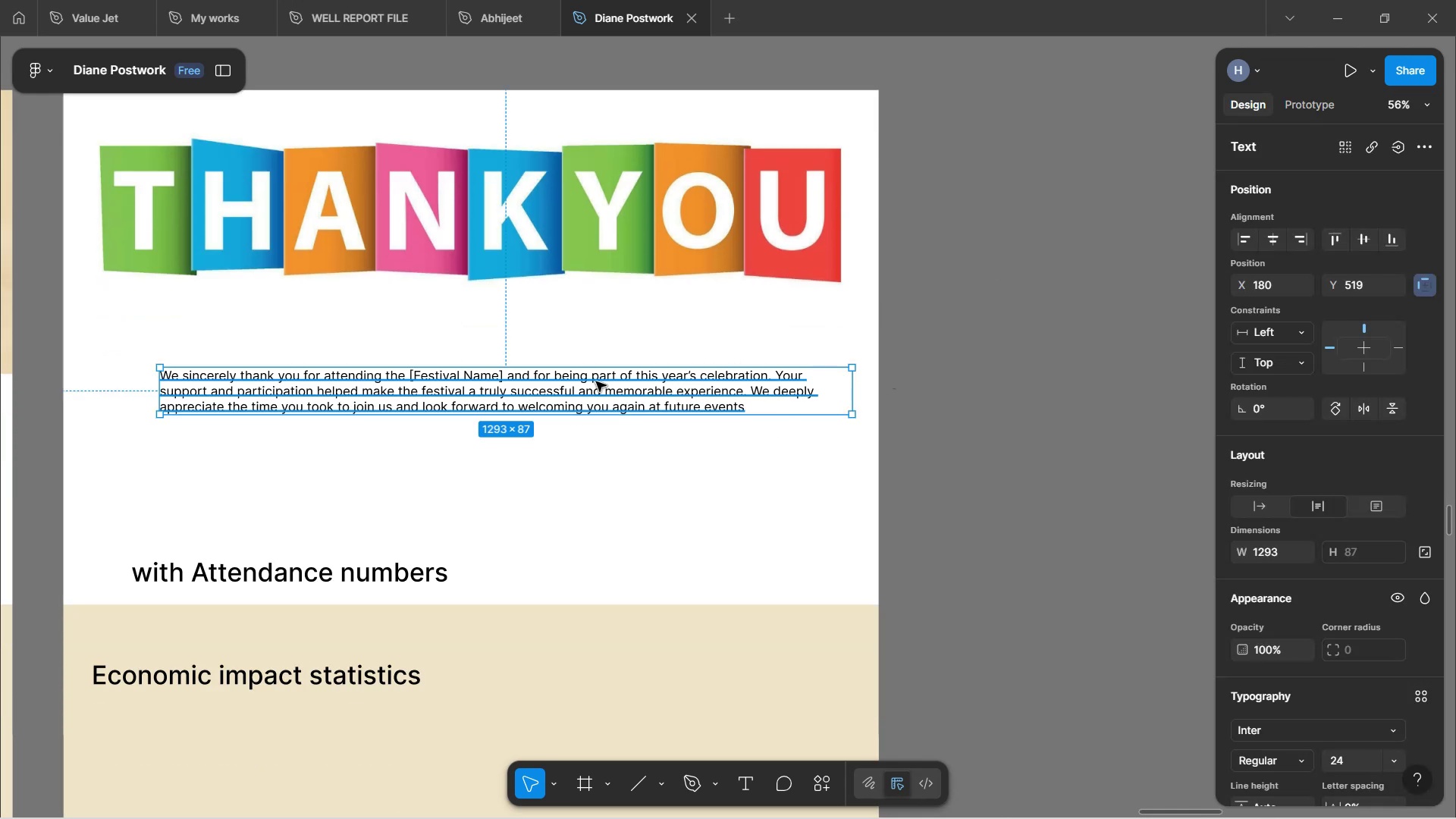 
double_click([435, 384])
 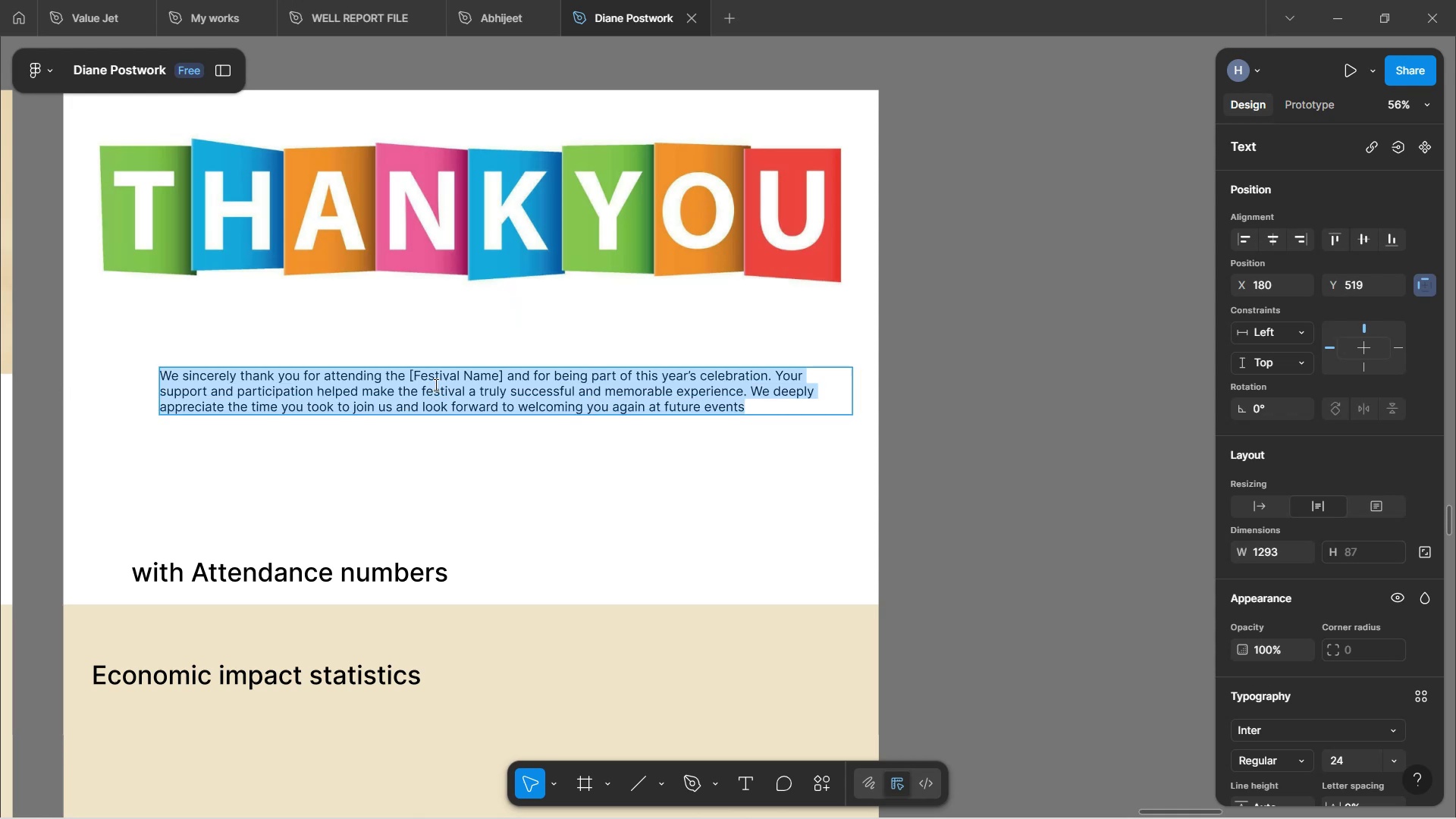 
double_click([435, 384])
 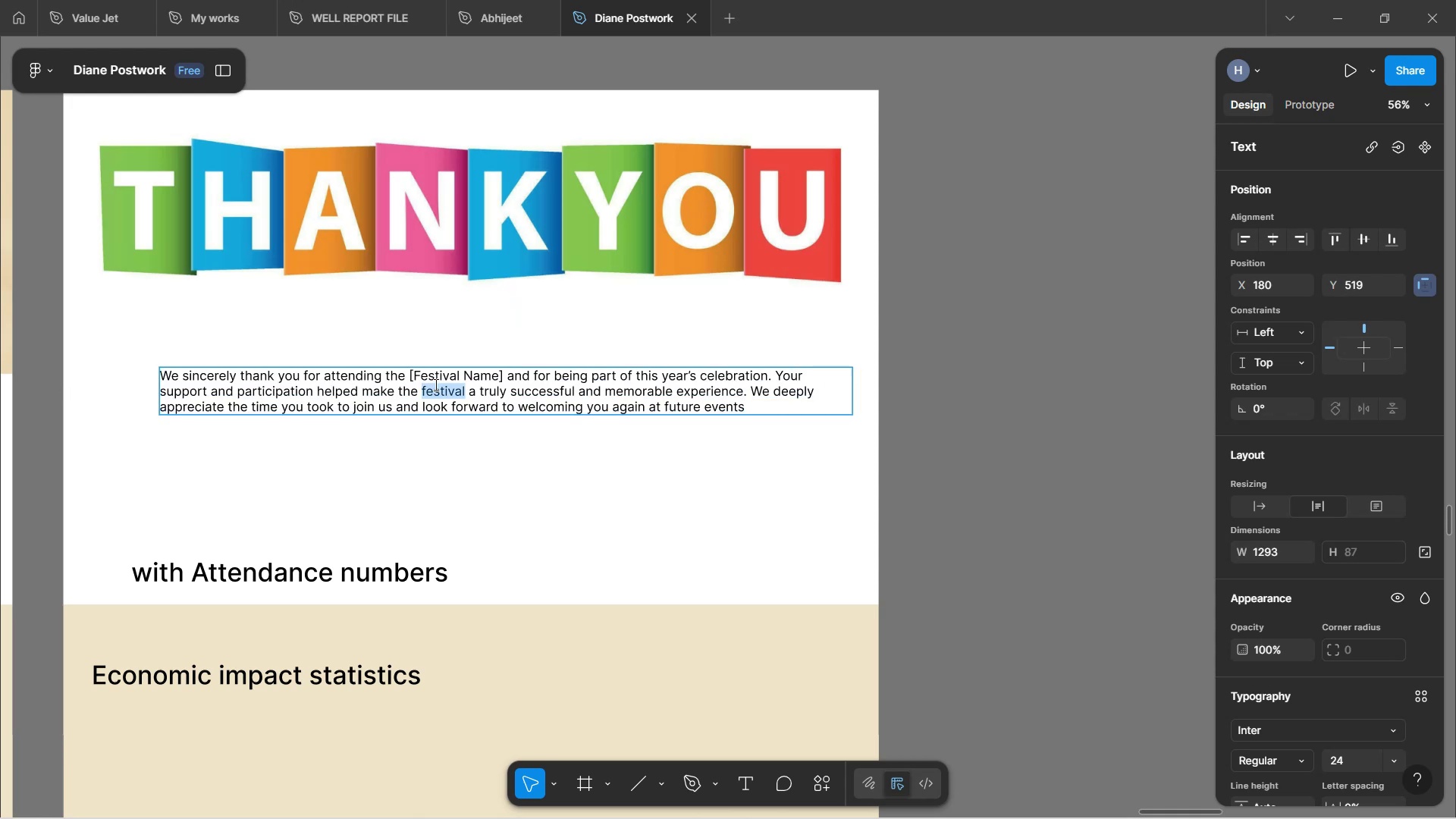 
left_click([439, 378])
 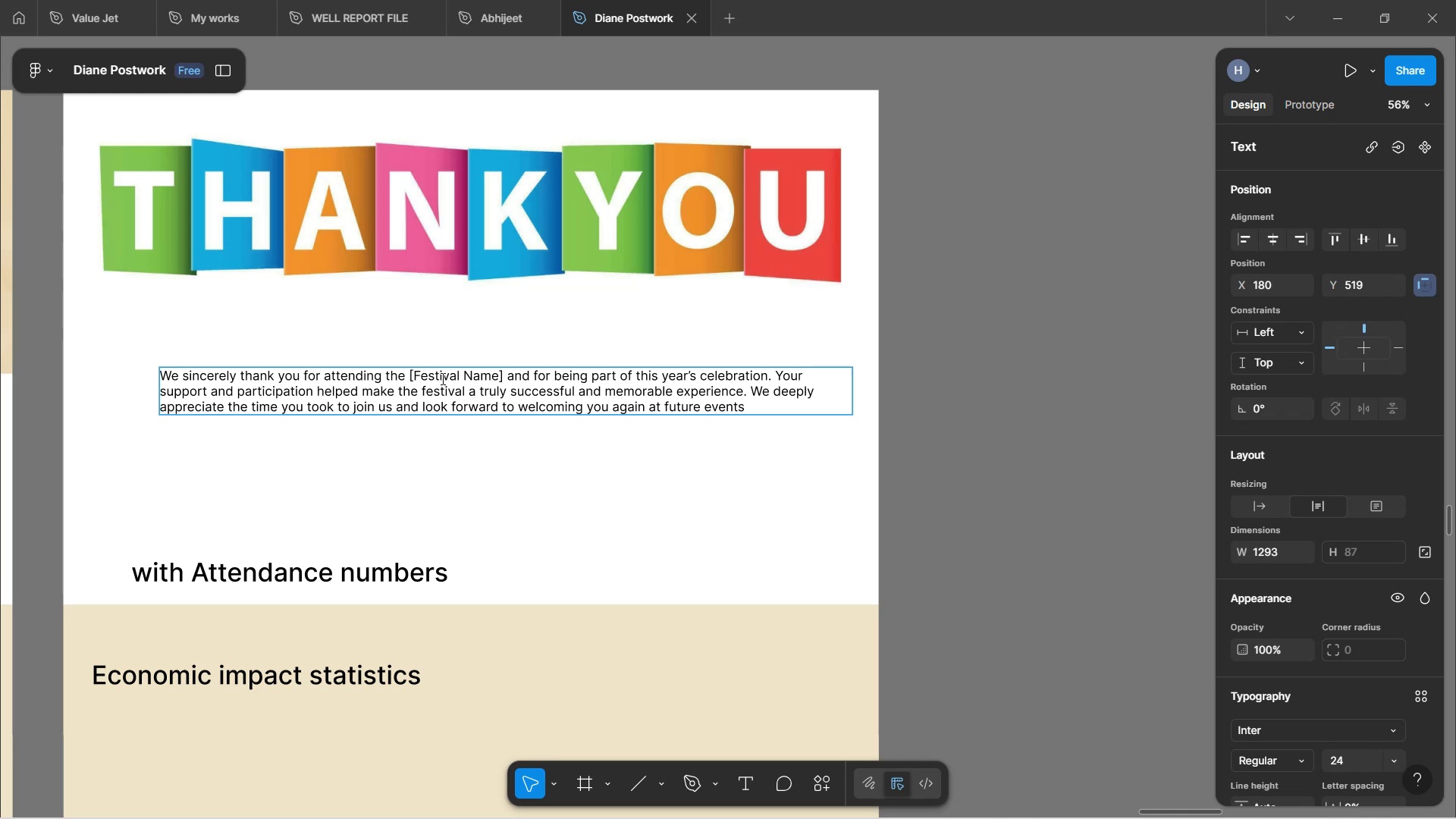 
wait(16.18)
 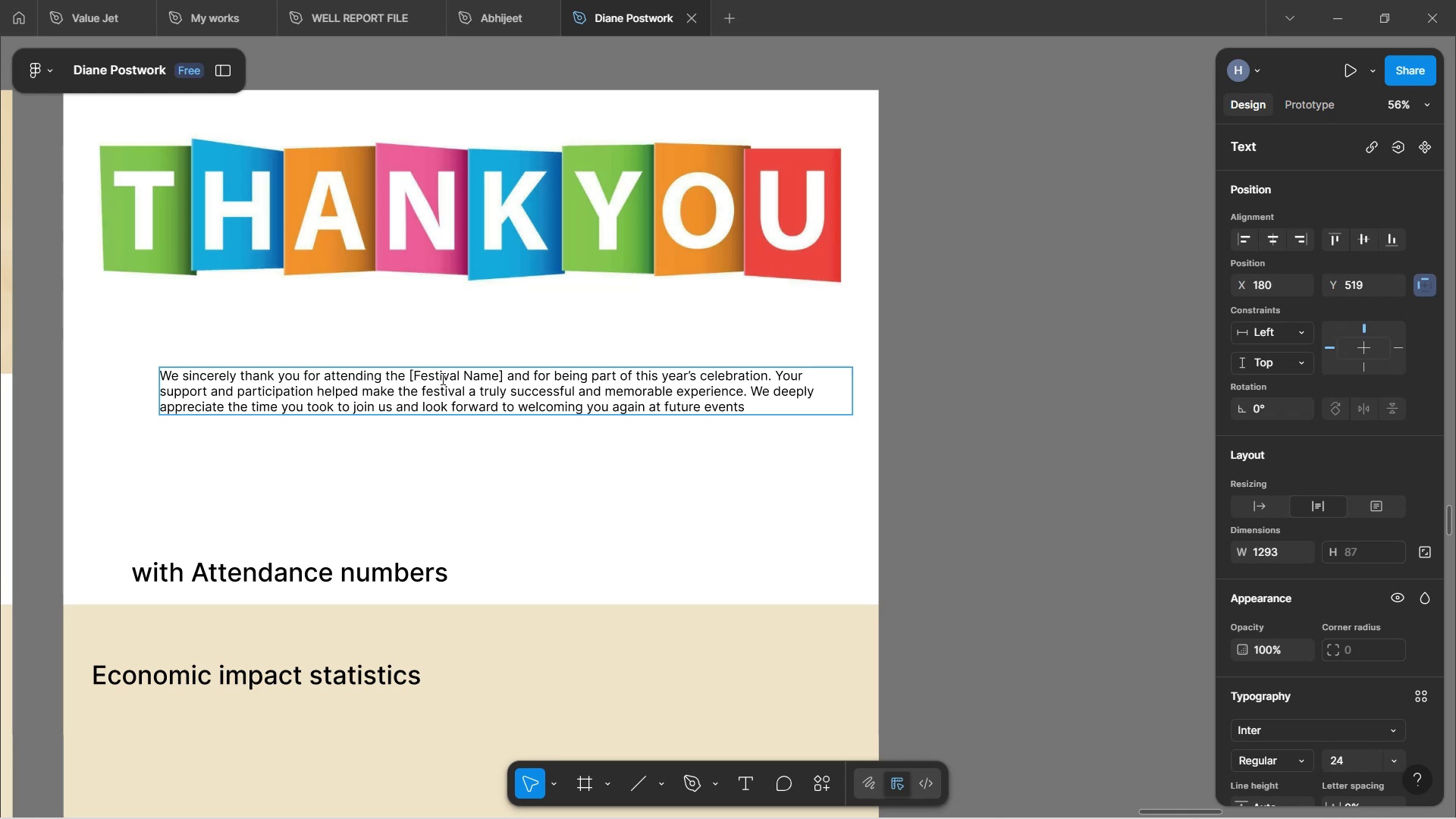 
double_click([433, 379])
 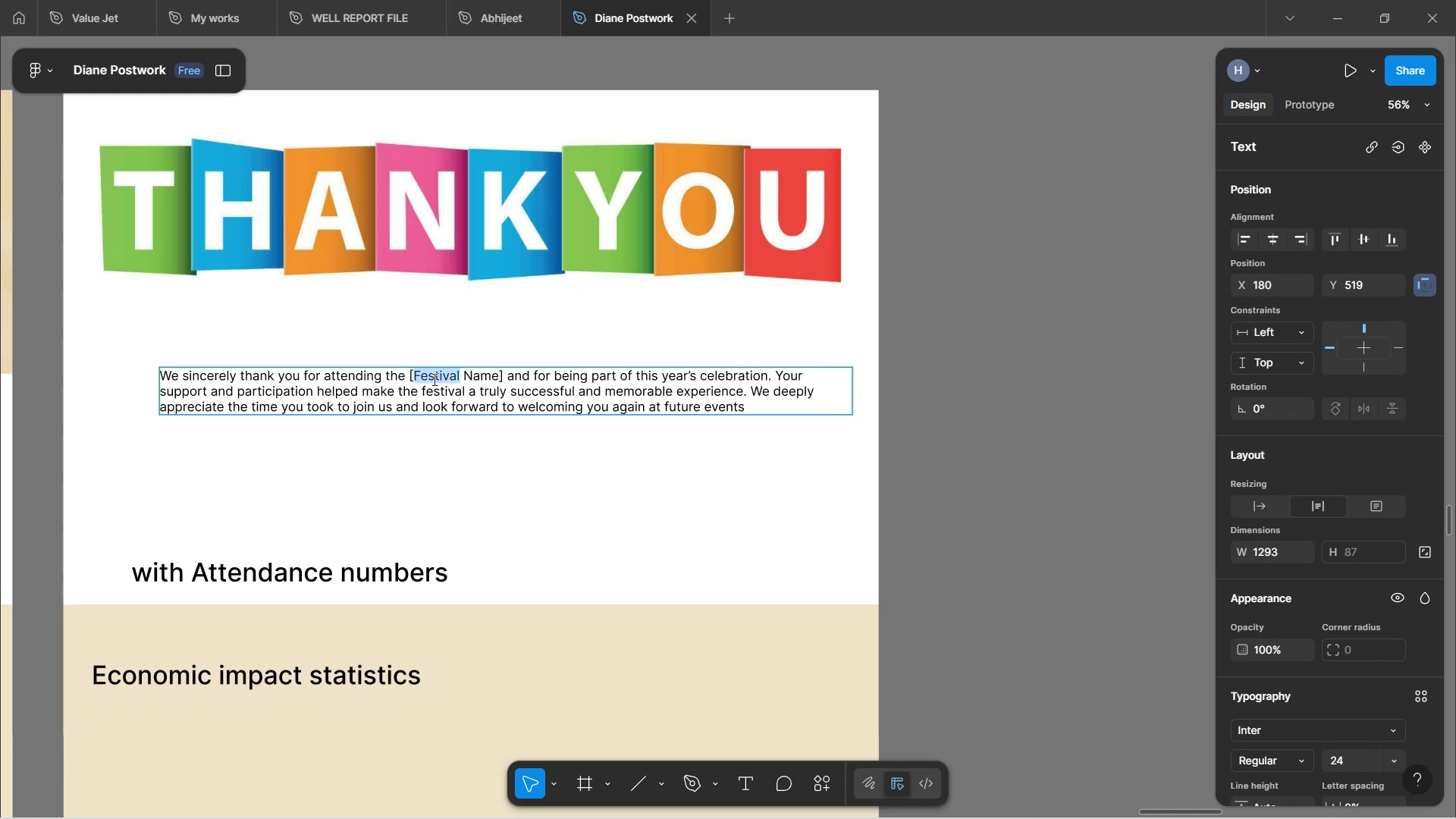 
key(Backspace)
key(Backspace)
type(2026 RW)
key(Backspace)
type(egional Arts & Craft Festival -"Ar)
key(Backspace)
type(RT )
key(Backspace)
type(-THIS")
 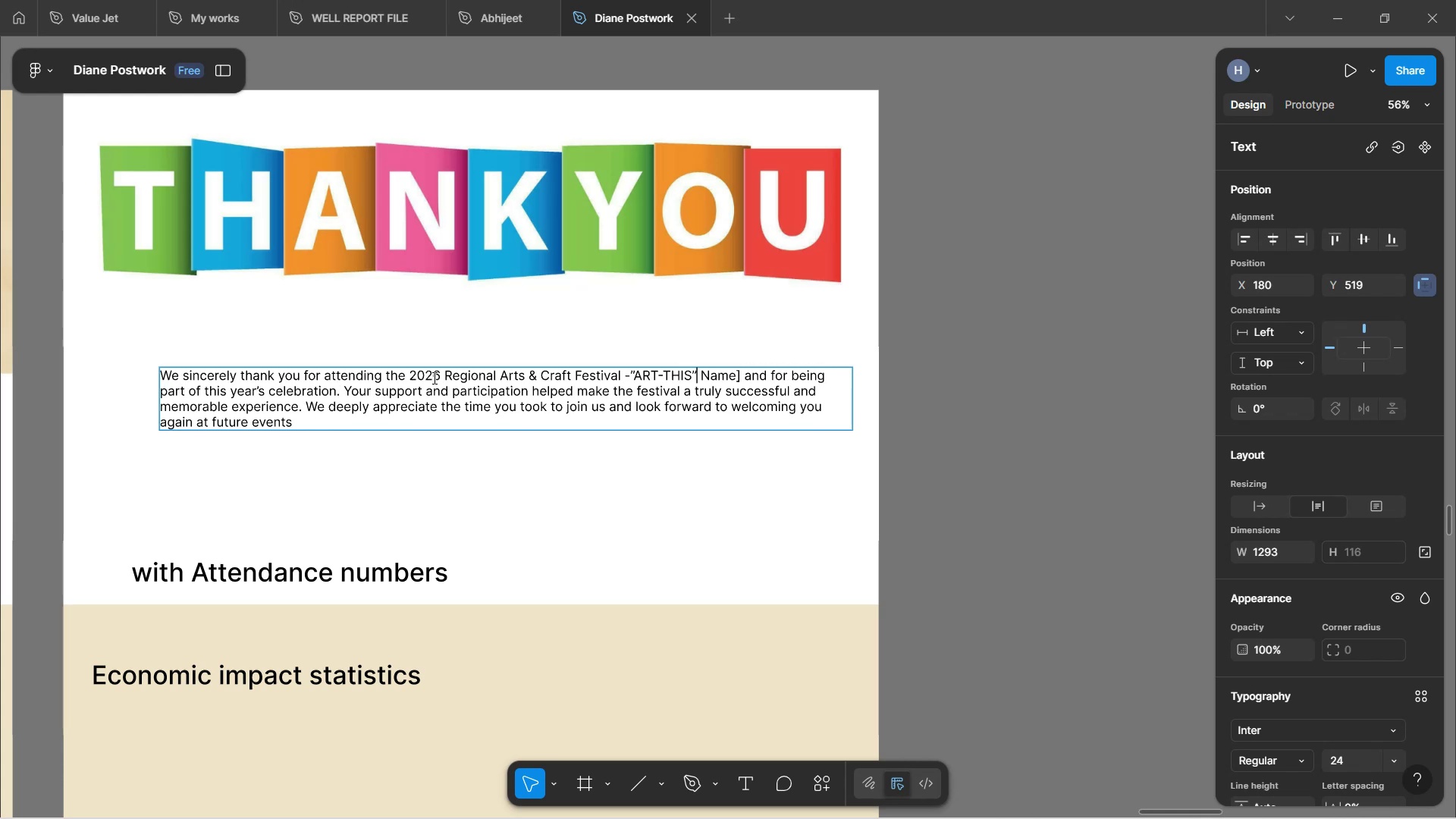 
key(ArrowLeft)
 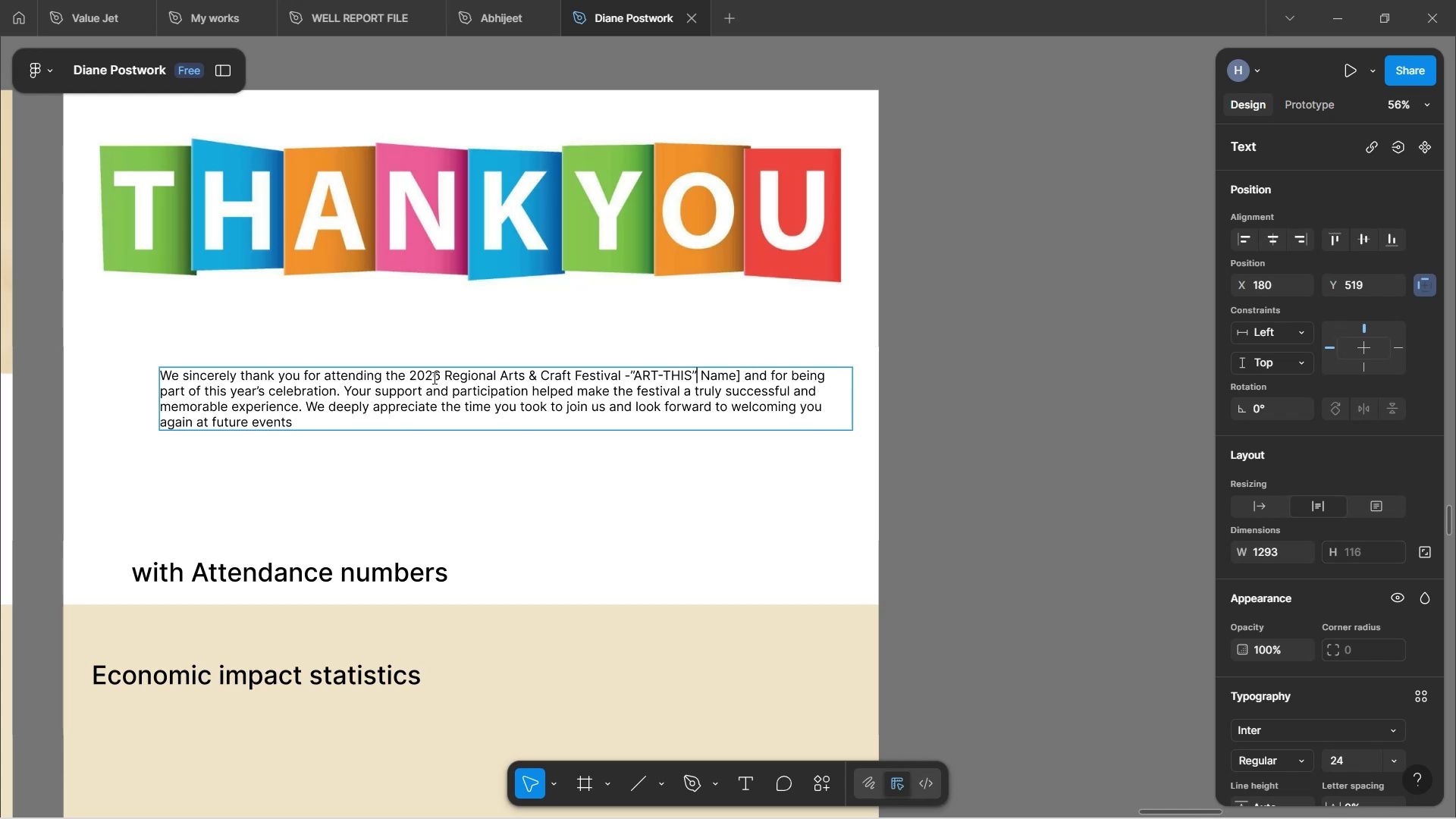 
key(ArrowLeft)
 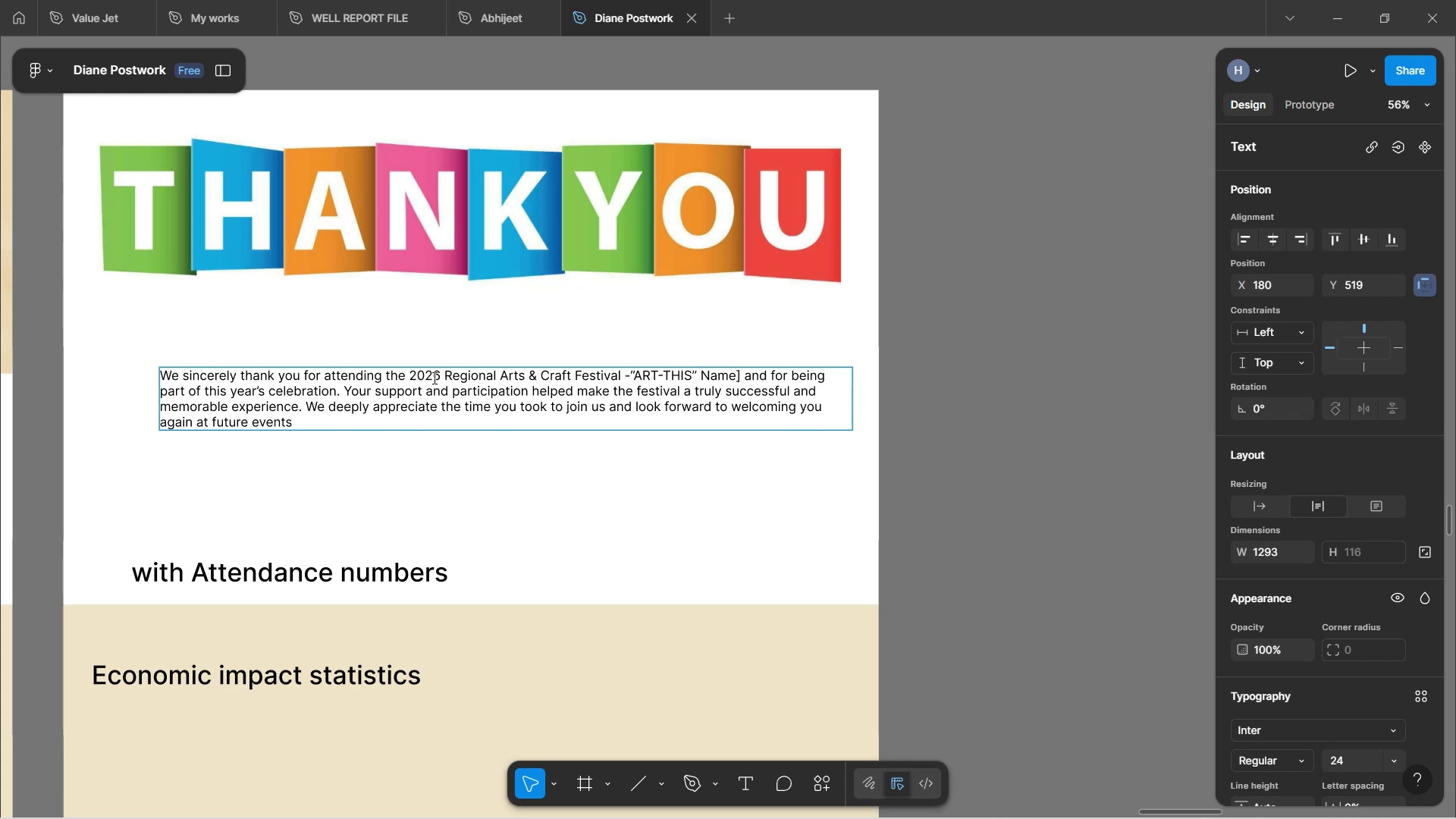 
key(ArrowLeft)
 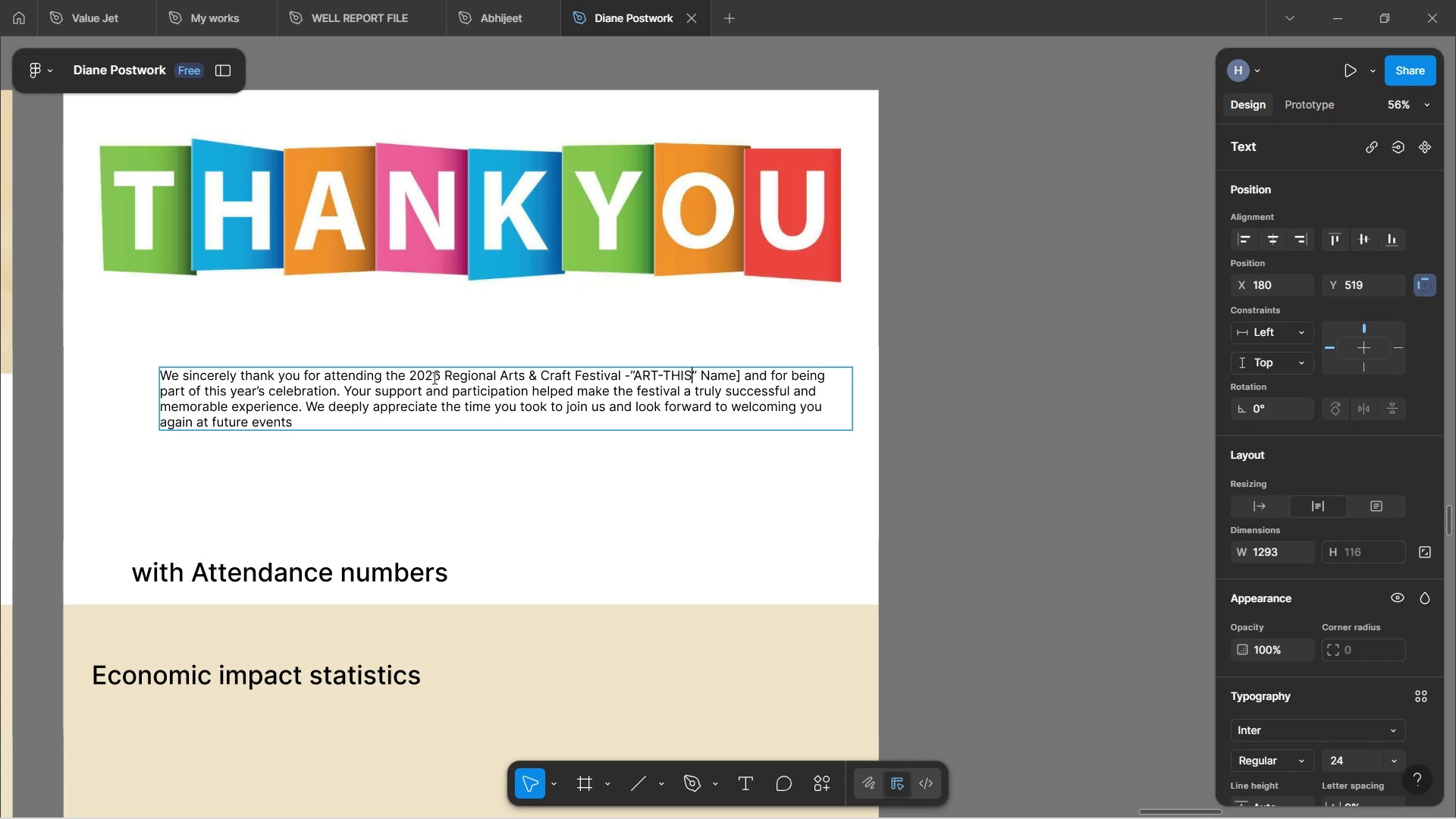 
hold_key(key=ArrowLeft, duration=0.74)
 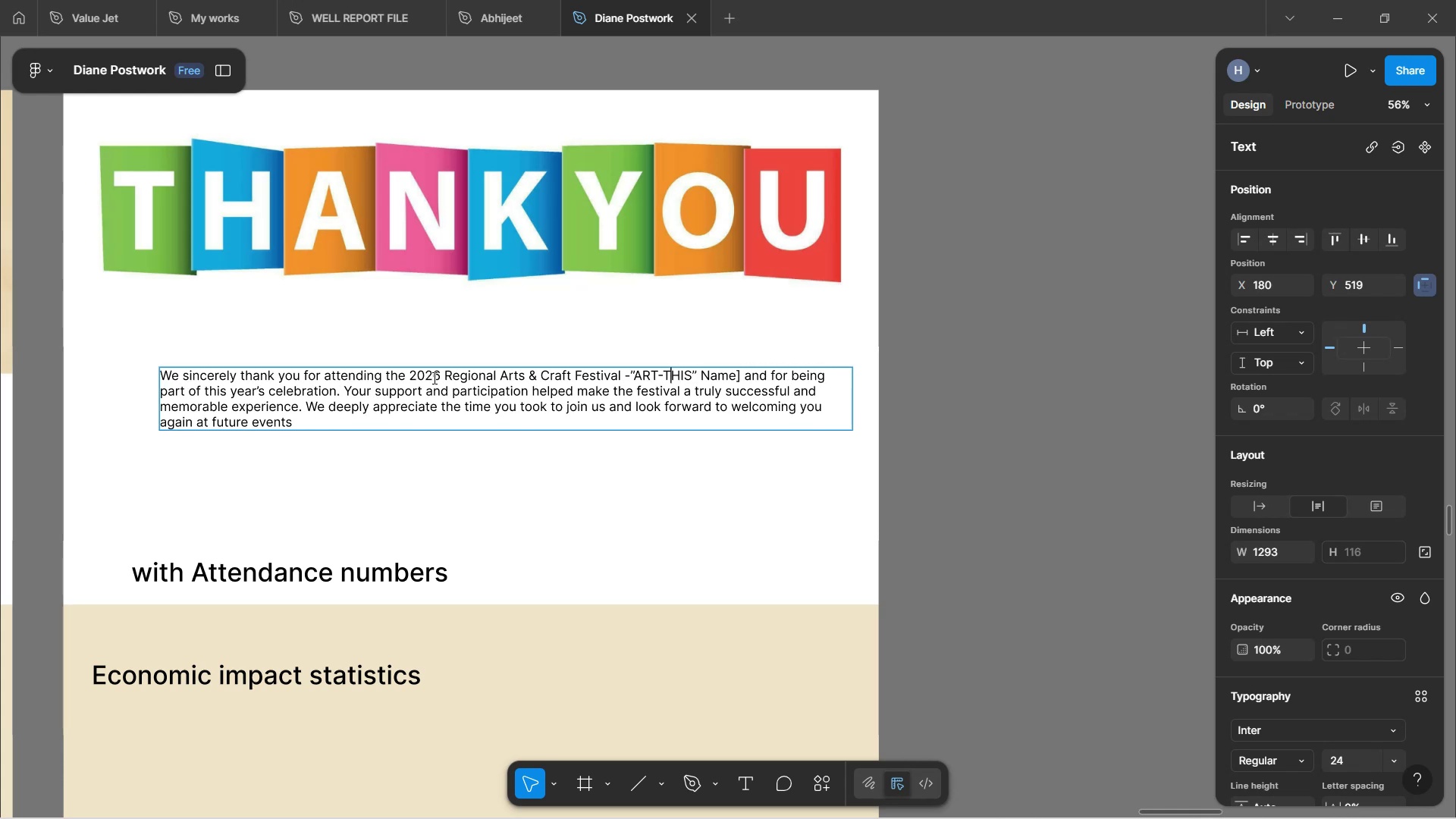 
key(ArrowLeft)
 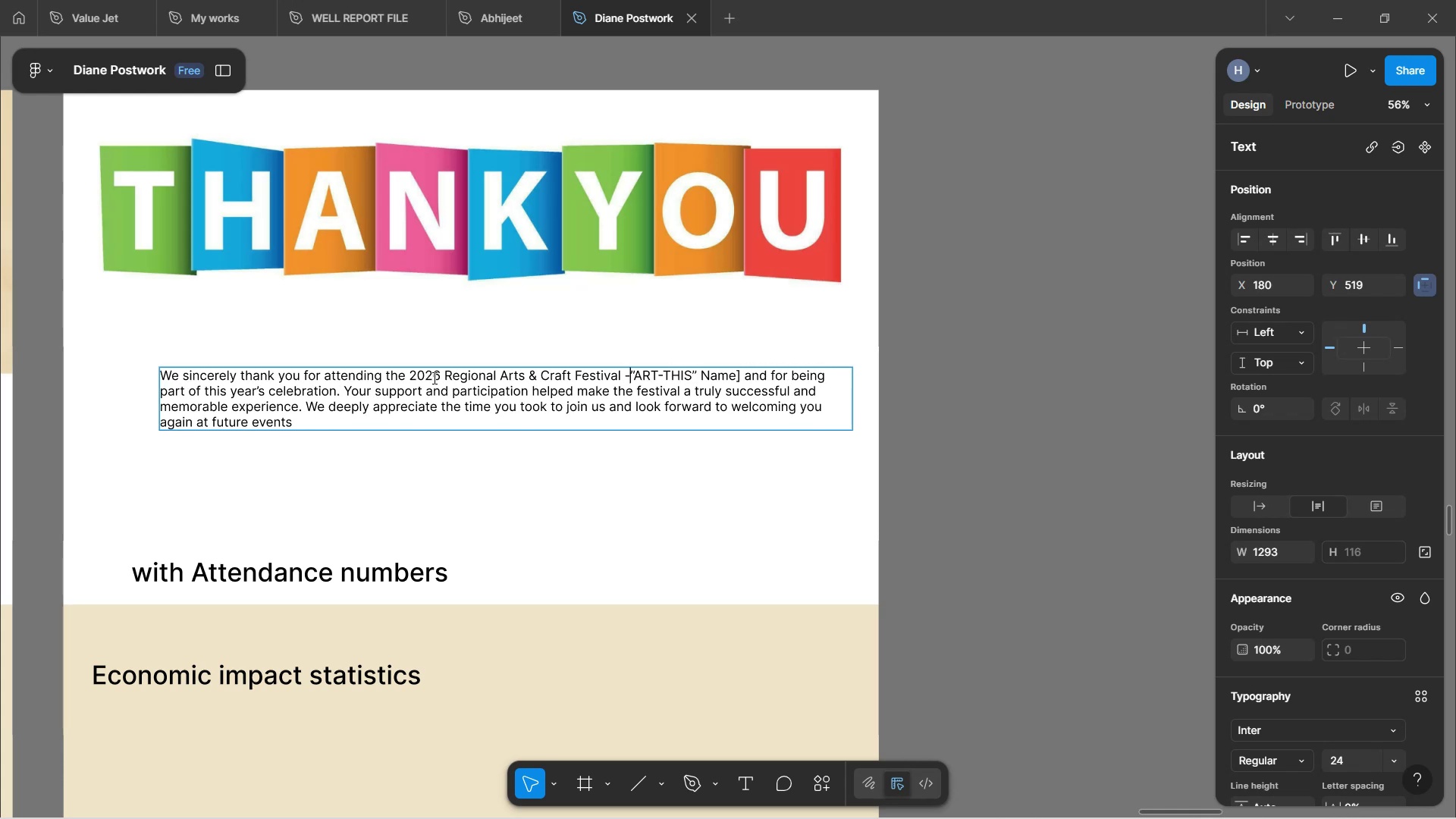 
key(ArrowRight)
 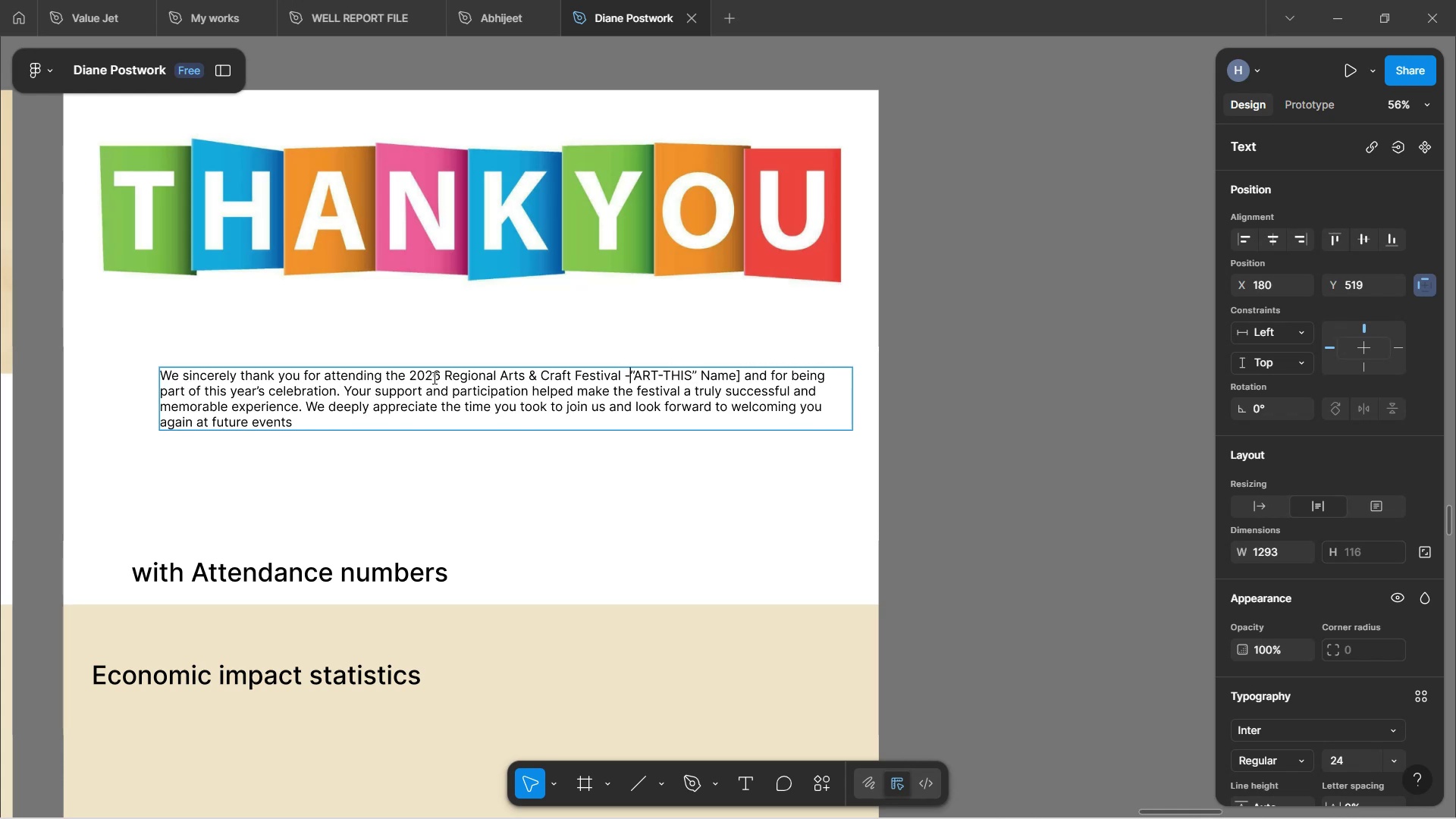 
key(Backspace)
 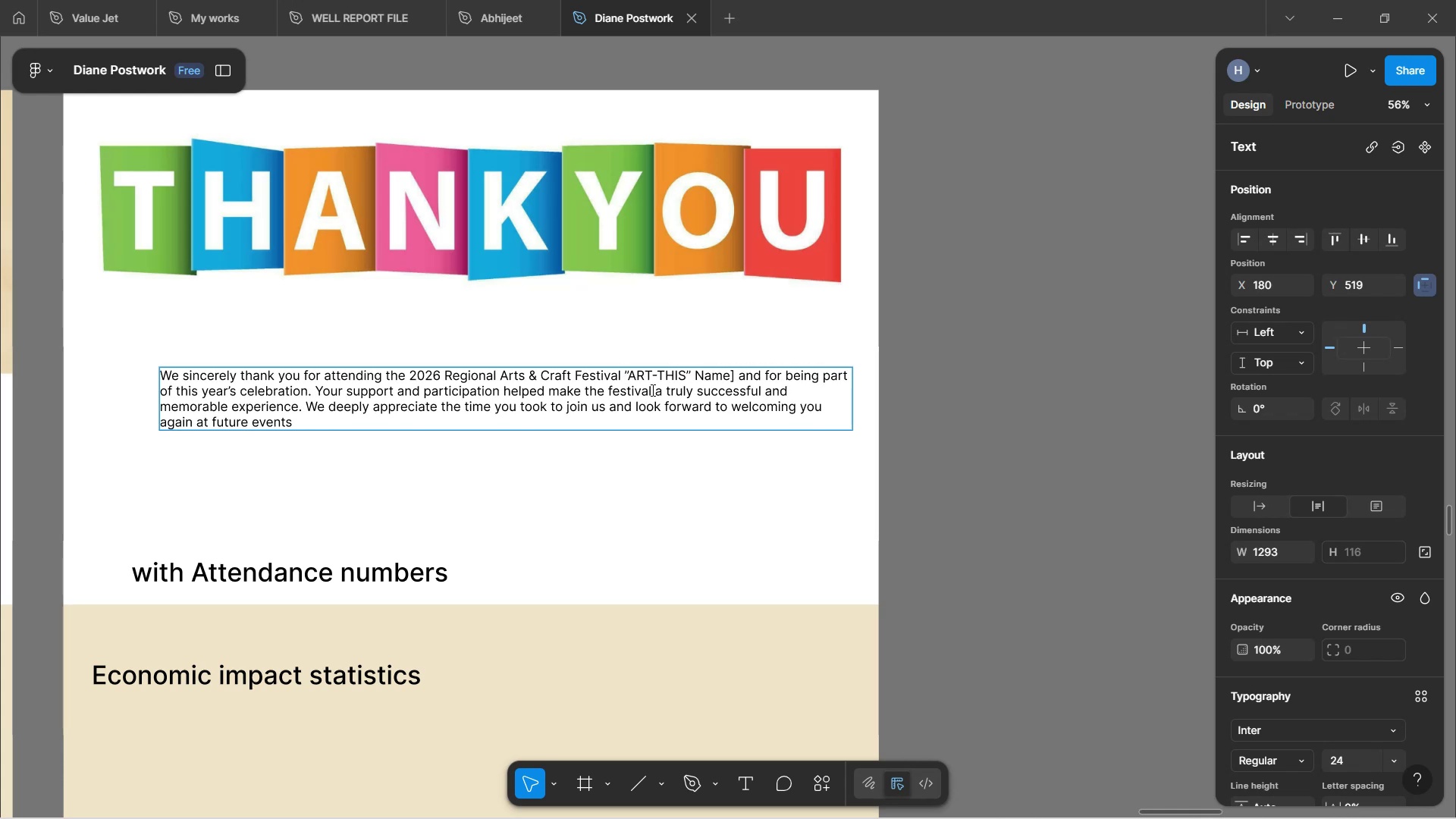 
double_click([709, 375])
 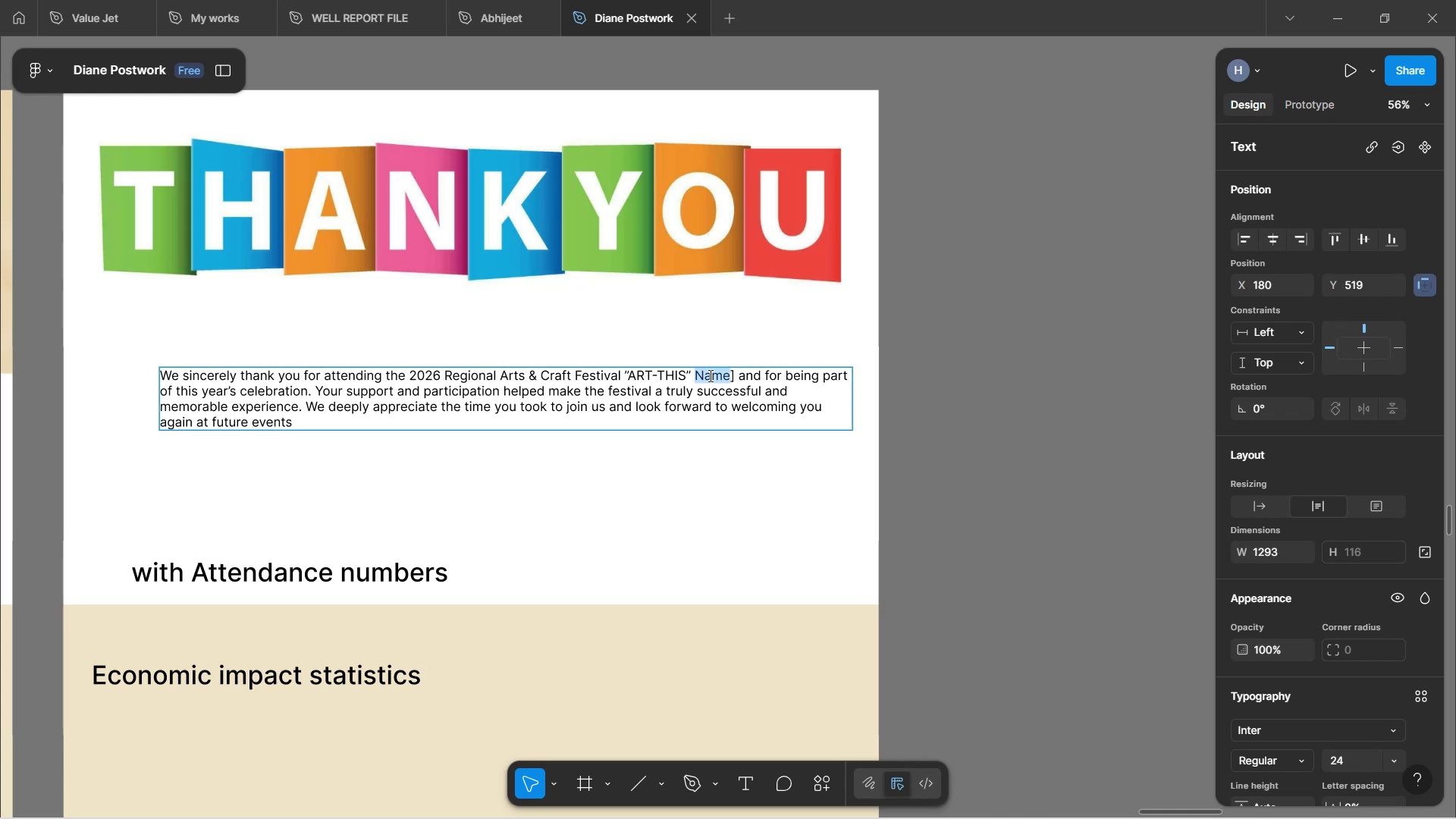 
key(Backspace)
 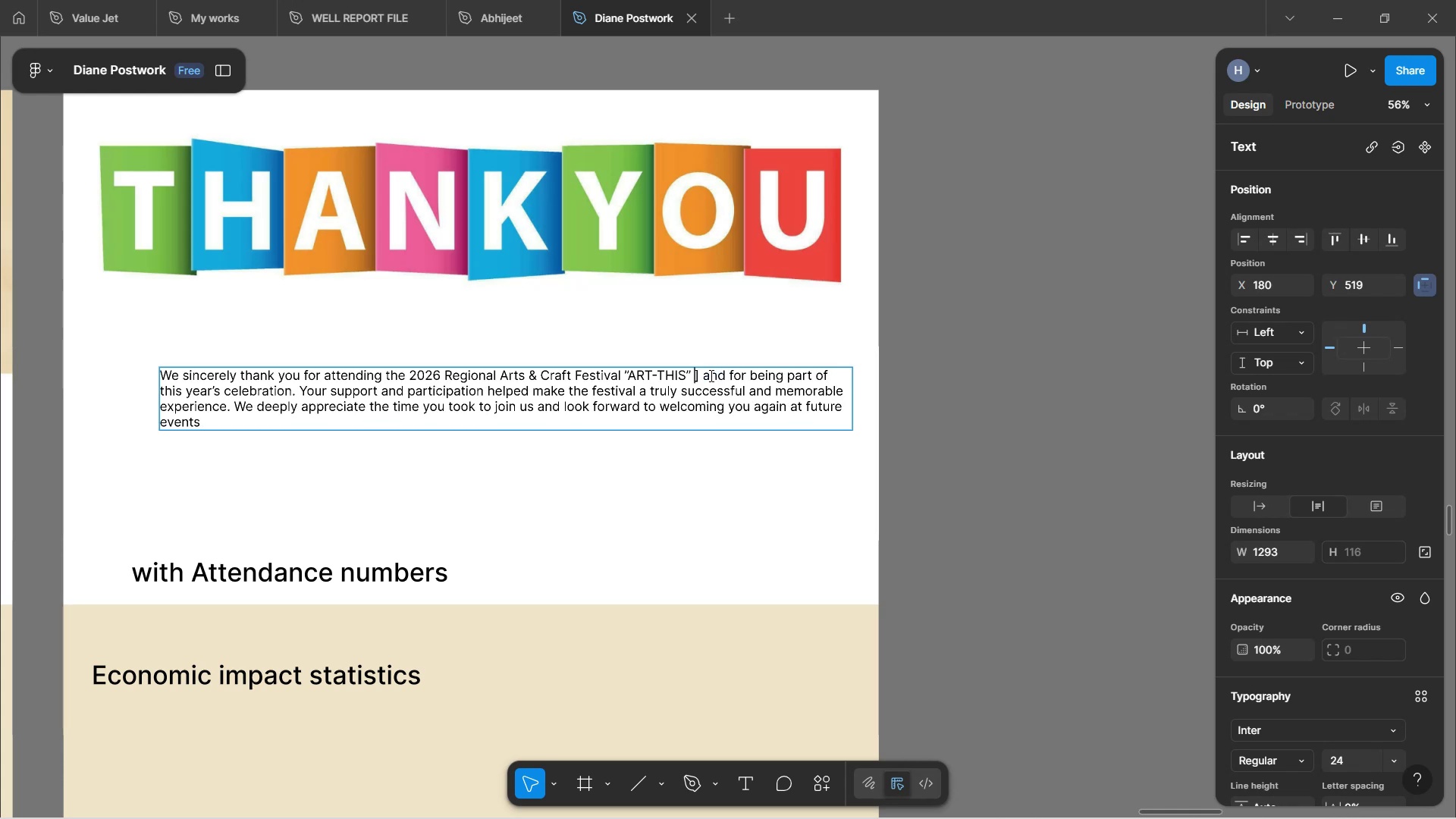 
key(Delete)
 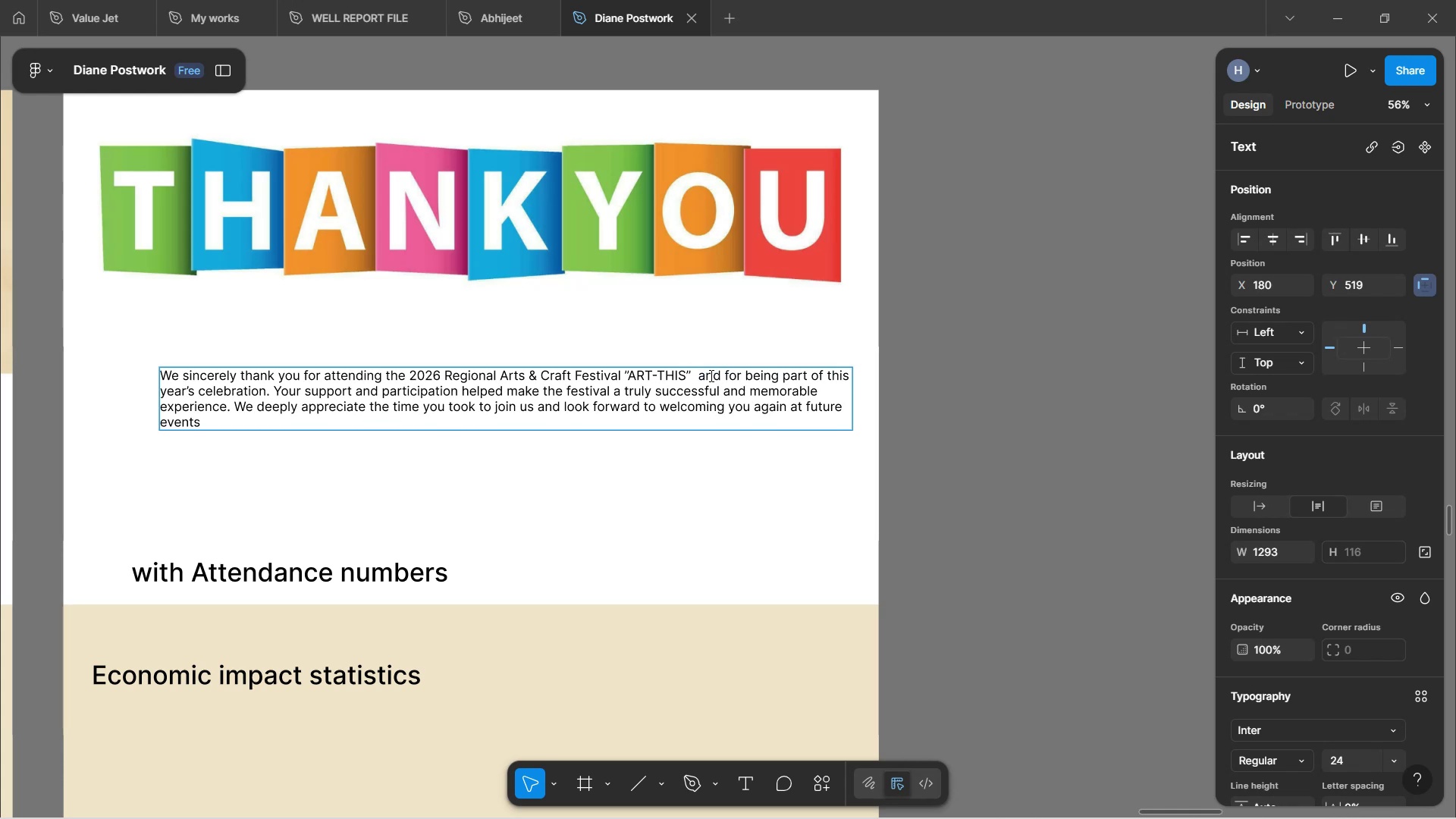 
key(Backspace)
 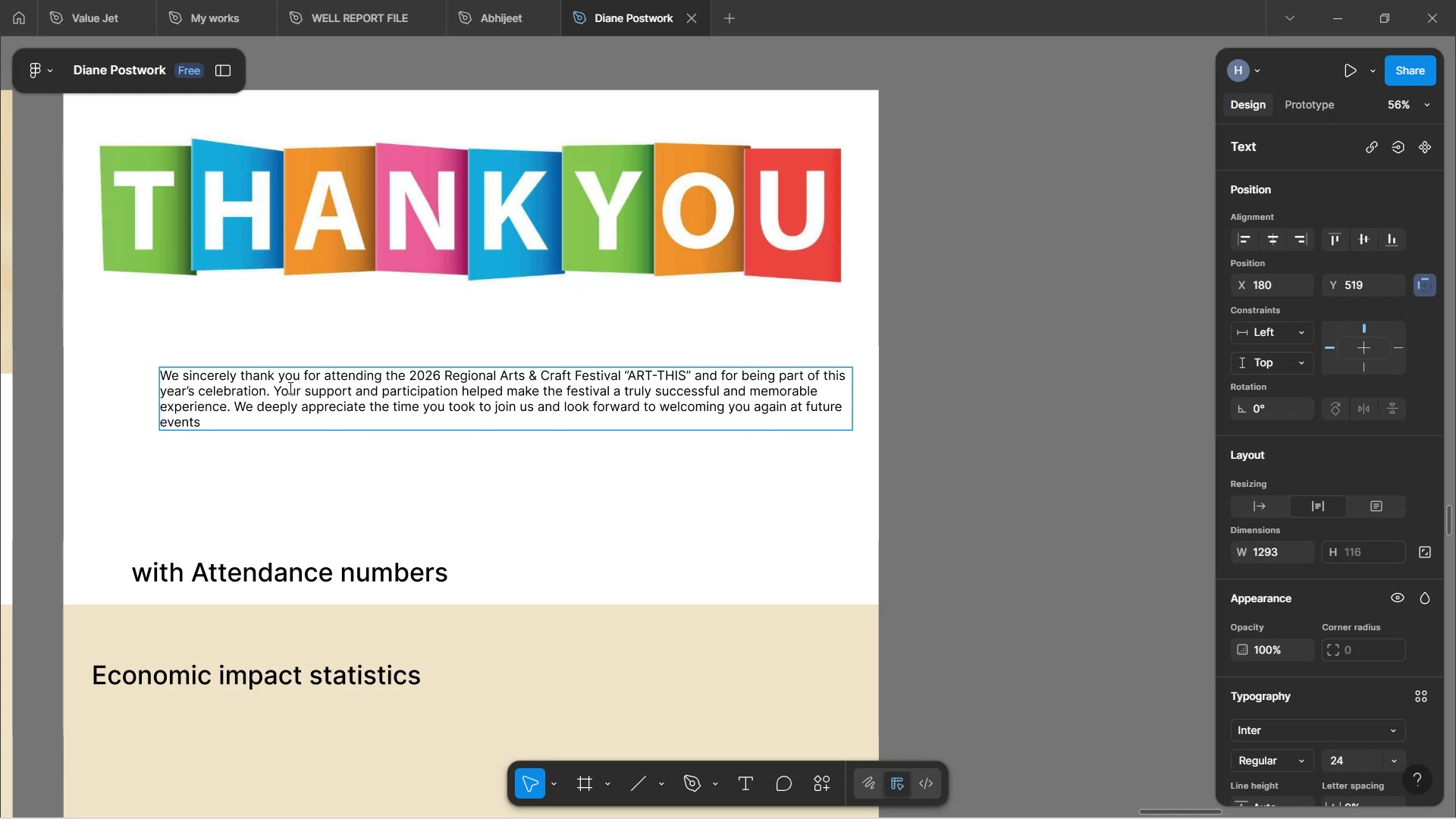 
wait(5.54)
 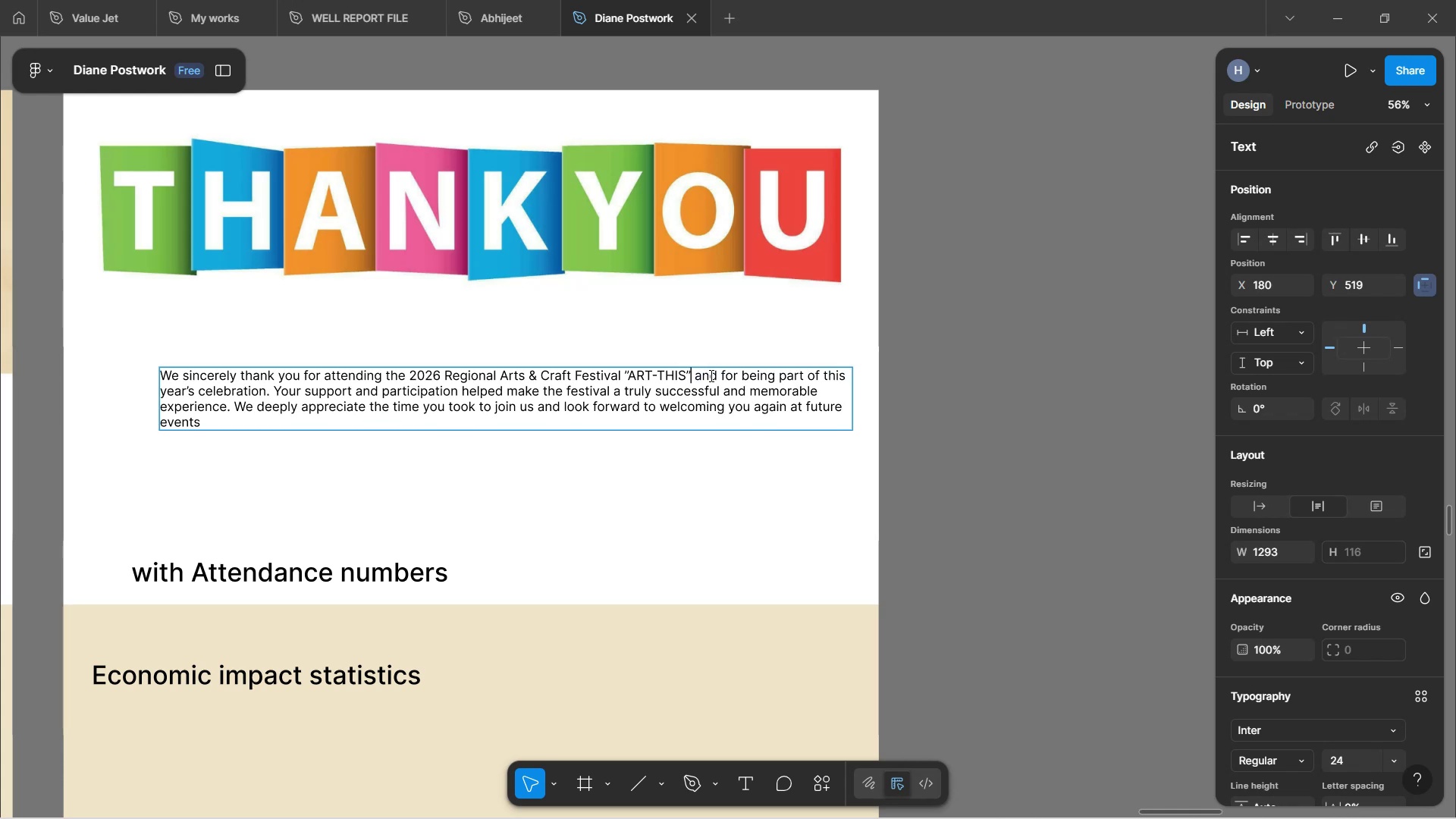 
left_click([278, 389])
 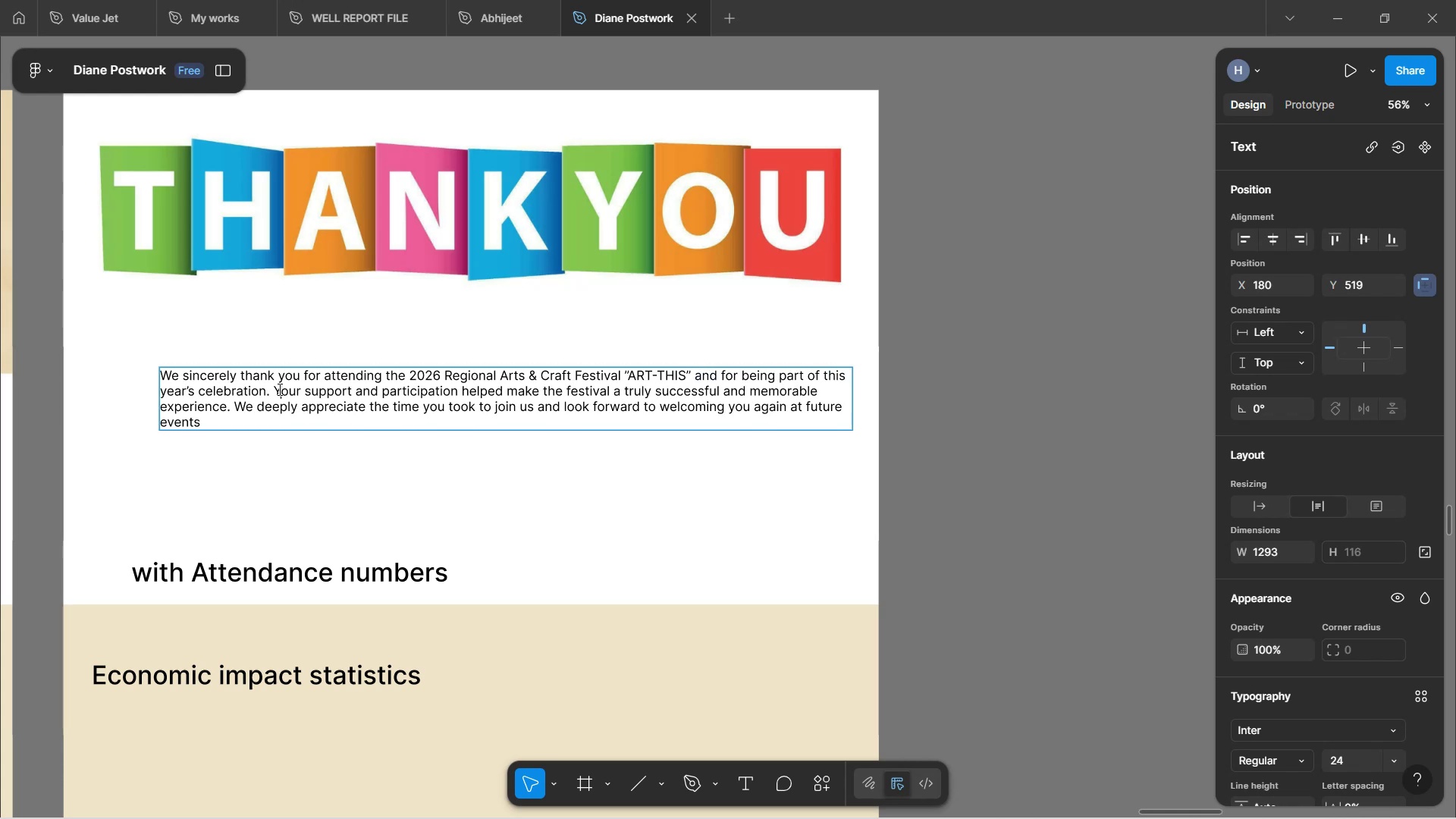 
key(ArrowLeft)
 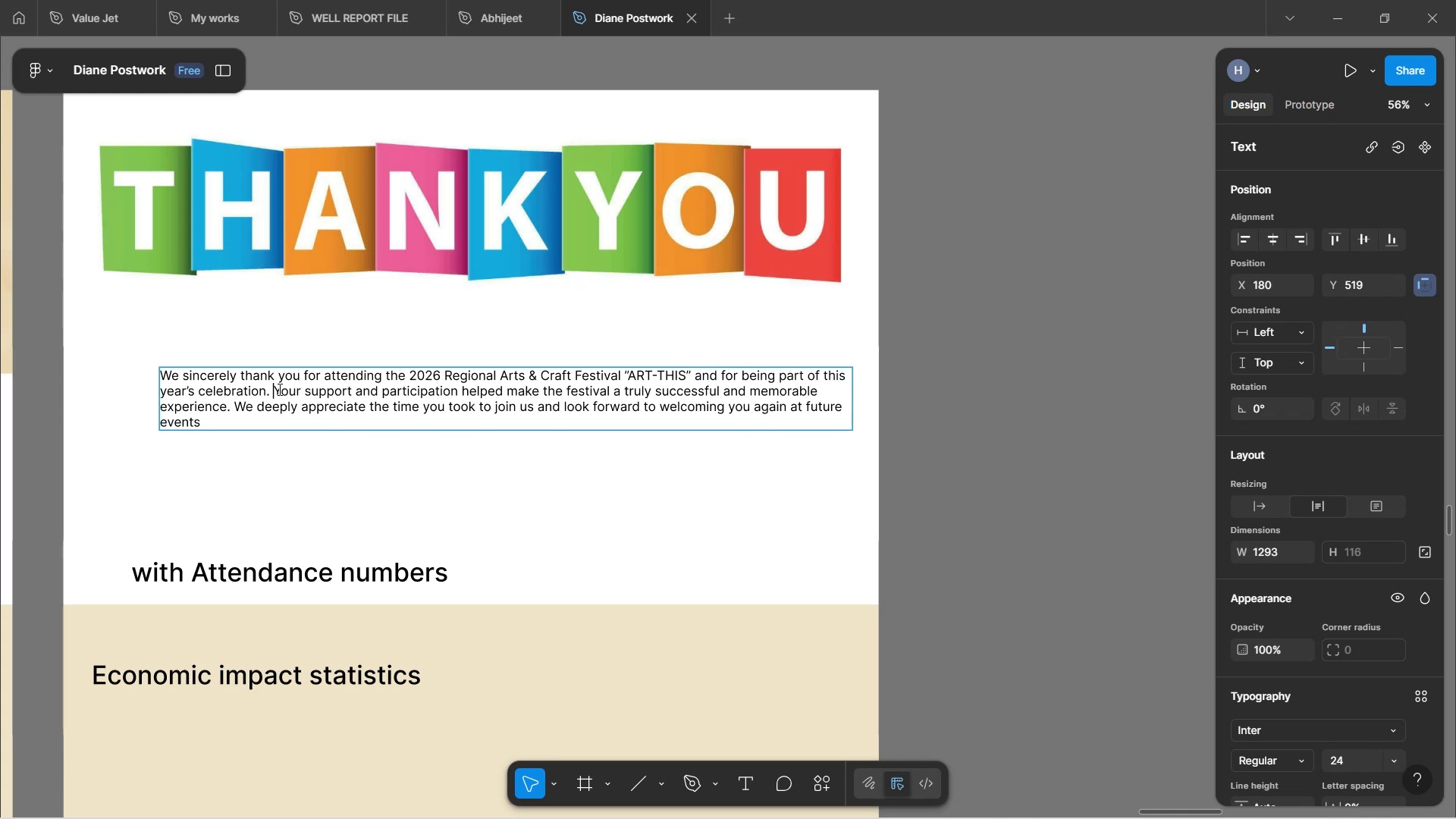 
key(Enter)
 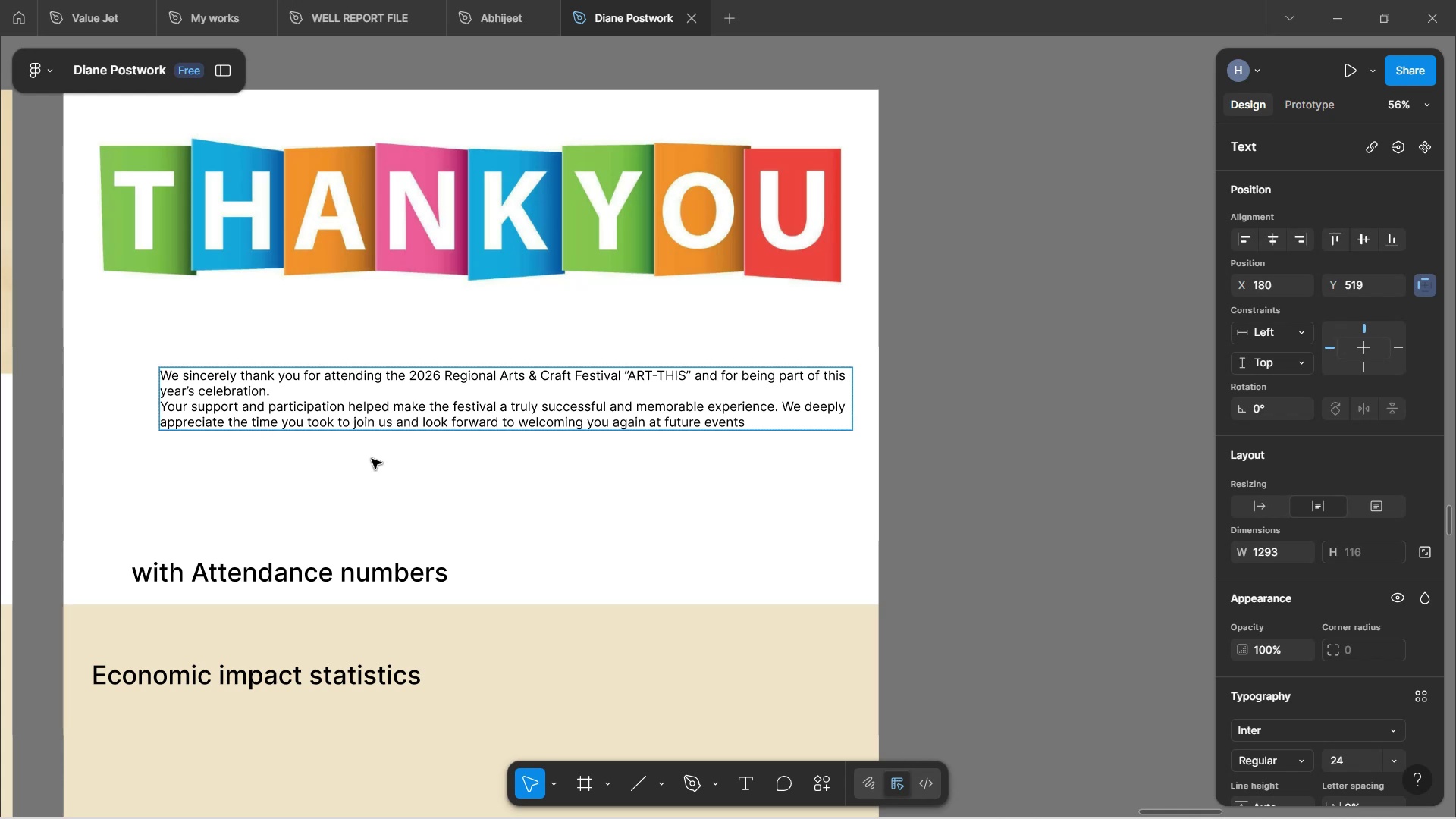 
left_click([778, 421])
 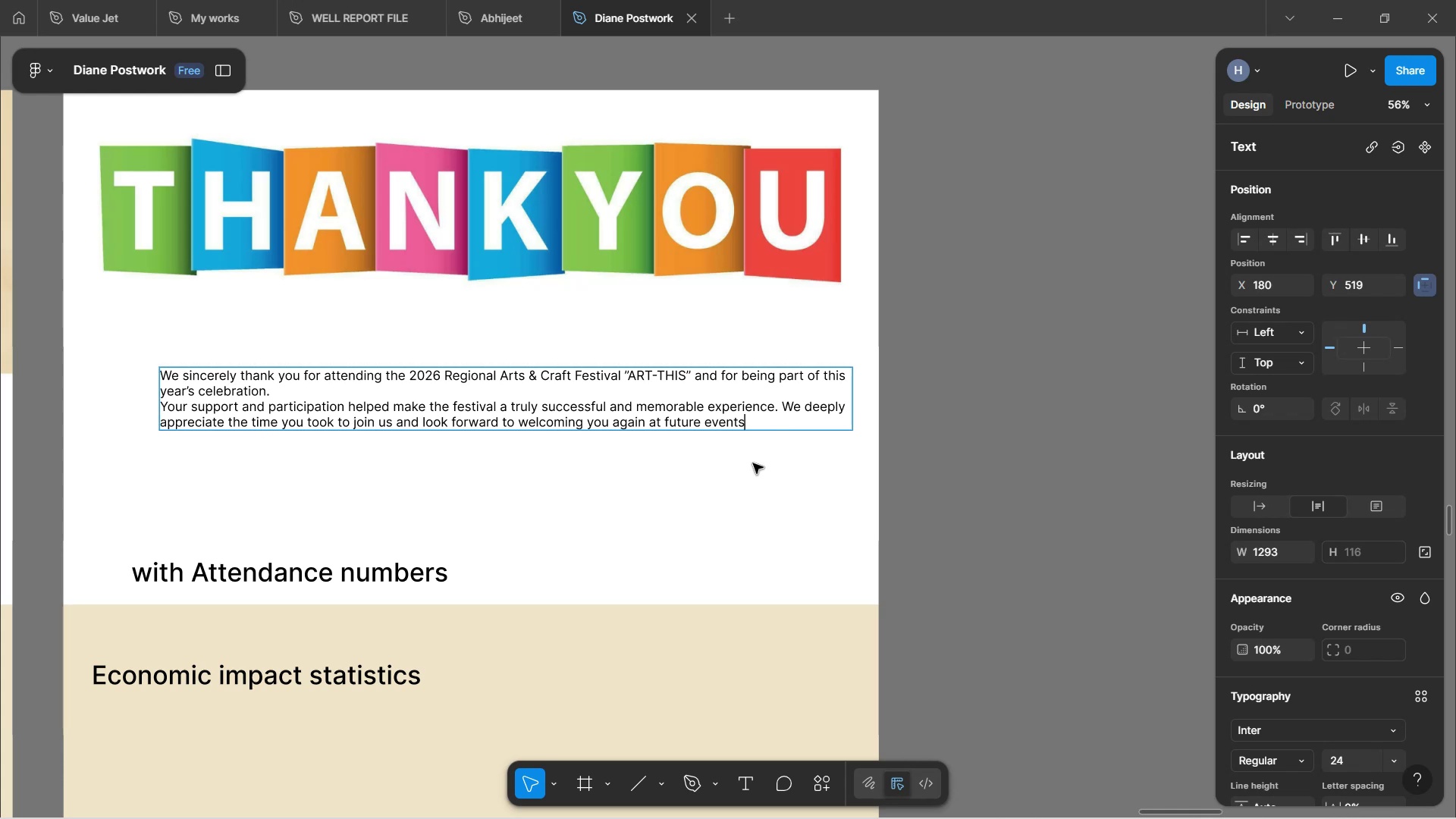 
key(Shift+1)
 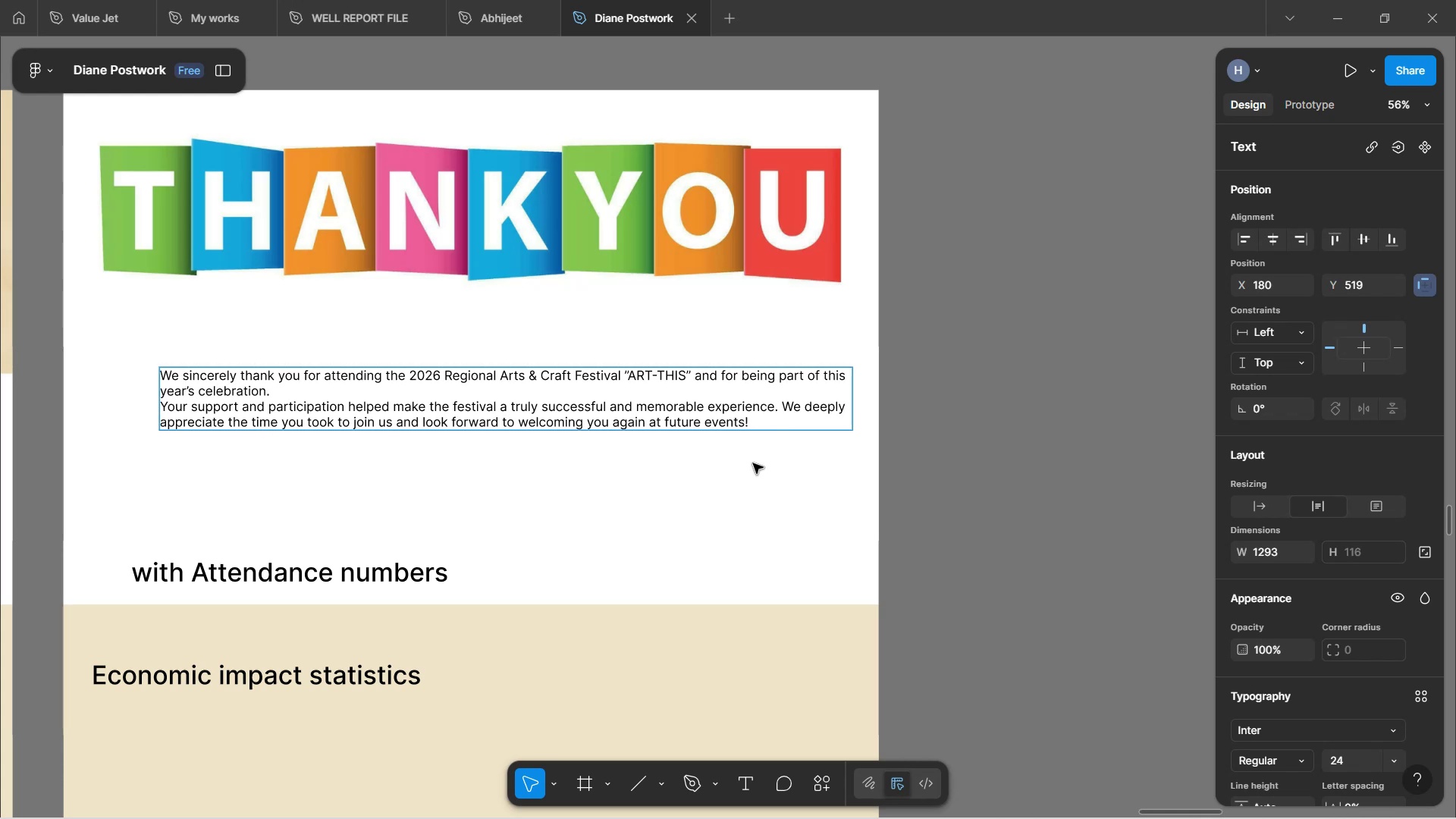 
left_click([753, 463])
 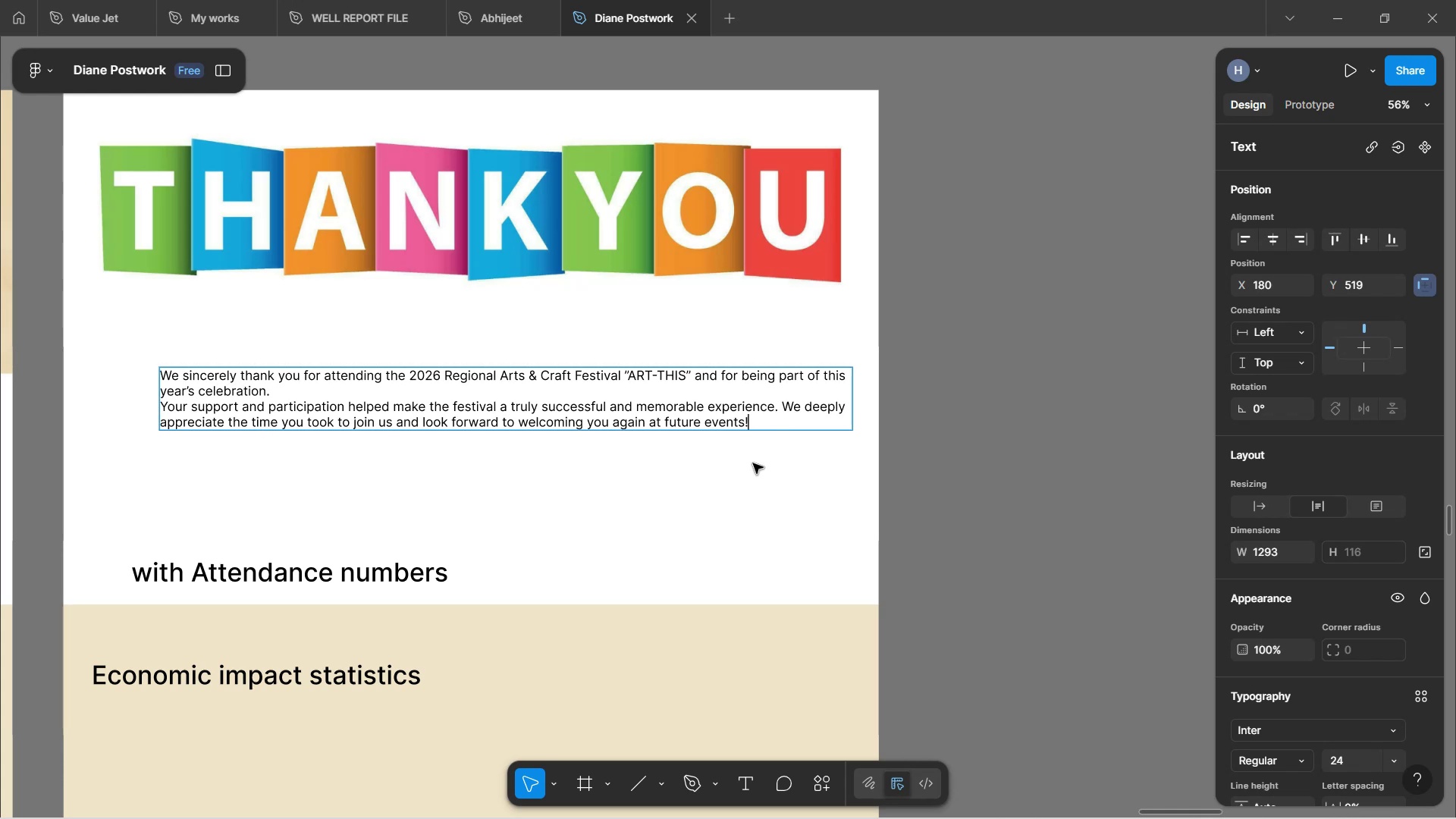 
left_click([753, 463])
 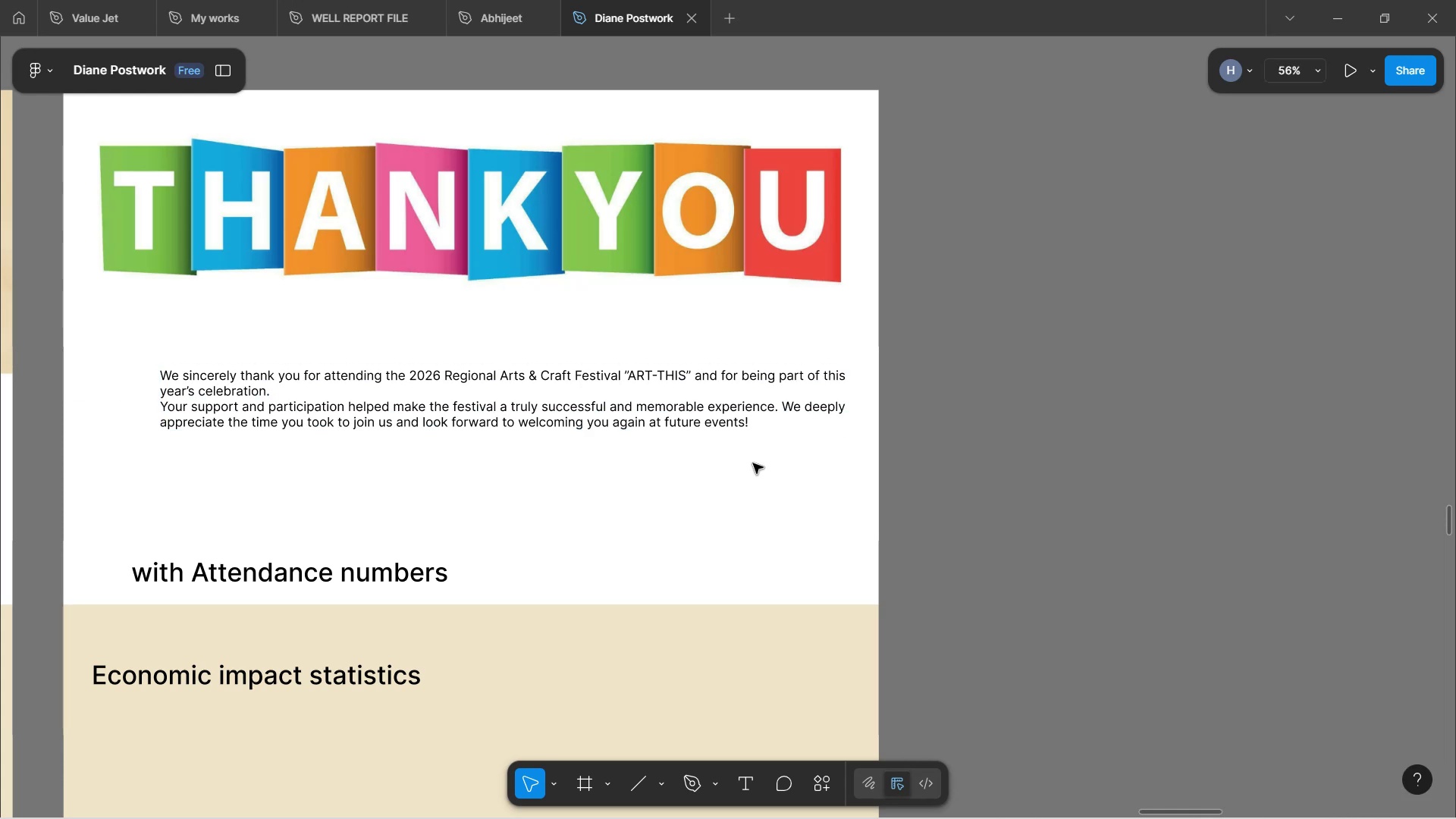 
left_click([606, 419])
 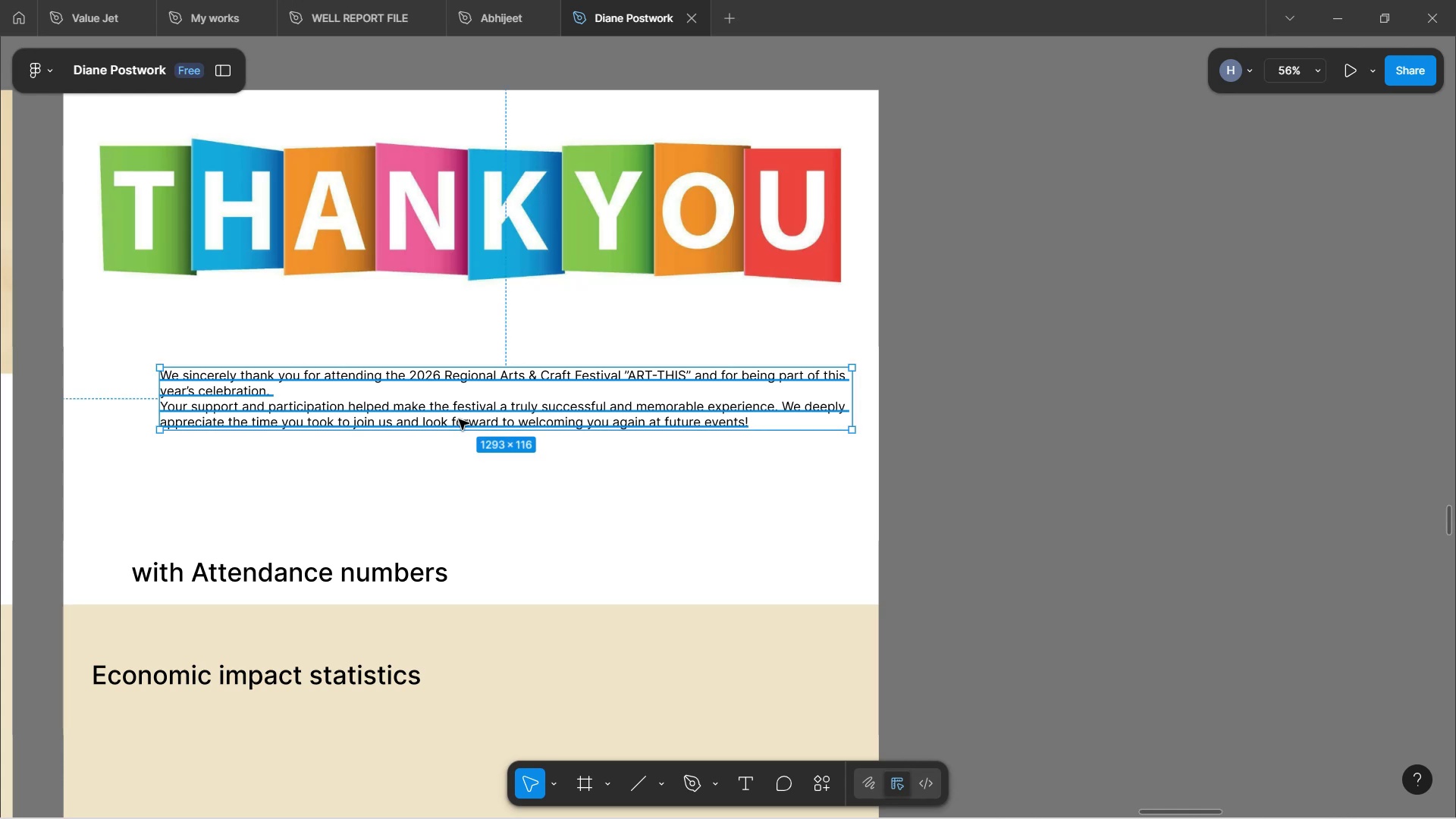 
left_click_drag(start_coordinate=[459, 419], to_coordinate=[425, 415])
 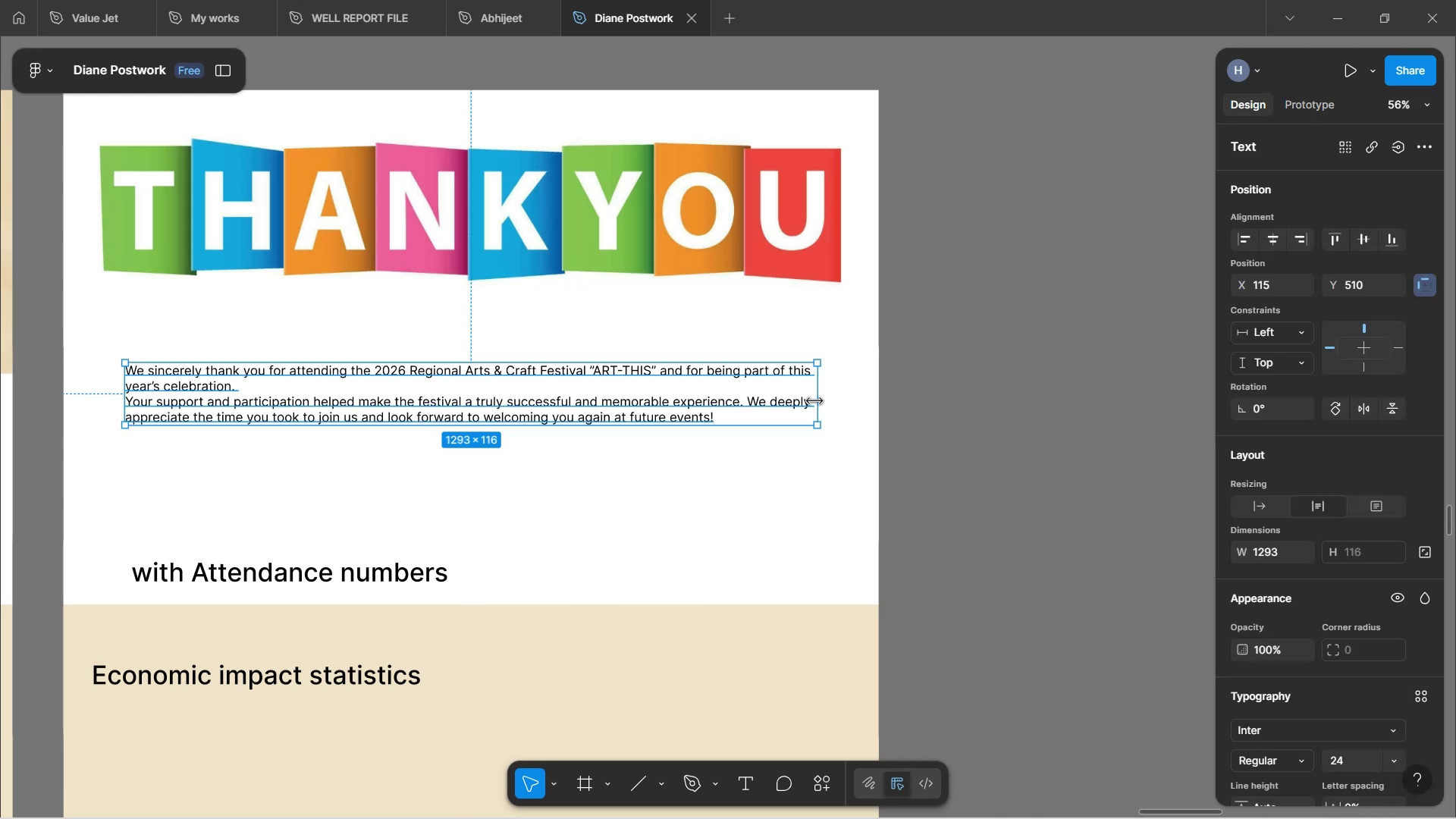 
left_click_drag(start_coordinate=[814, 401], to_coordinate=[864, 407])
 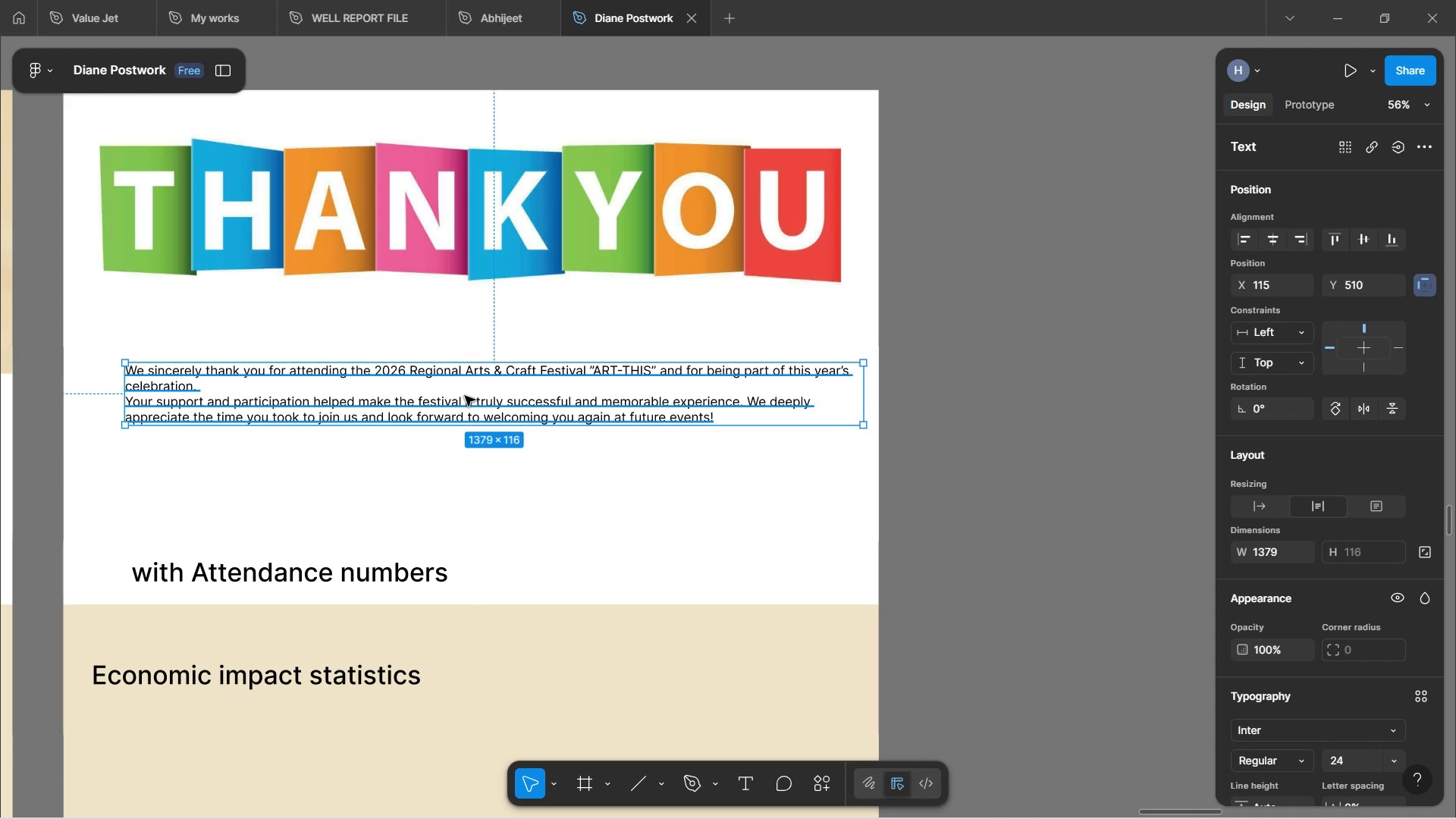 
left_click_drag(start_coordinate=[460, 400], to_coordinate=[435, 398])
 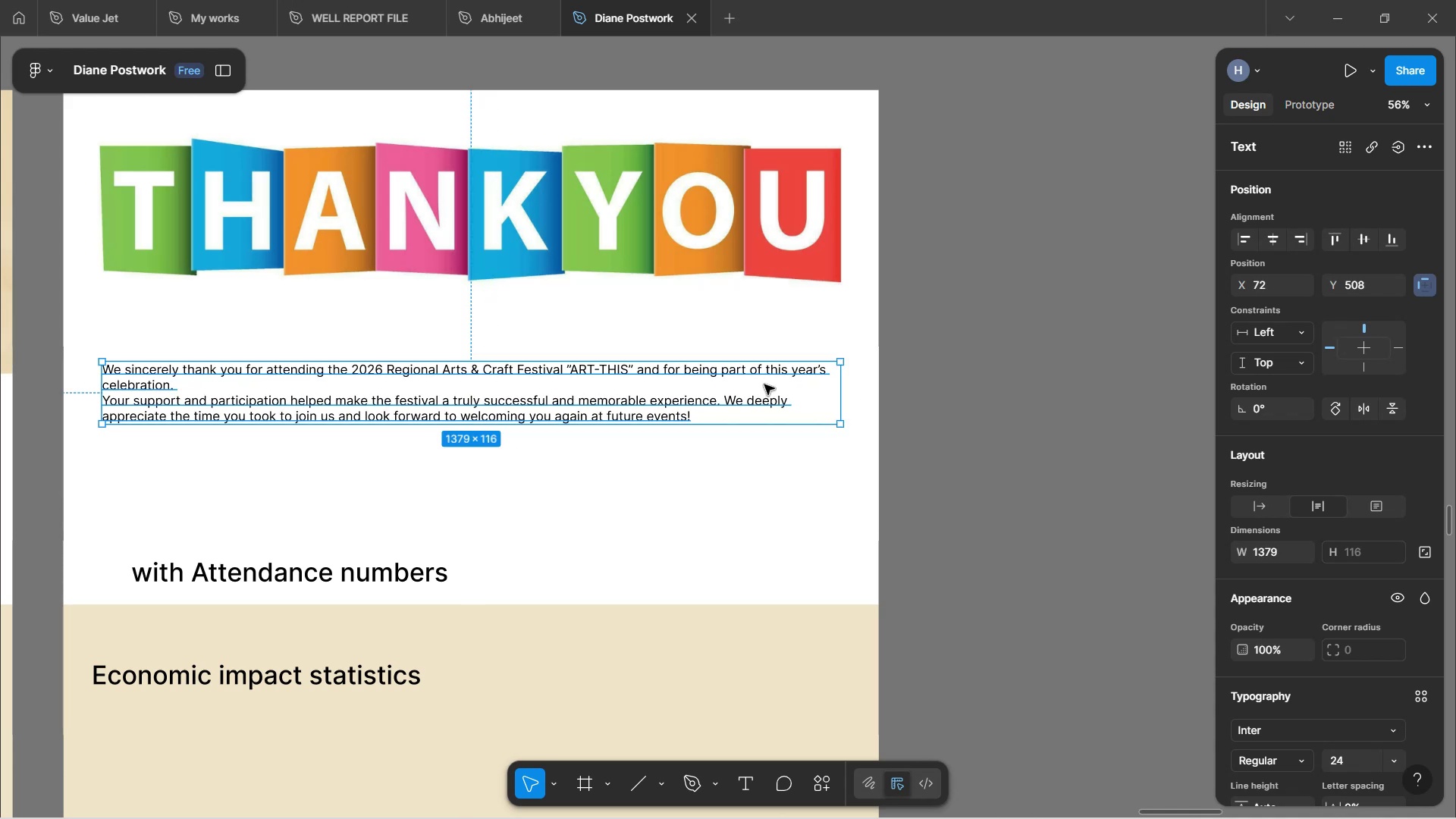 
left_click_drag(start_coordinate=[845, 397], to_coordinate=[849, 407])
 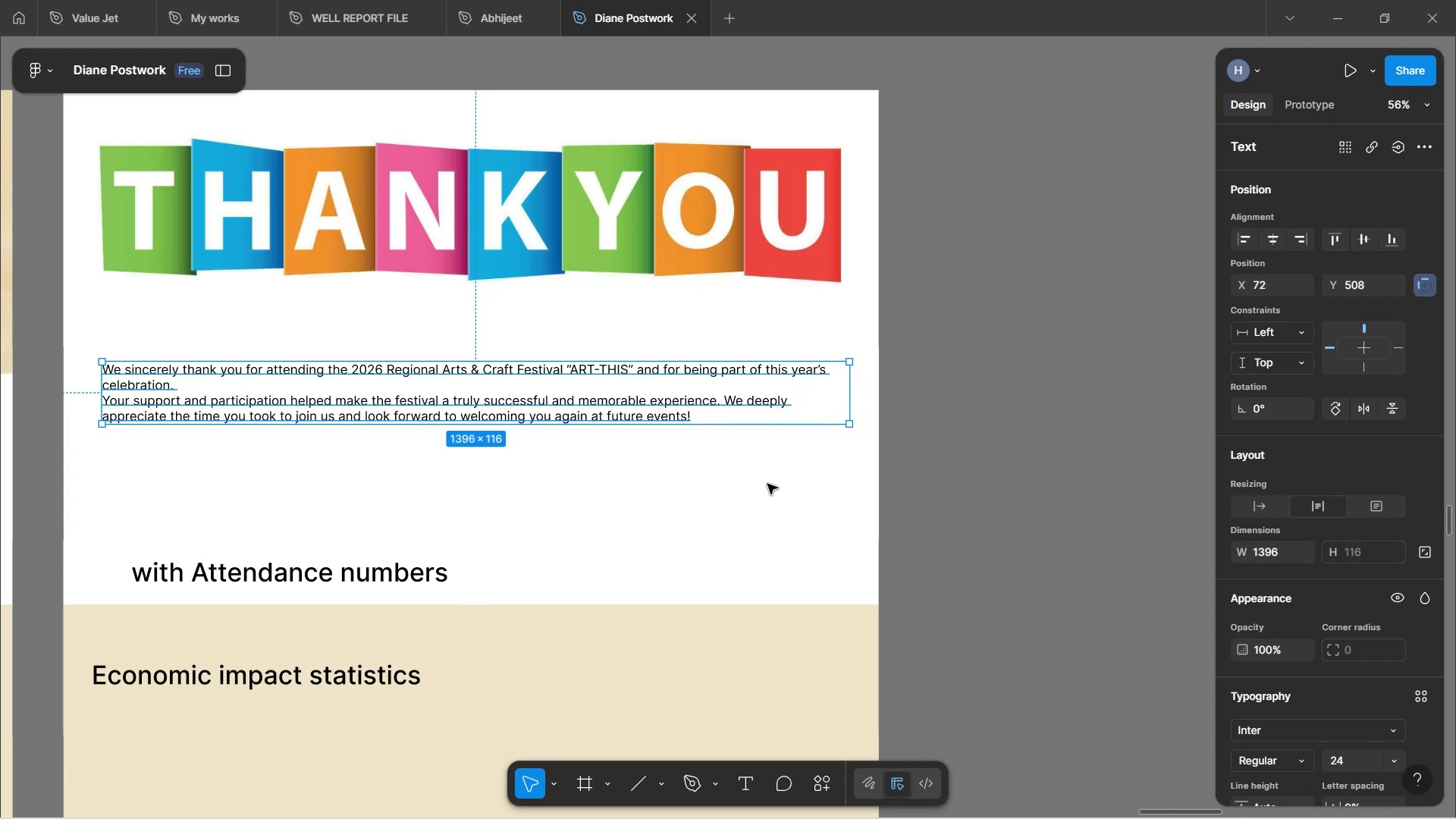 
left_click([766, 484])
 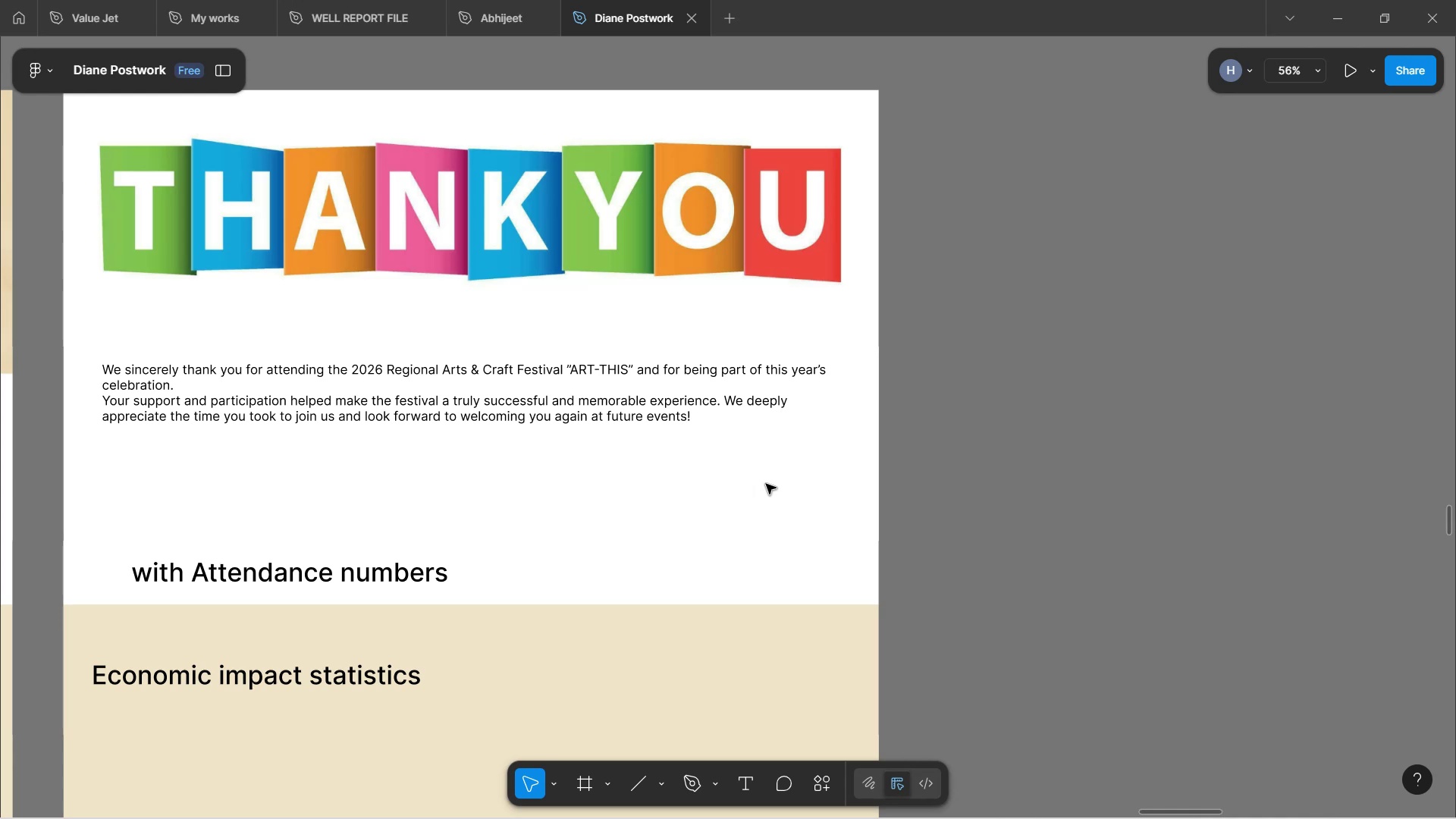 
scroll: coordinate [764, 484], scroll_direction: up, amount: 4.0
 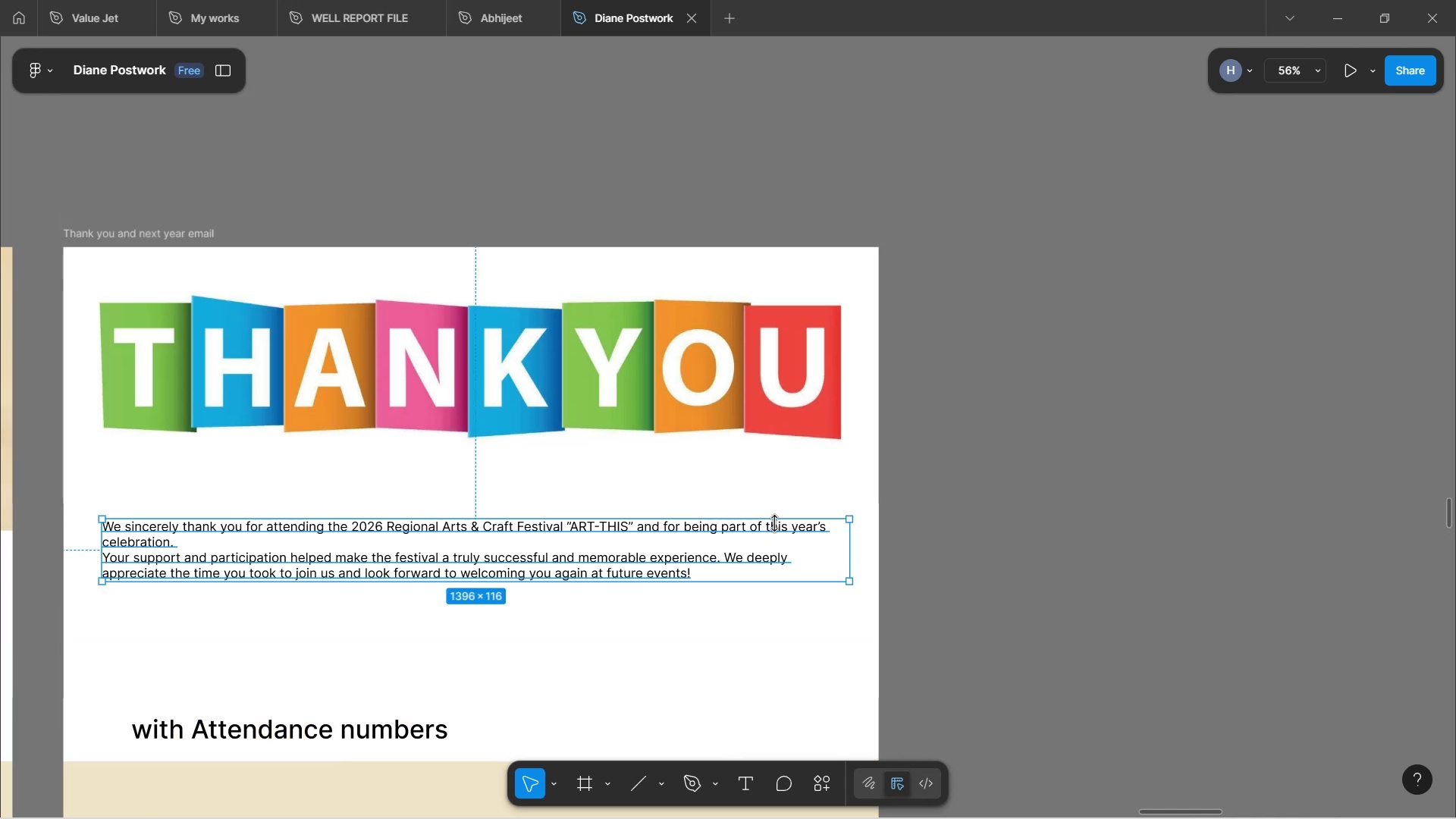 
left_click_drag(start_coordinate=[846, 538], to_coordinate=[778, 535])
 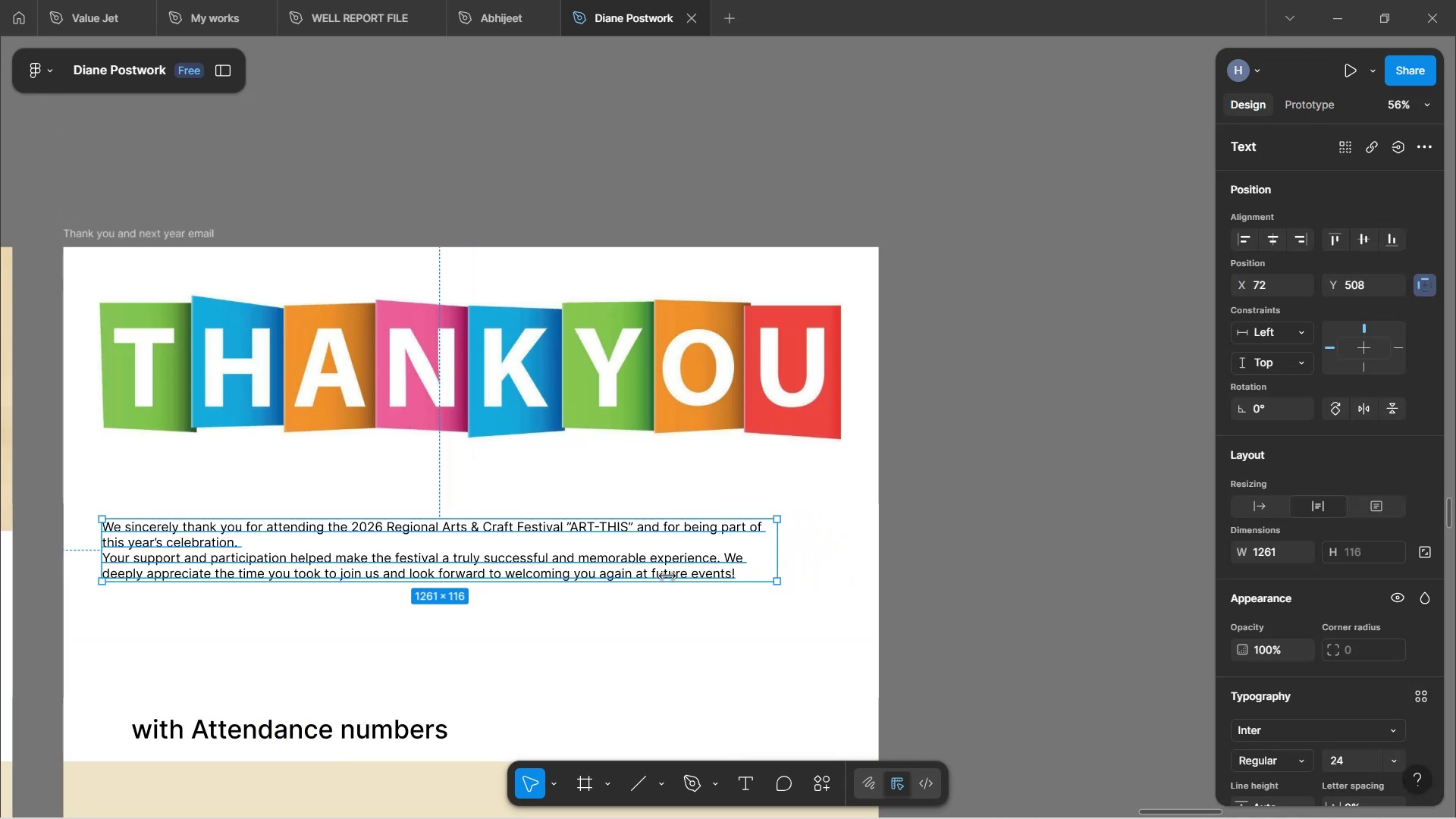 
left_click([588, 650])
 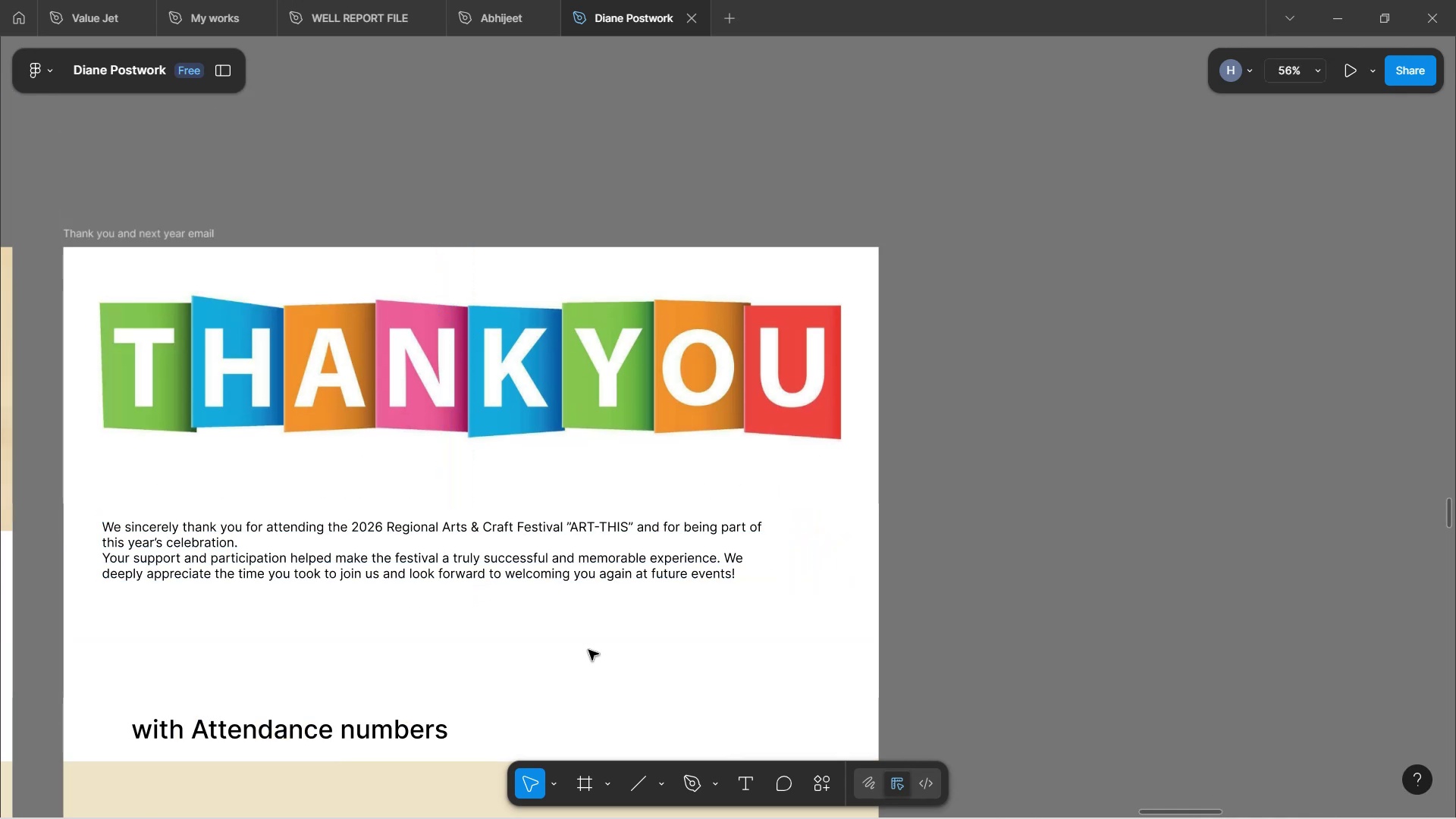 
scroll: coordinate [588, 646], scroll_direction: down, amount: 2.0
 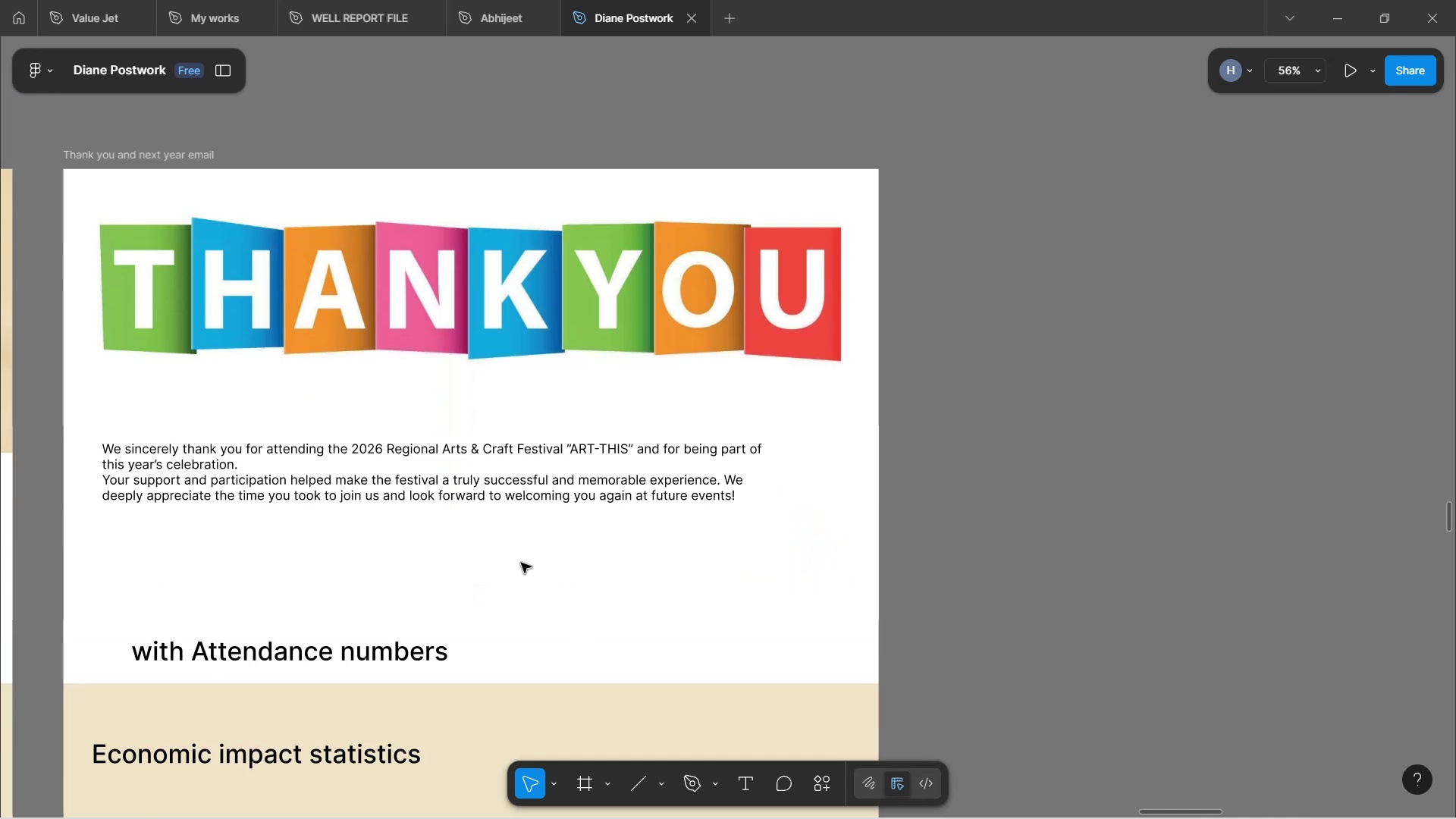 
left_click([371, 479])
 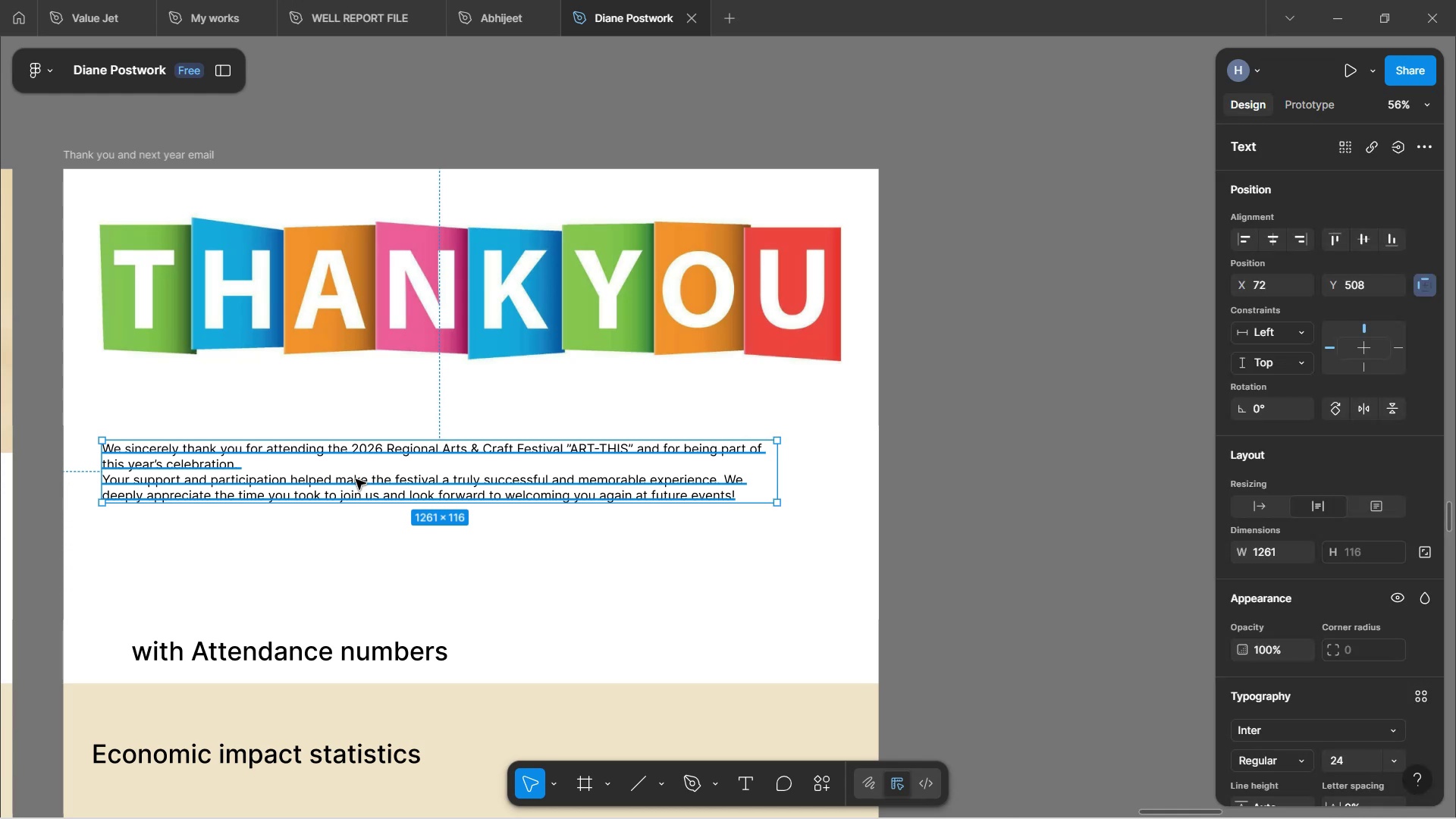 
left_click_drag(start_coordinate=[290, 474], to_coordinate=[318, 473])
 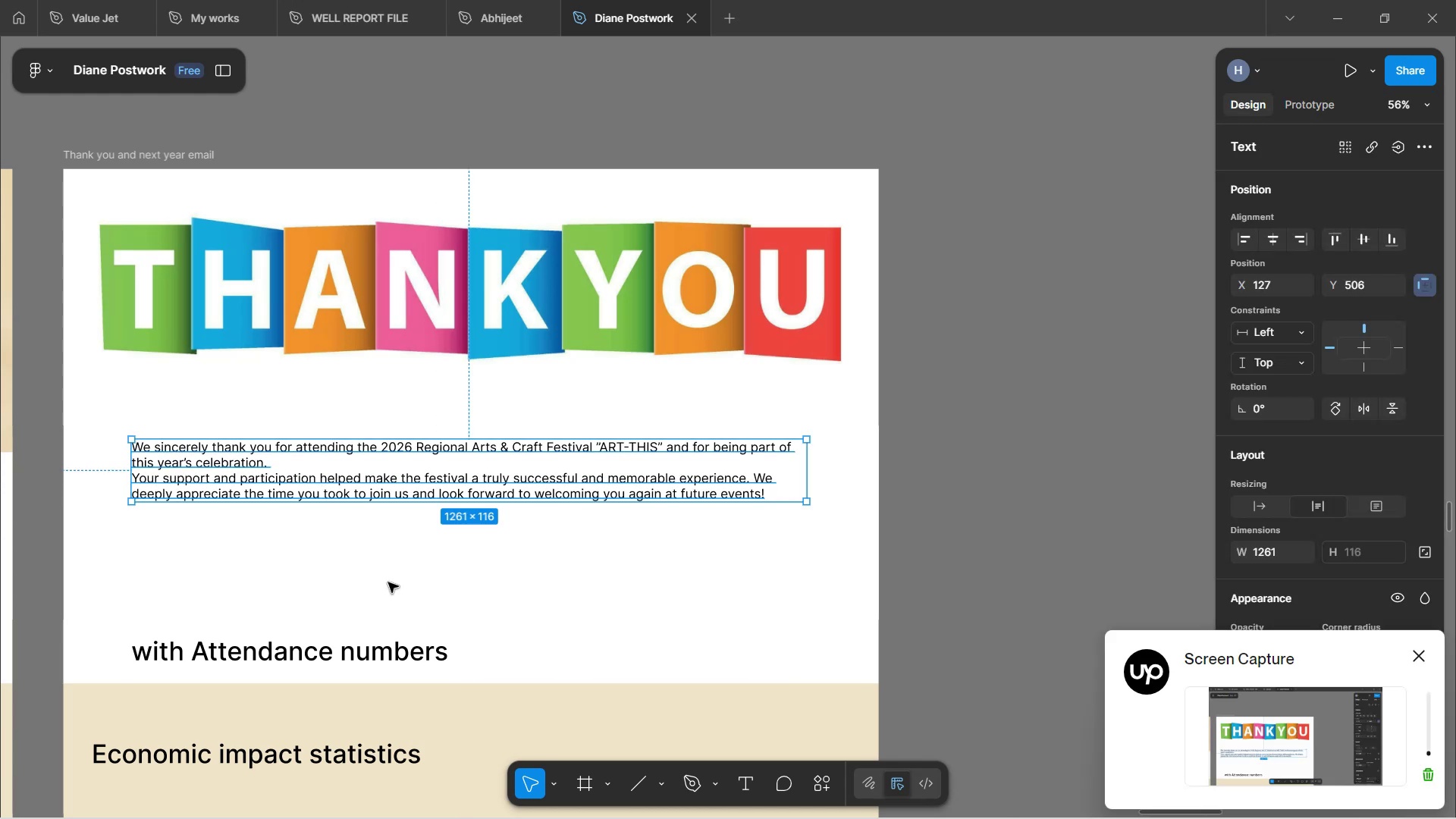 
scroll: coordinate [404, 469], scroll_direction: down, amount: 4.0
 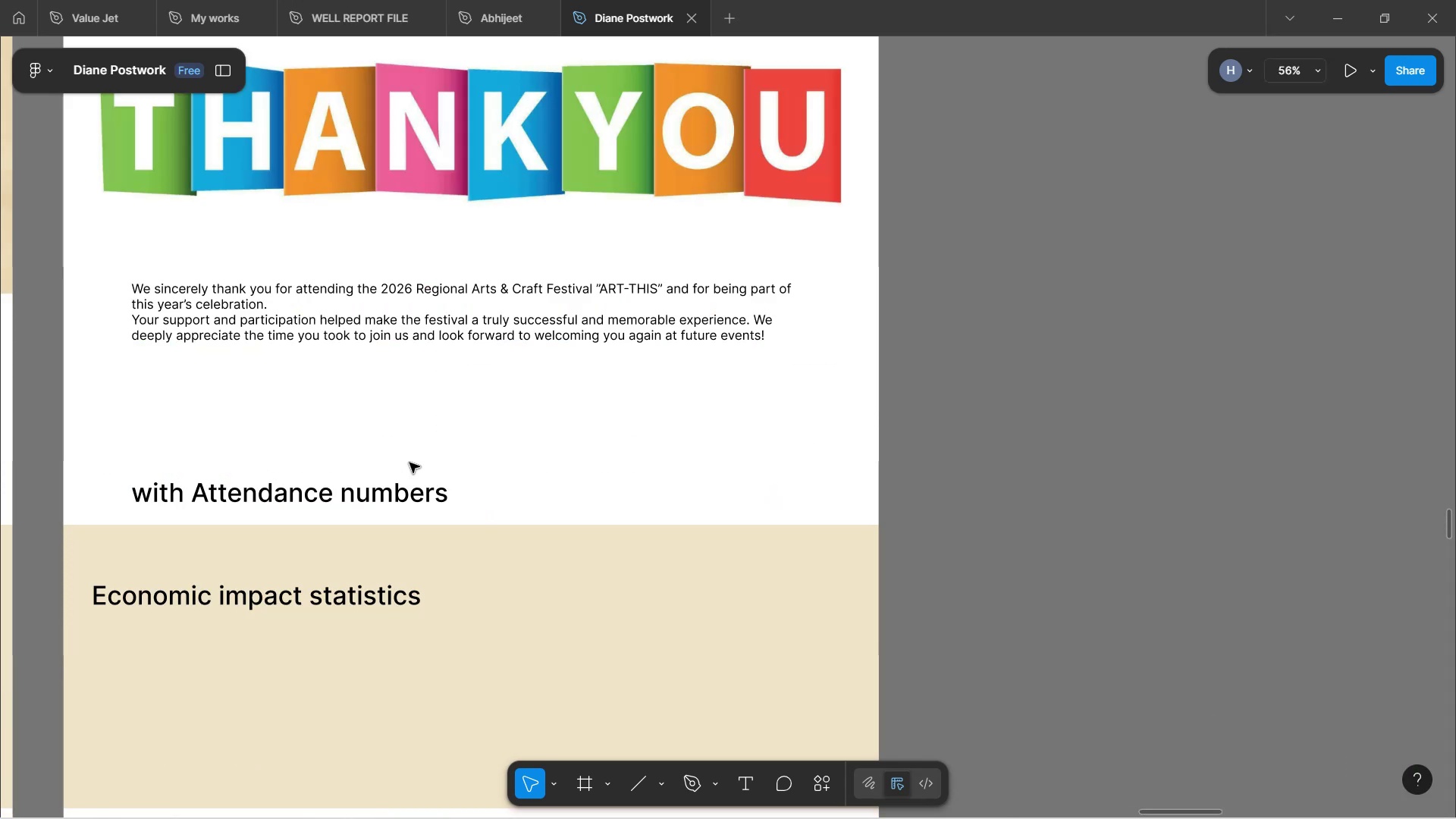 
wait(9.46)
 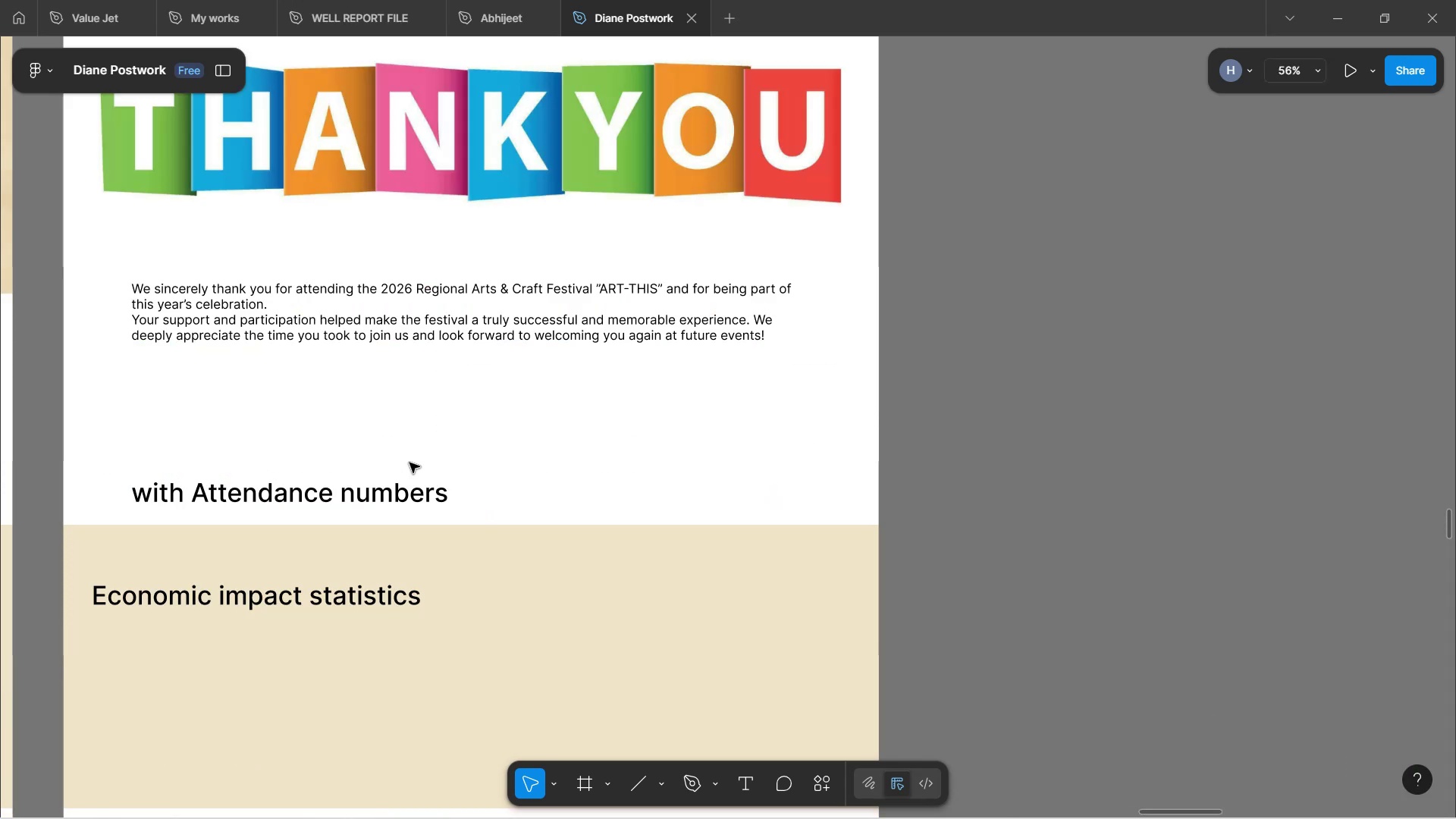 
scroll: coordinate [423, 447], scroll_direction: up, amount: 3.0
 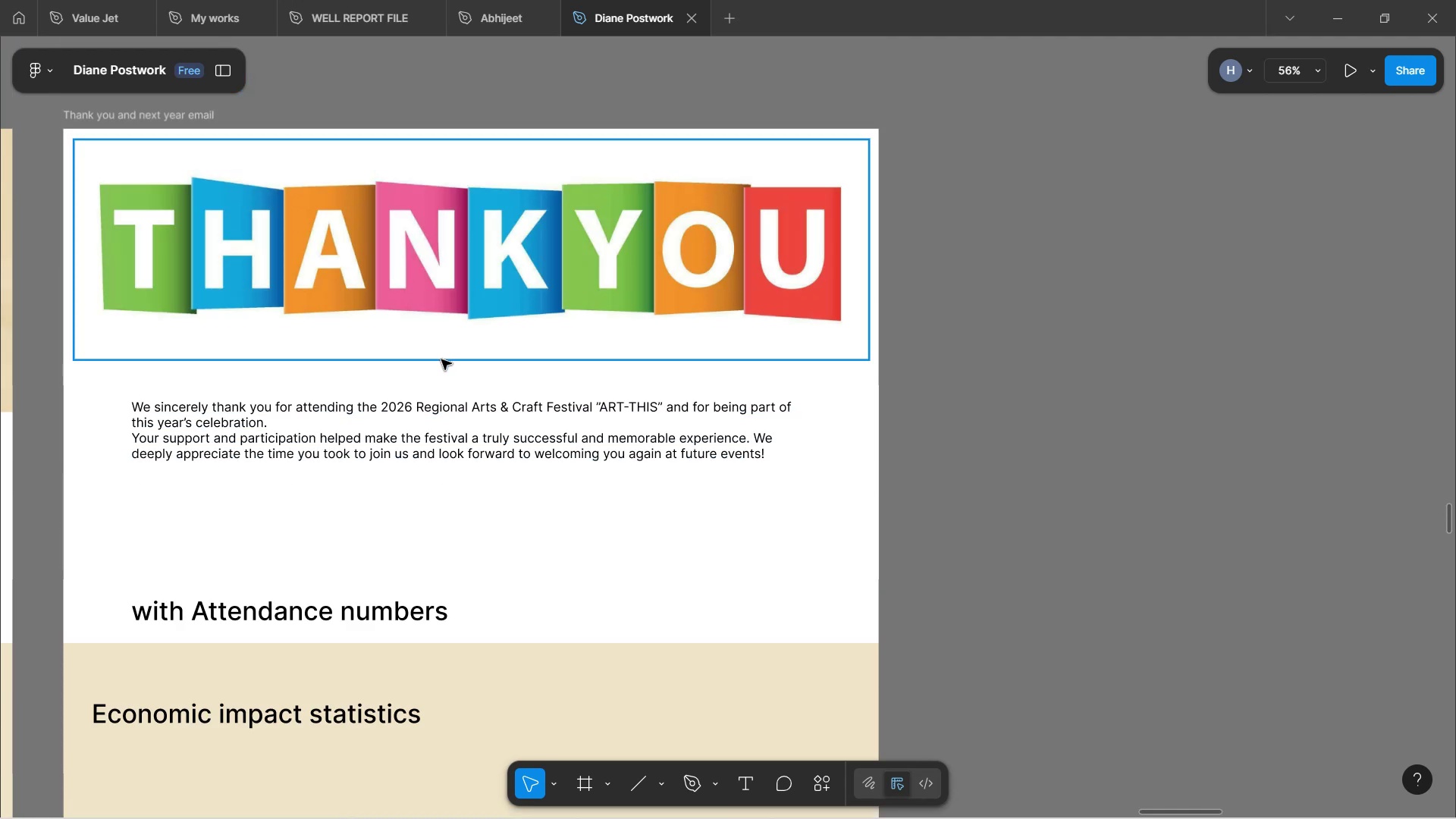 
hold_key(key=ShiftLeft, duration=1.23)
scroll: coordinate [535, 468], scroll_direction: up, amount: 3.0
 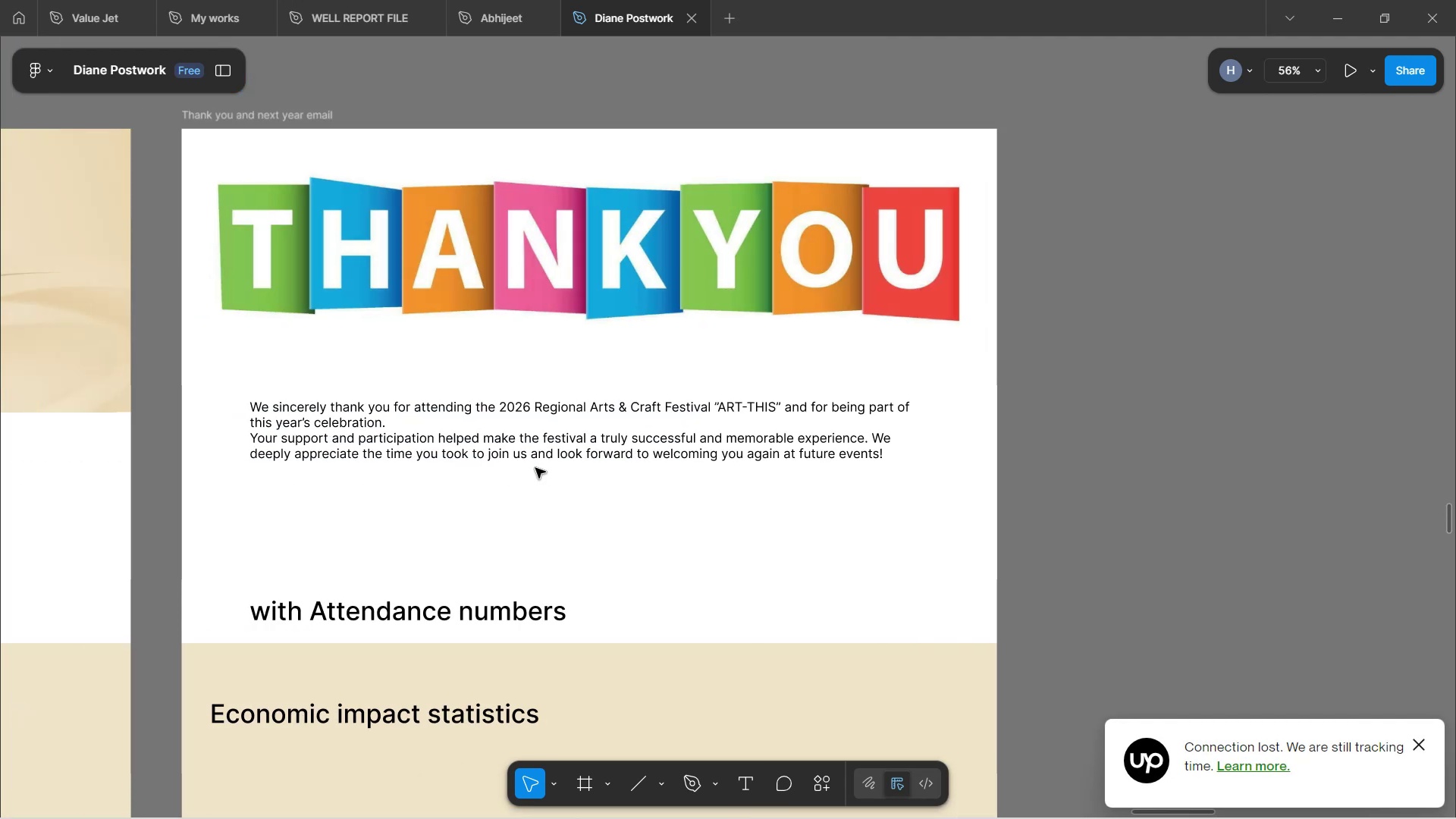 
hold_key(key=ControlLeft, duration=0.93)
scroll: coordinate [537, 481], scroll_direction: up, amount: 3.0
 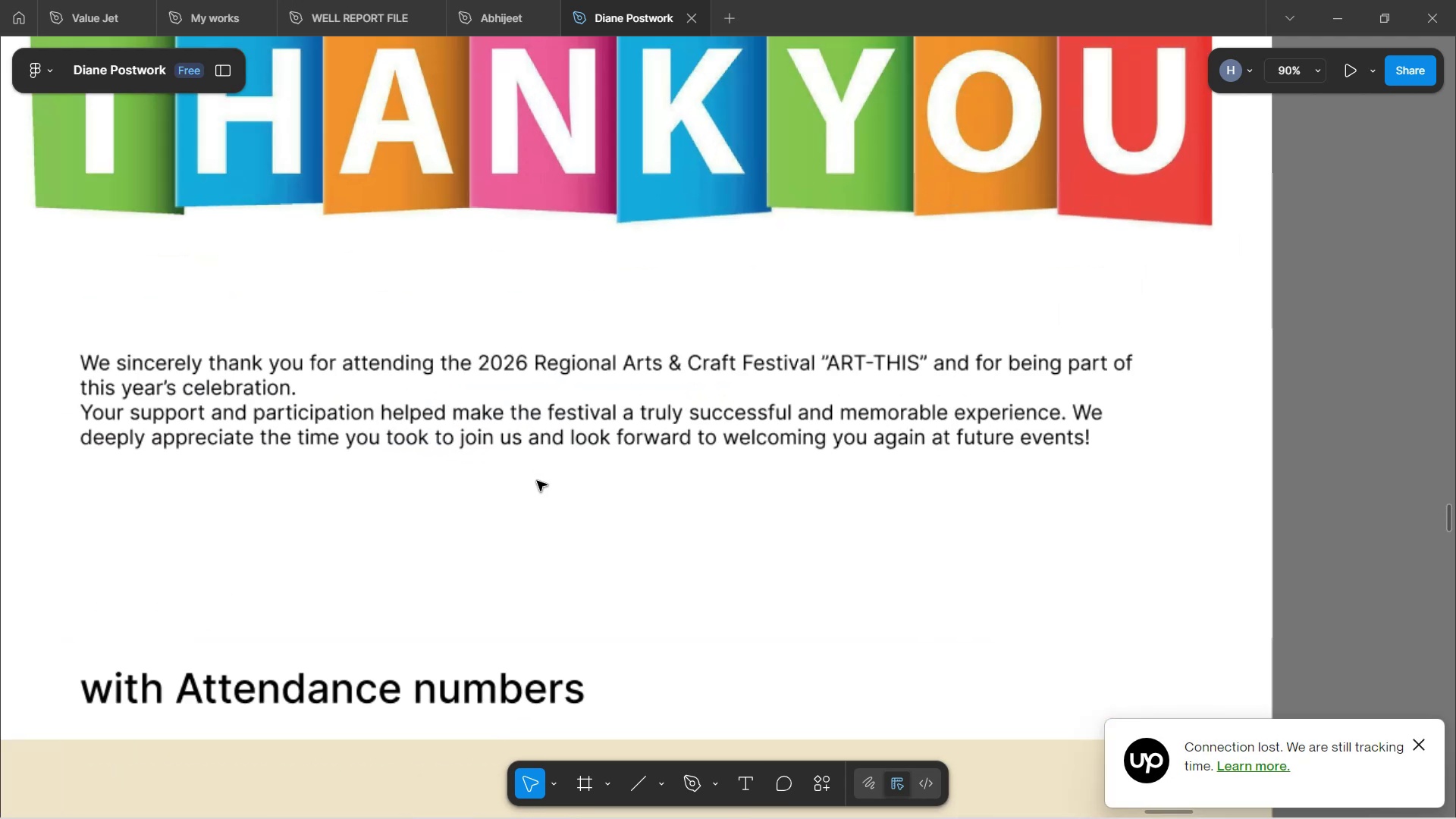 
hold_key(key=ShiftLeft, duration=0.83)
scroll: coordinate [537, 481], scroll_direction: up, amount: 2.0
 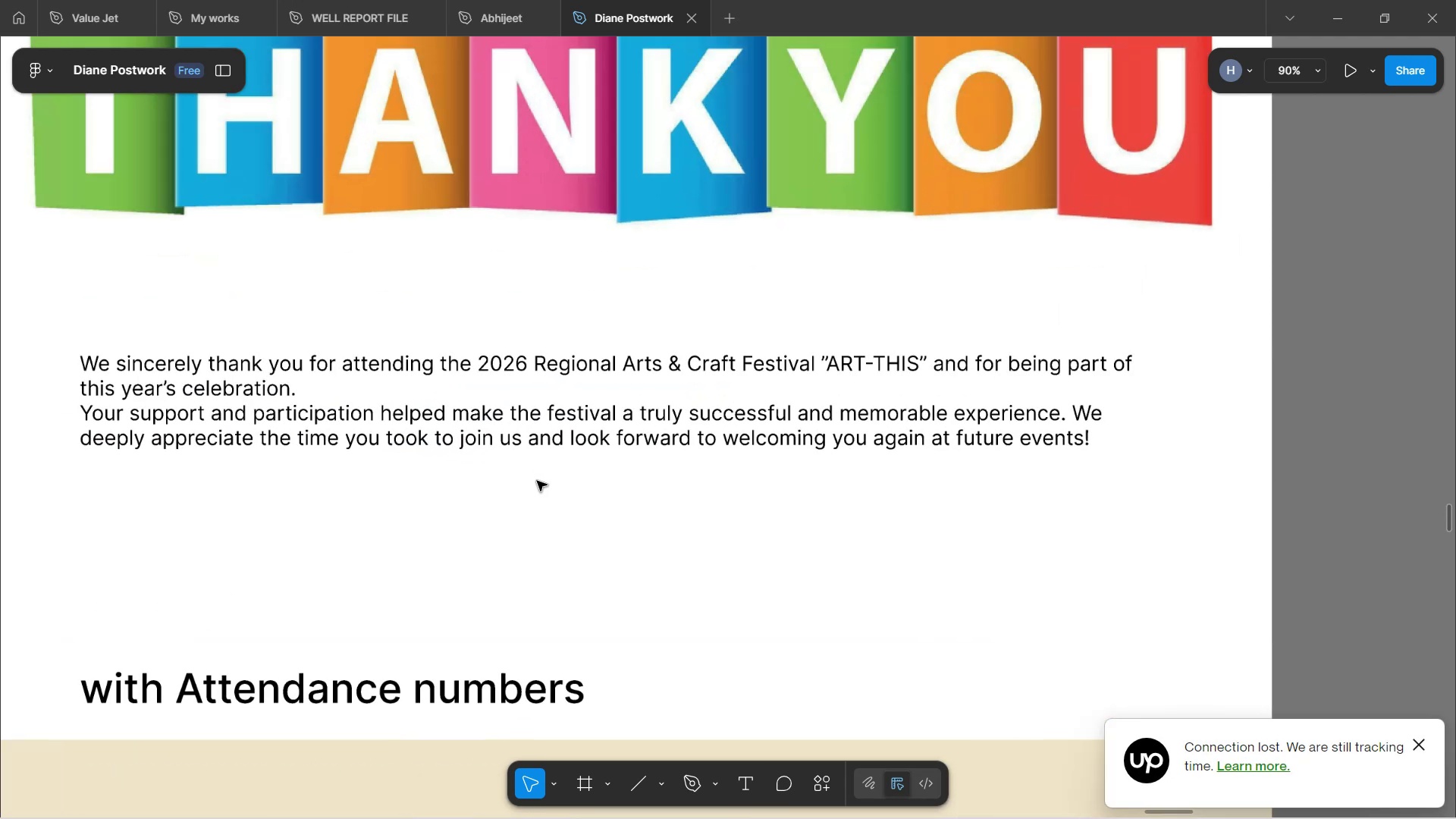 
hold_key(key=ControlLeft, duration=1.64)
scroll: coordinate [537, 481], scroll_direction: up, amount: 1.0
 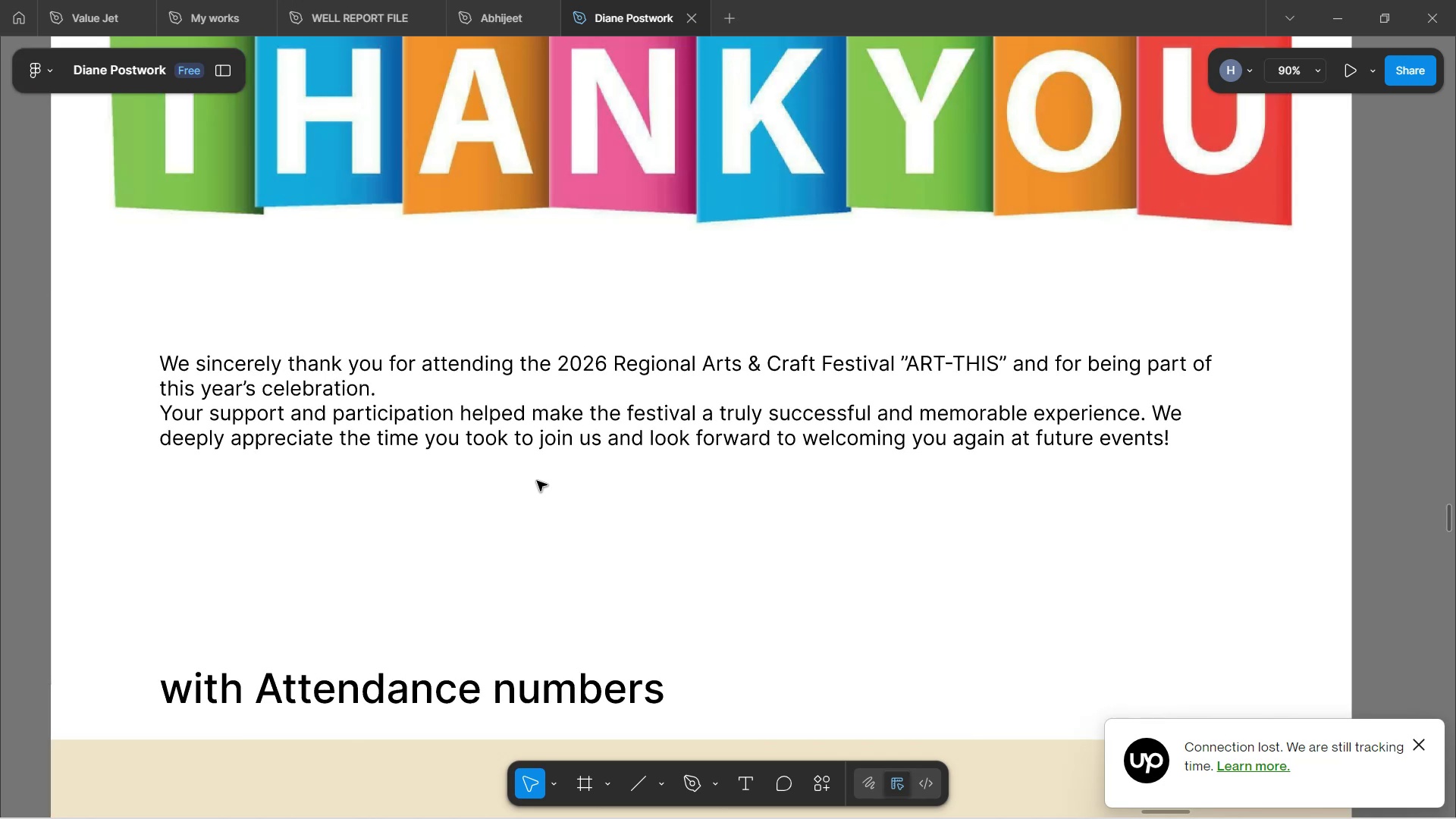 
left_click([560, 529])
 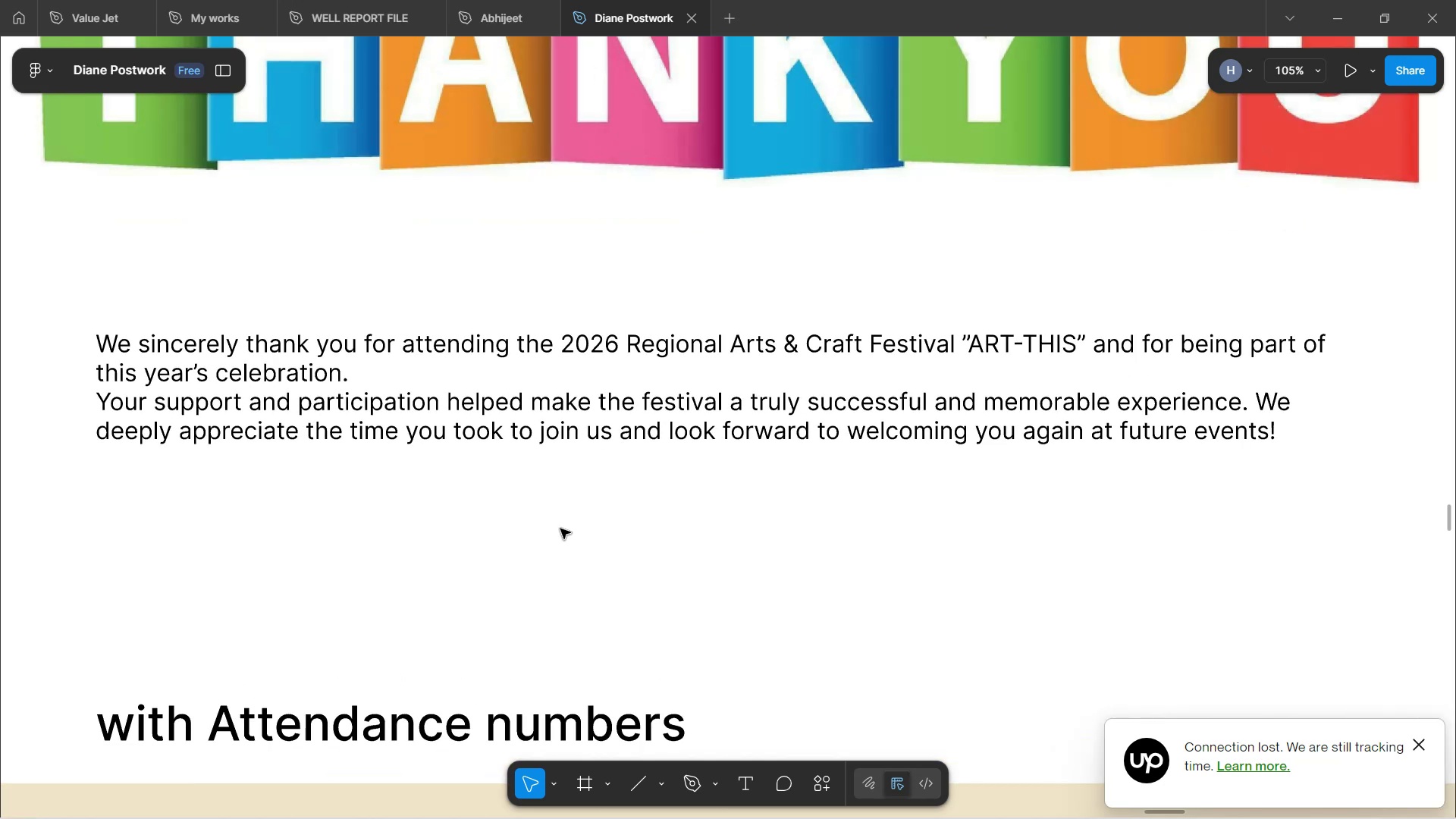 
hold_key(key=ShiftLeft, duration=1.02)
scroll: coordinate [563, 529], scroll_direction: up, amount: 2.0
 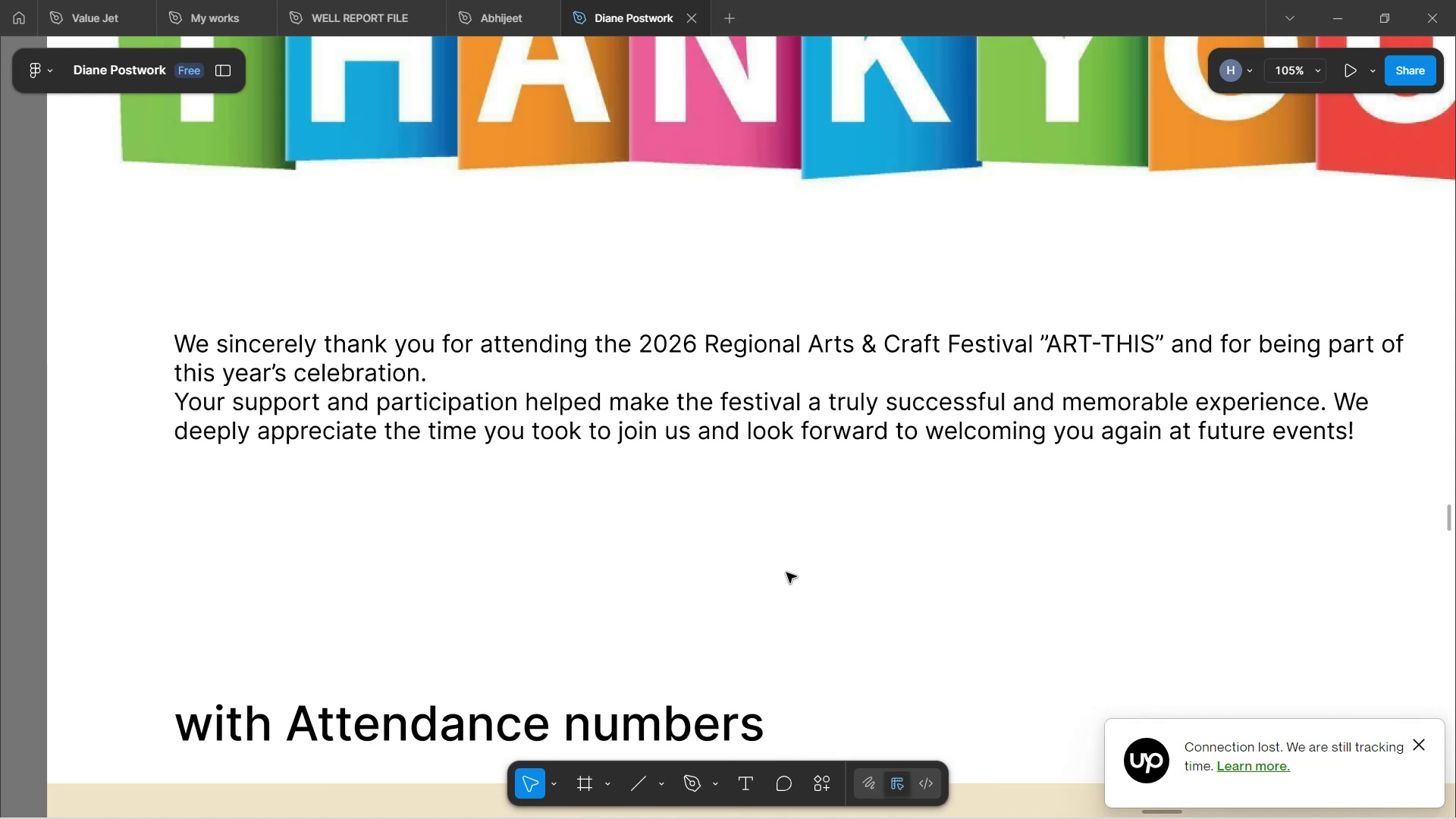 
wait(15.64)
 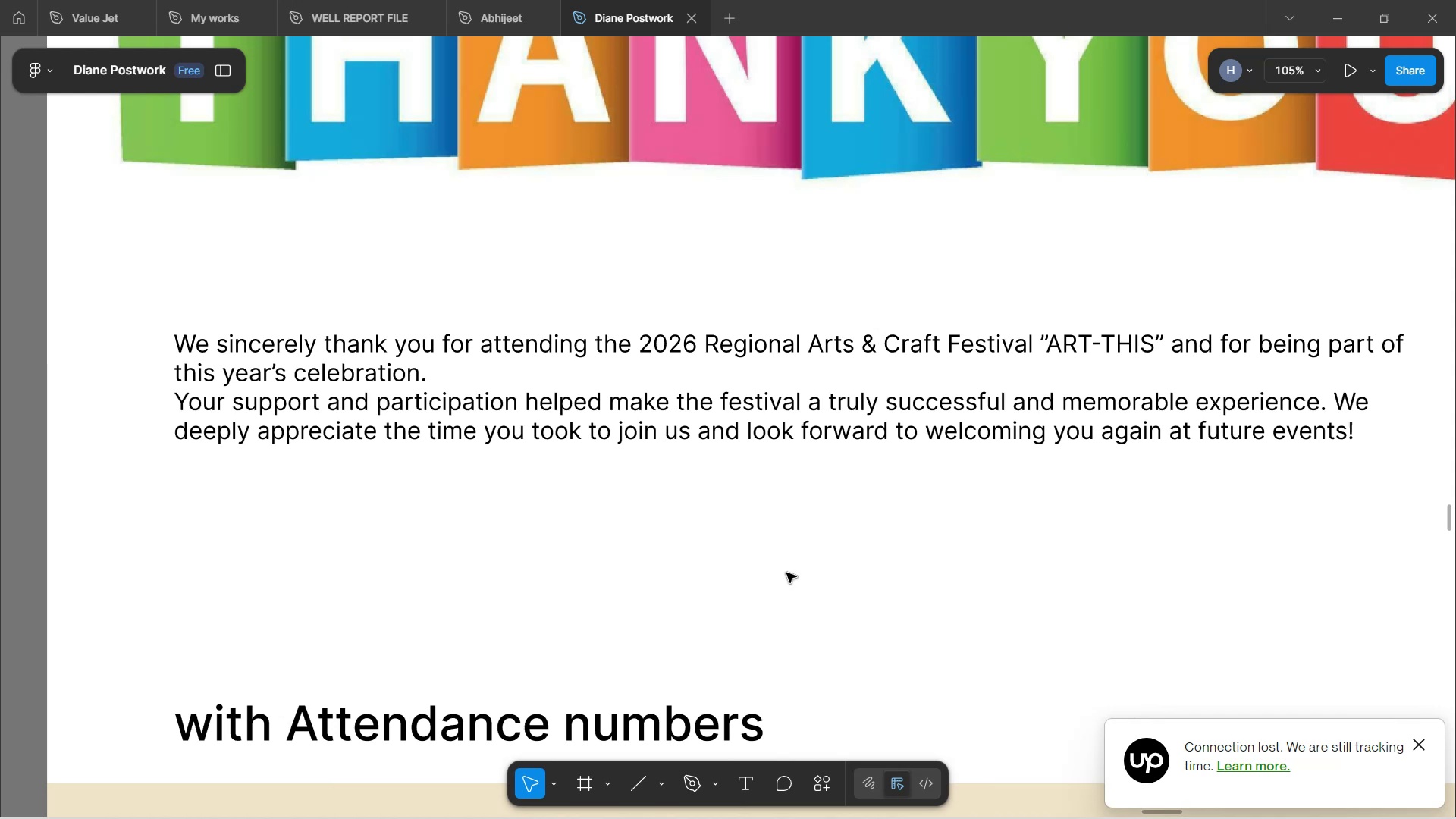 
hold_key(key=ShiftLeft, duration=0.82)
 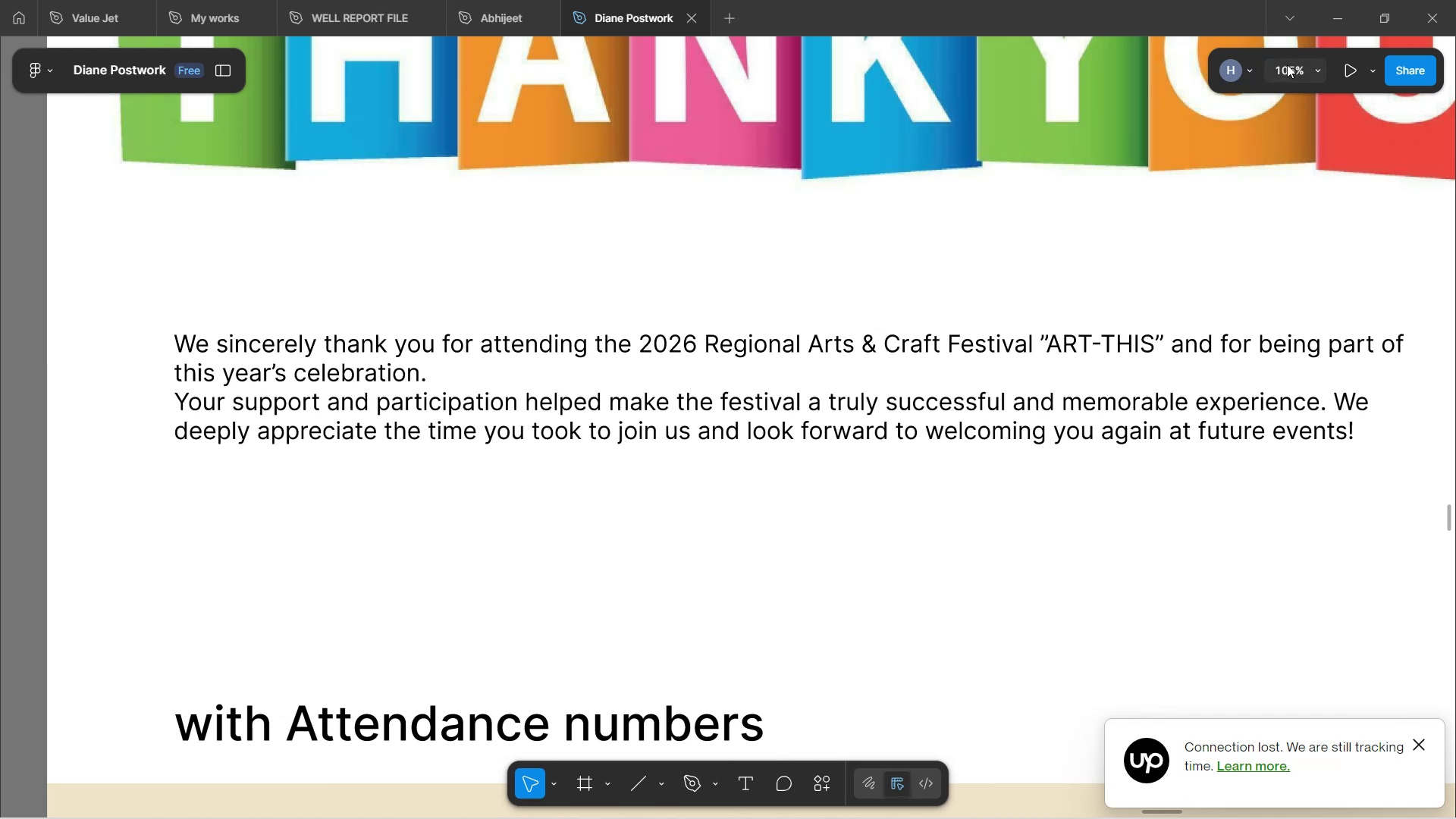 
type(100)
 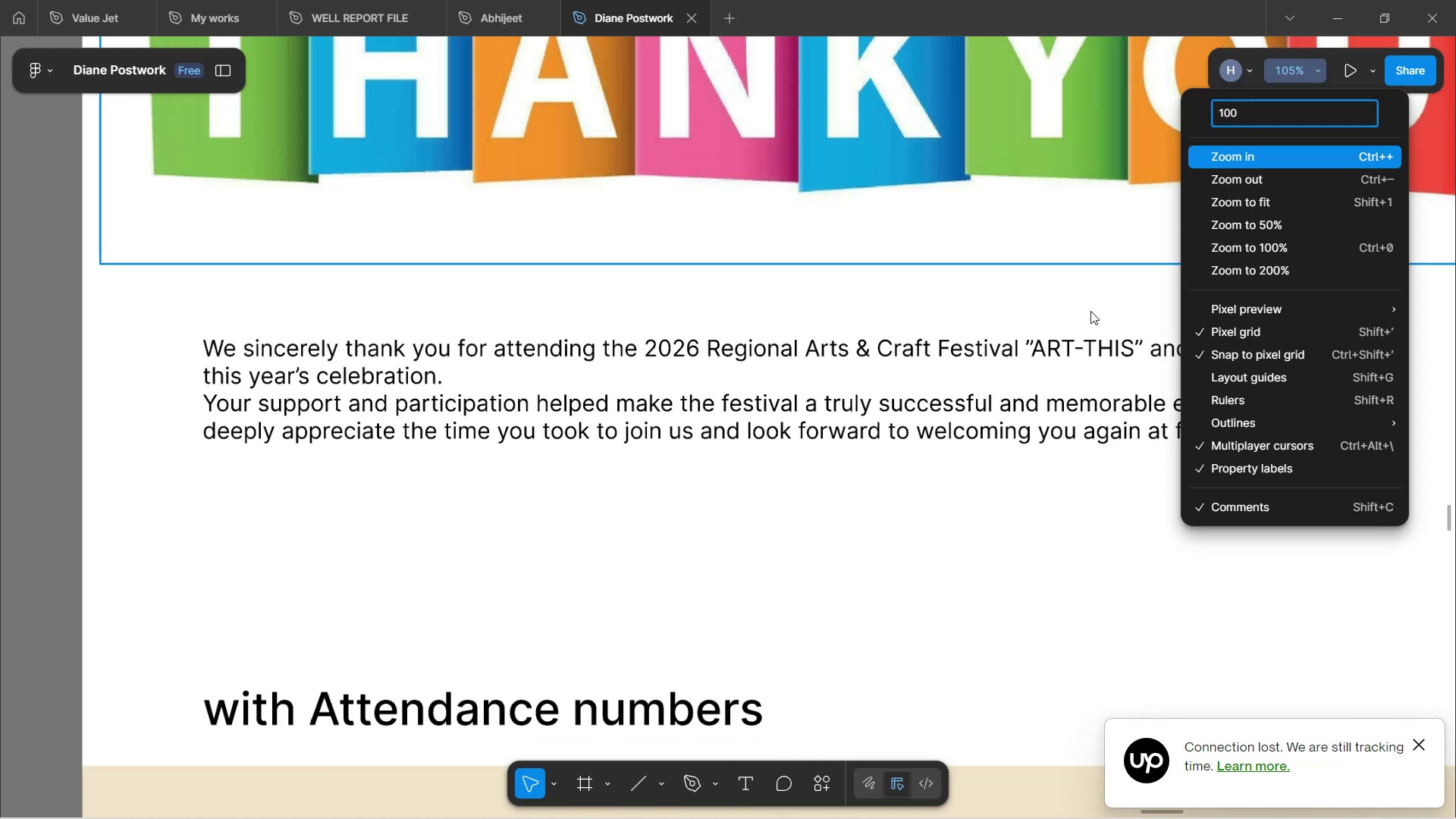 
left_click([199, 516])
 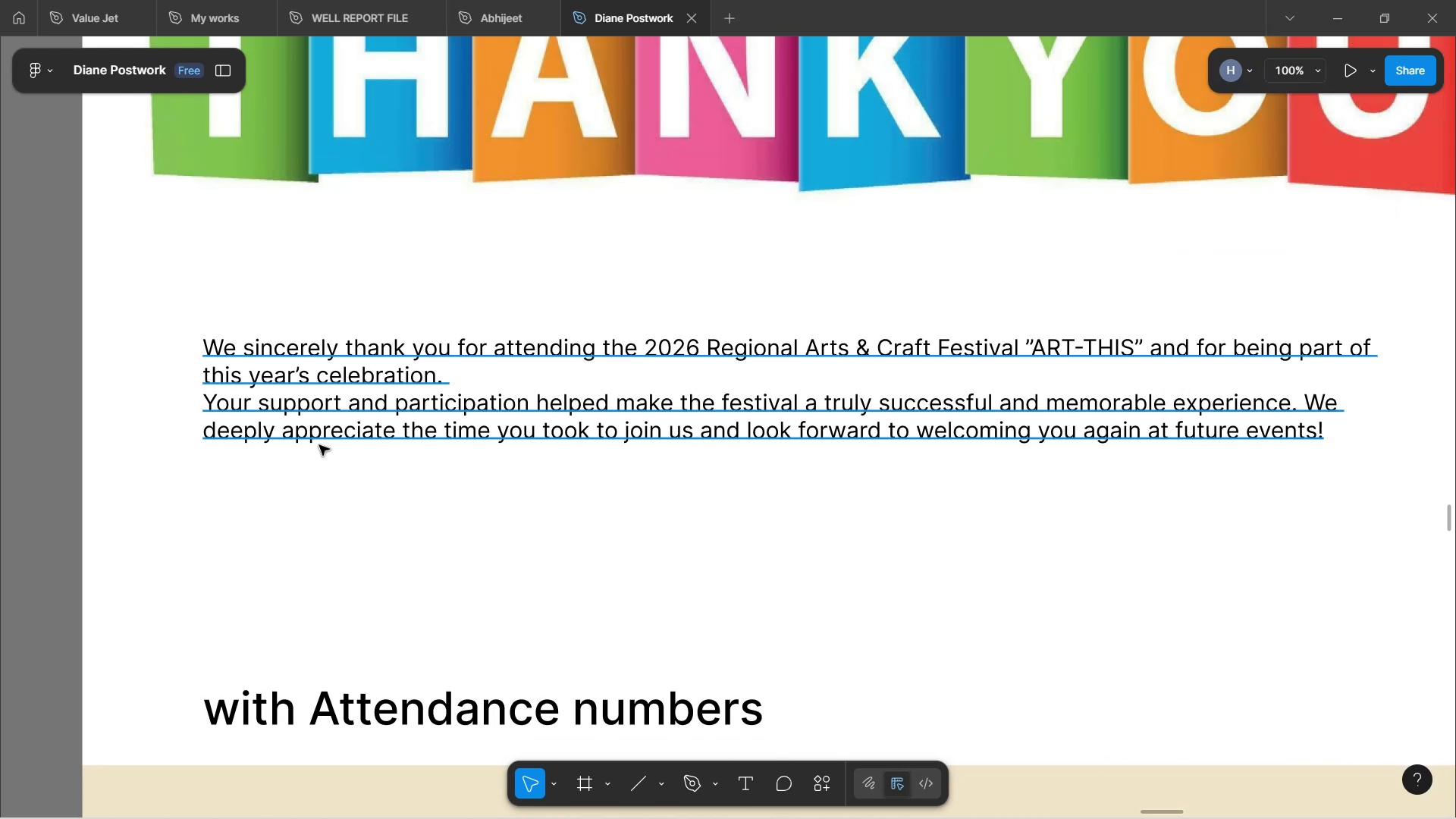 
hold_key(key=ShiftLeft, duration=1.52)
scroll: coordinate [318, 444], scroll_direction: down, amount: 2.0
 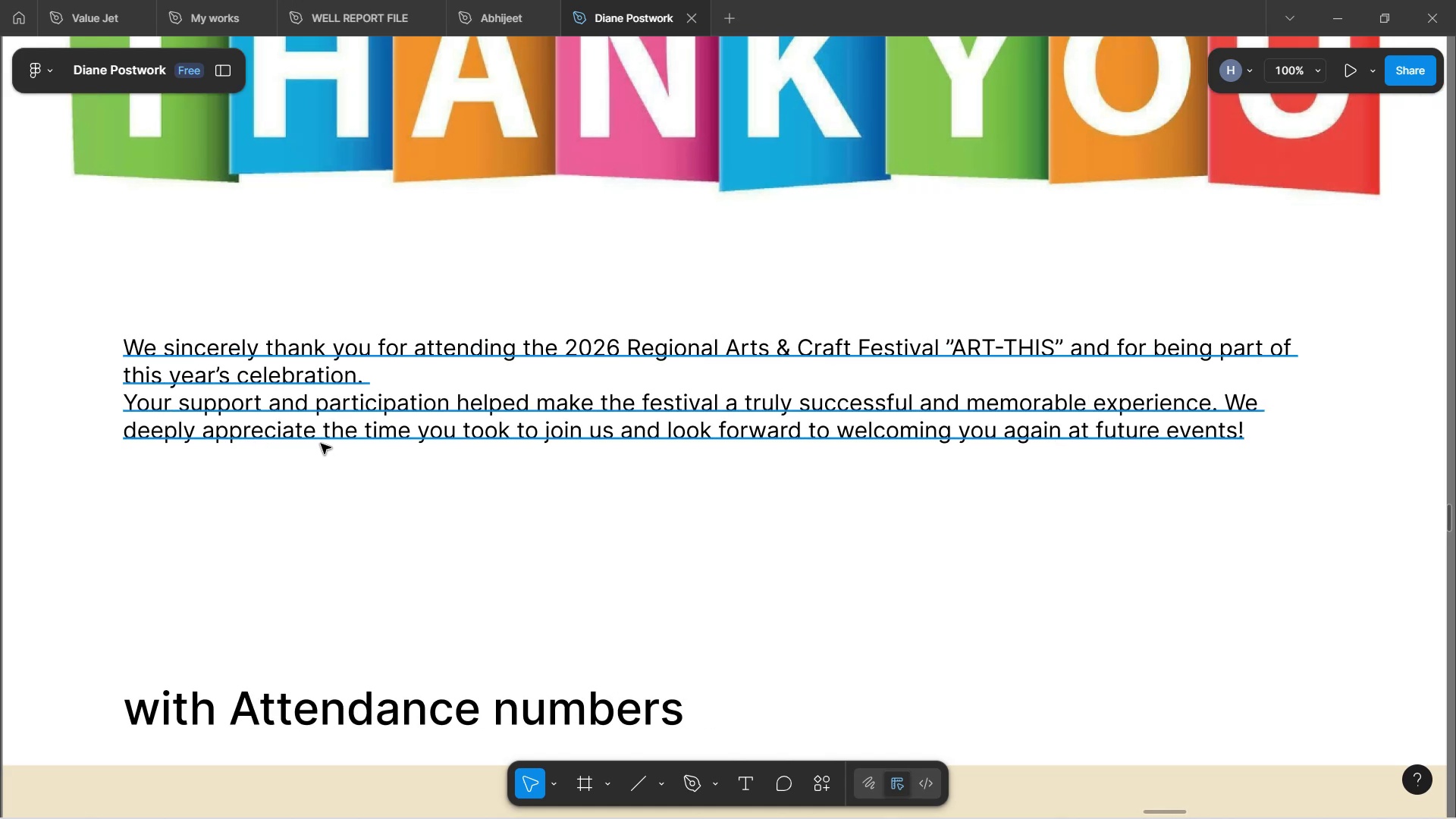 
hold_key(key=ShiftLeft, duration=0.38)
 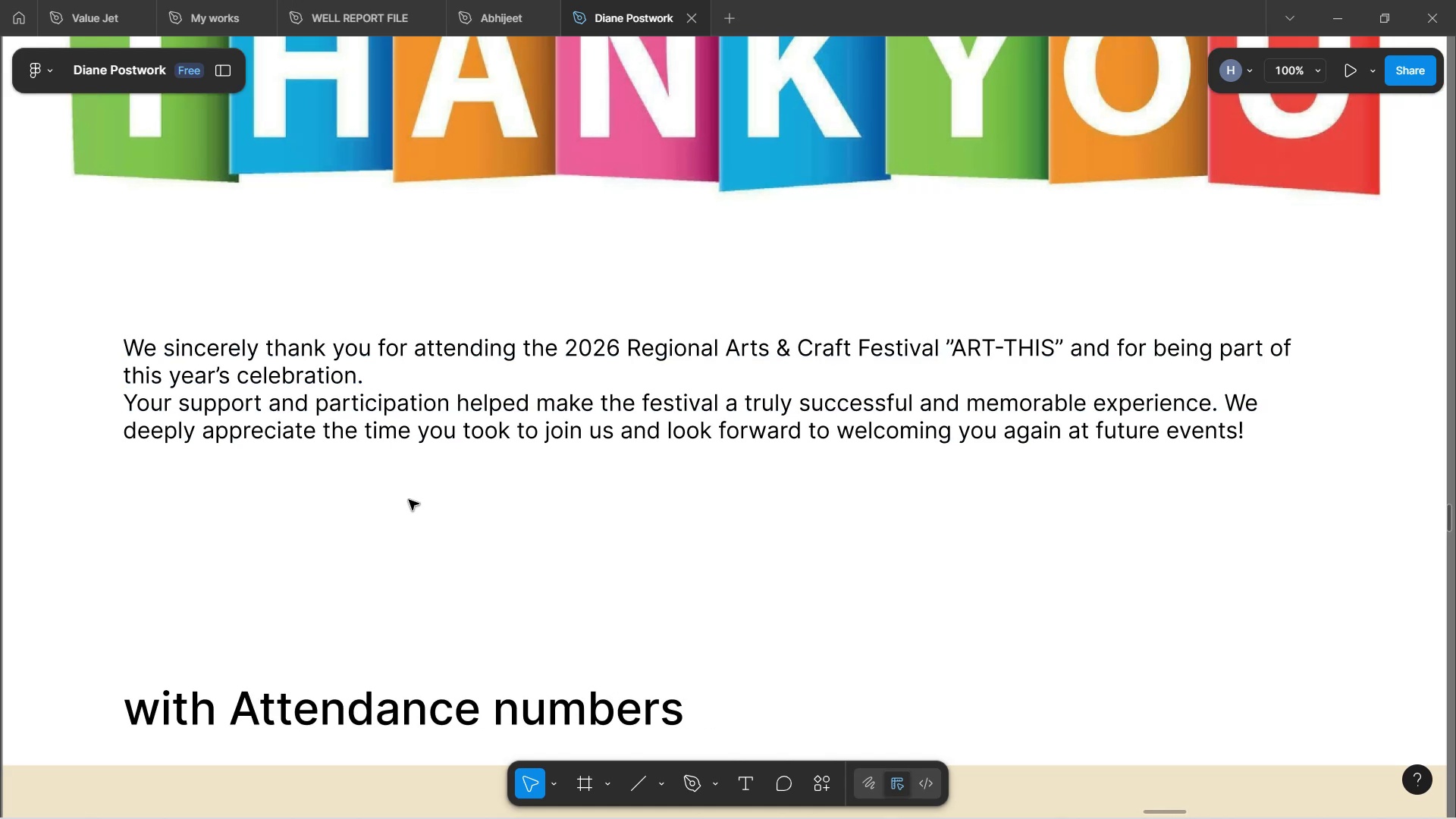 
scroll: coordinate [409, 500], scroll_direction: up, amount: 2.0
 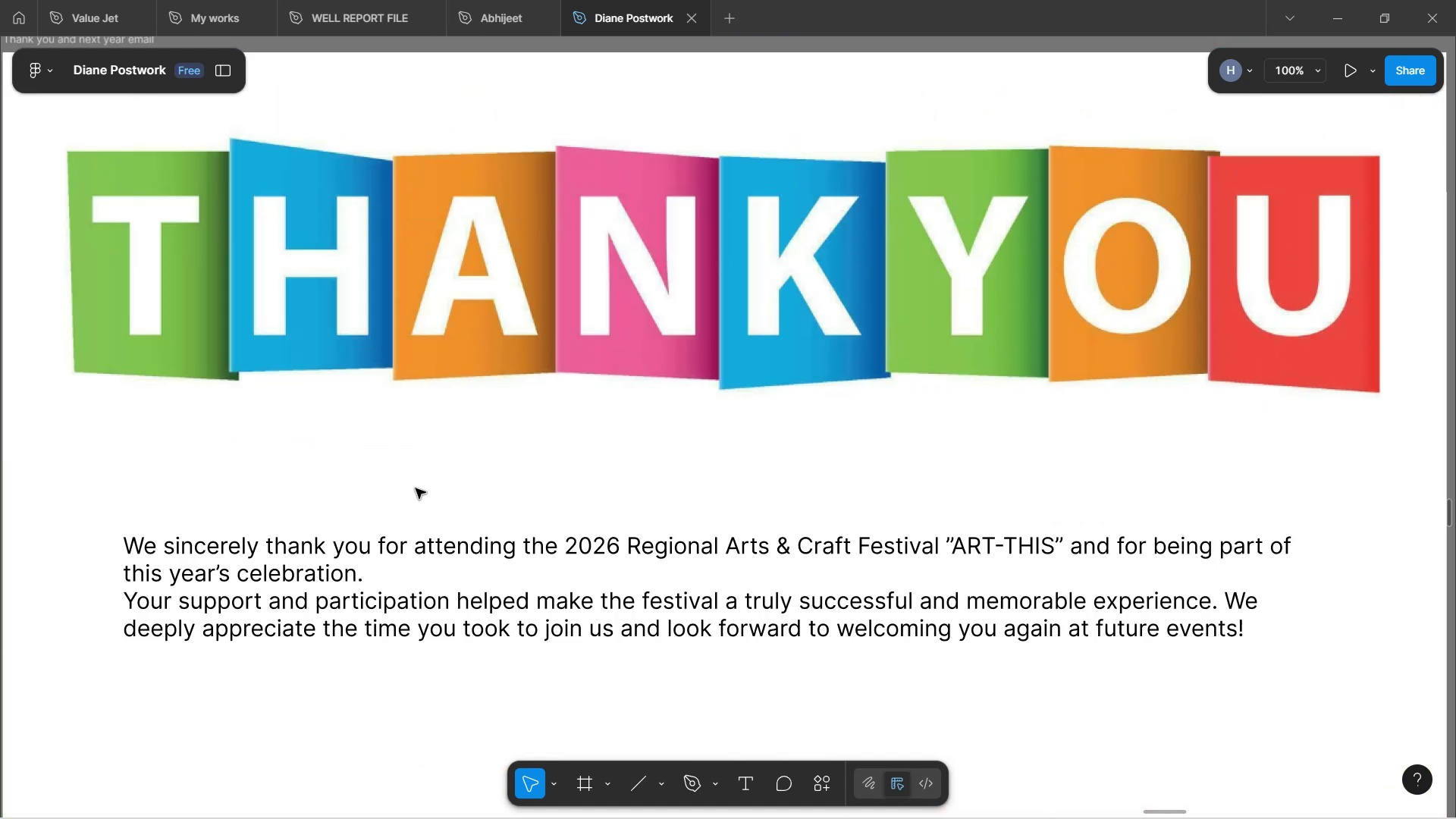 
scroll: coordinate [422, 488], scroll_direction: down, amount: 1.0
 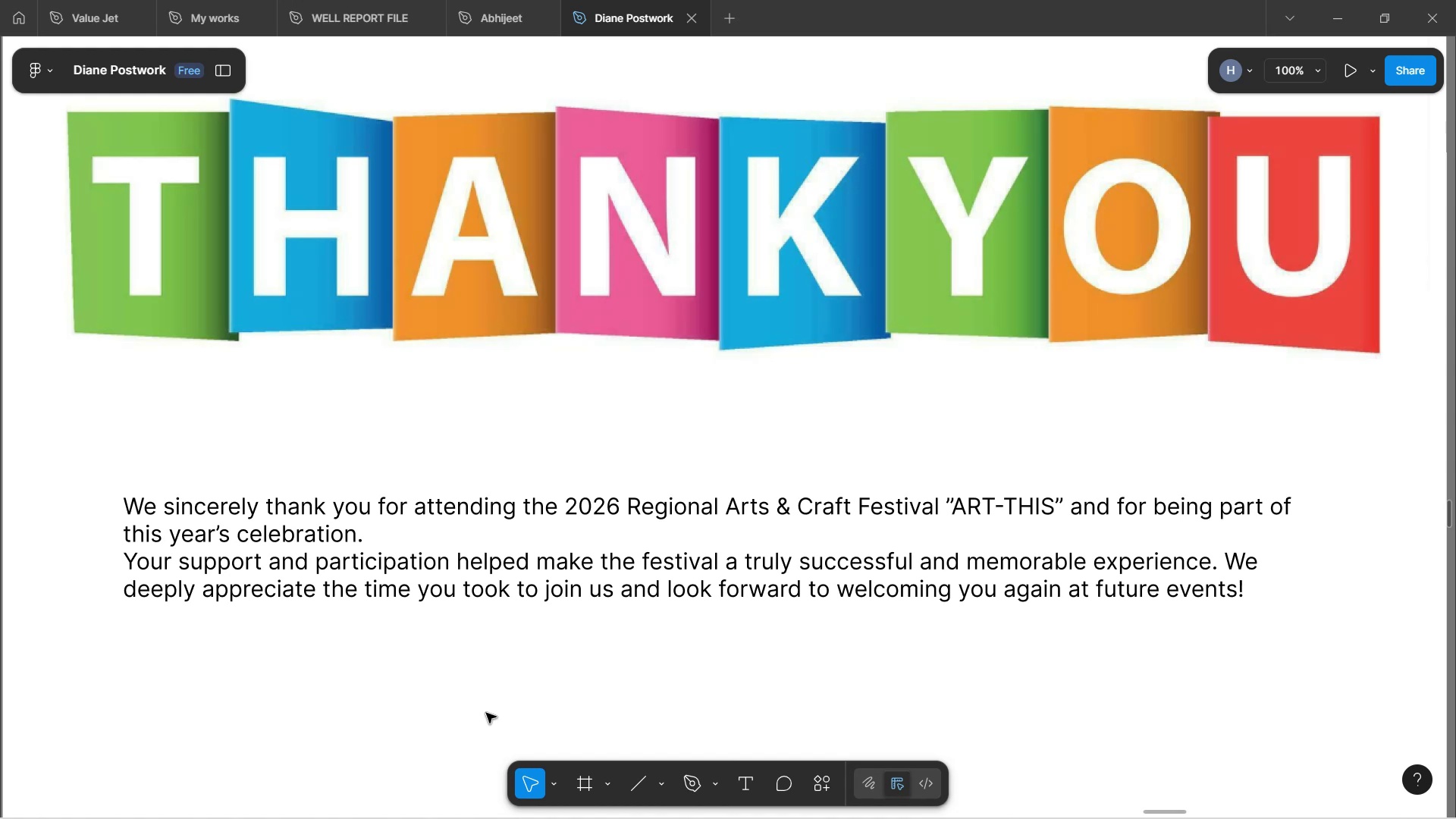 
wait(136.77)
 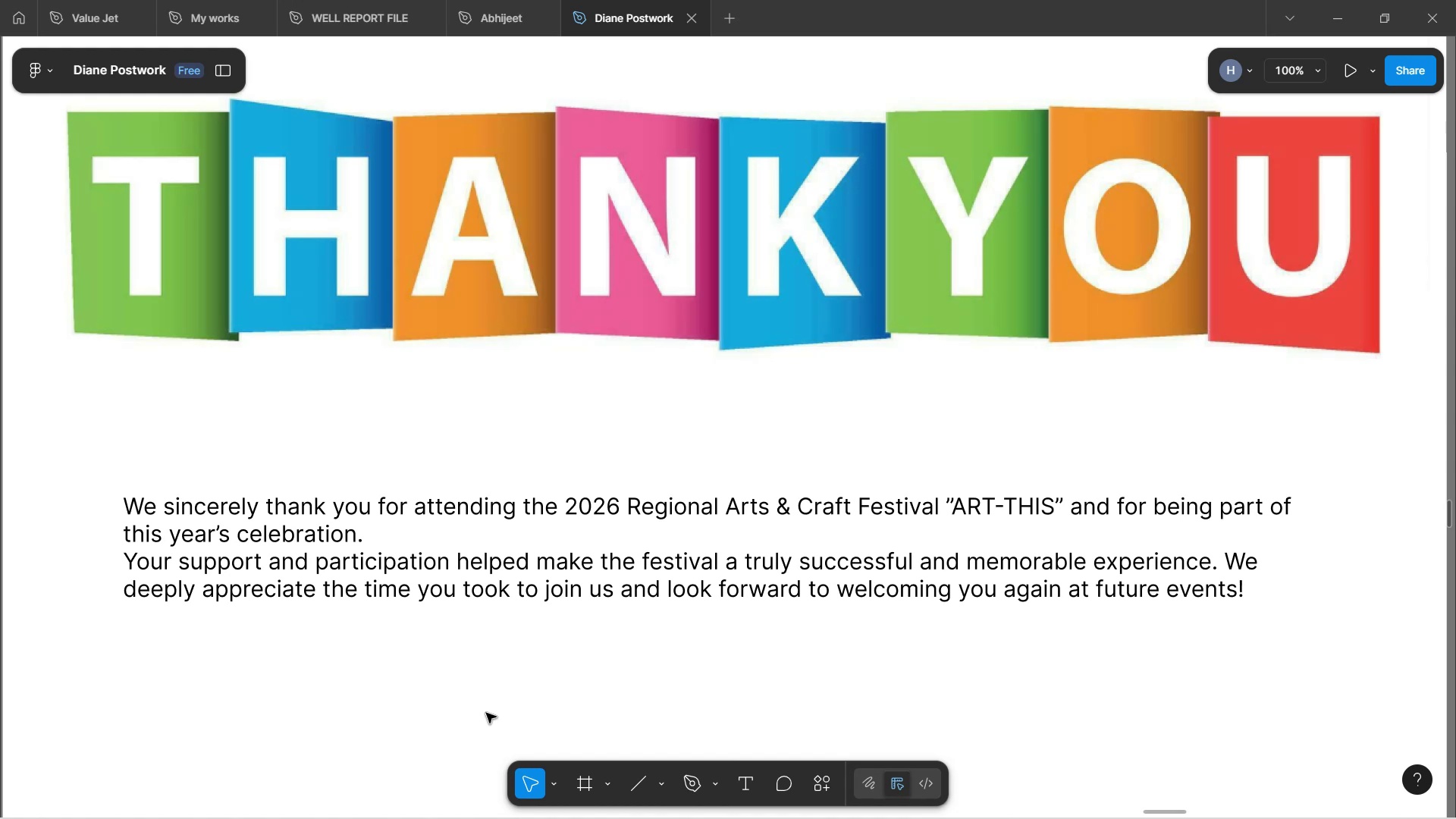 
scroll: coordinate [504, 544], scroll_direction: down, amount: 4.0
 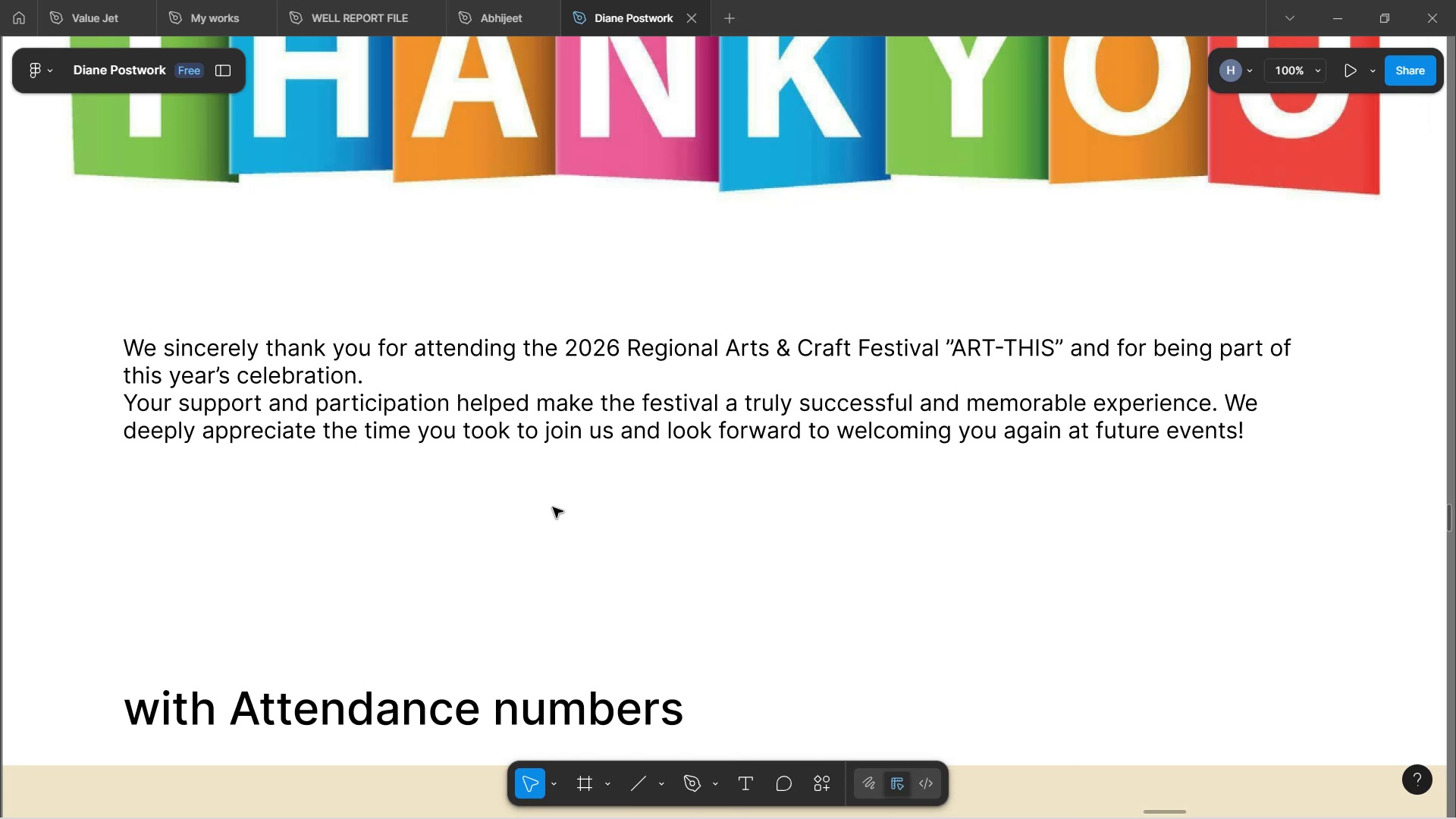 
wait(22.56)
 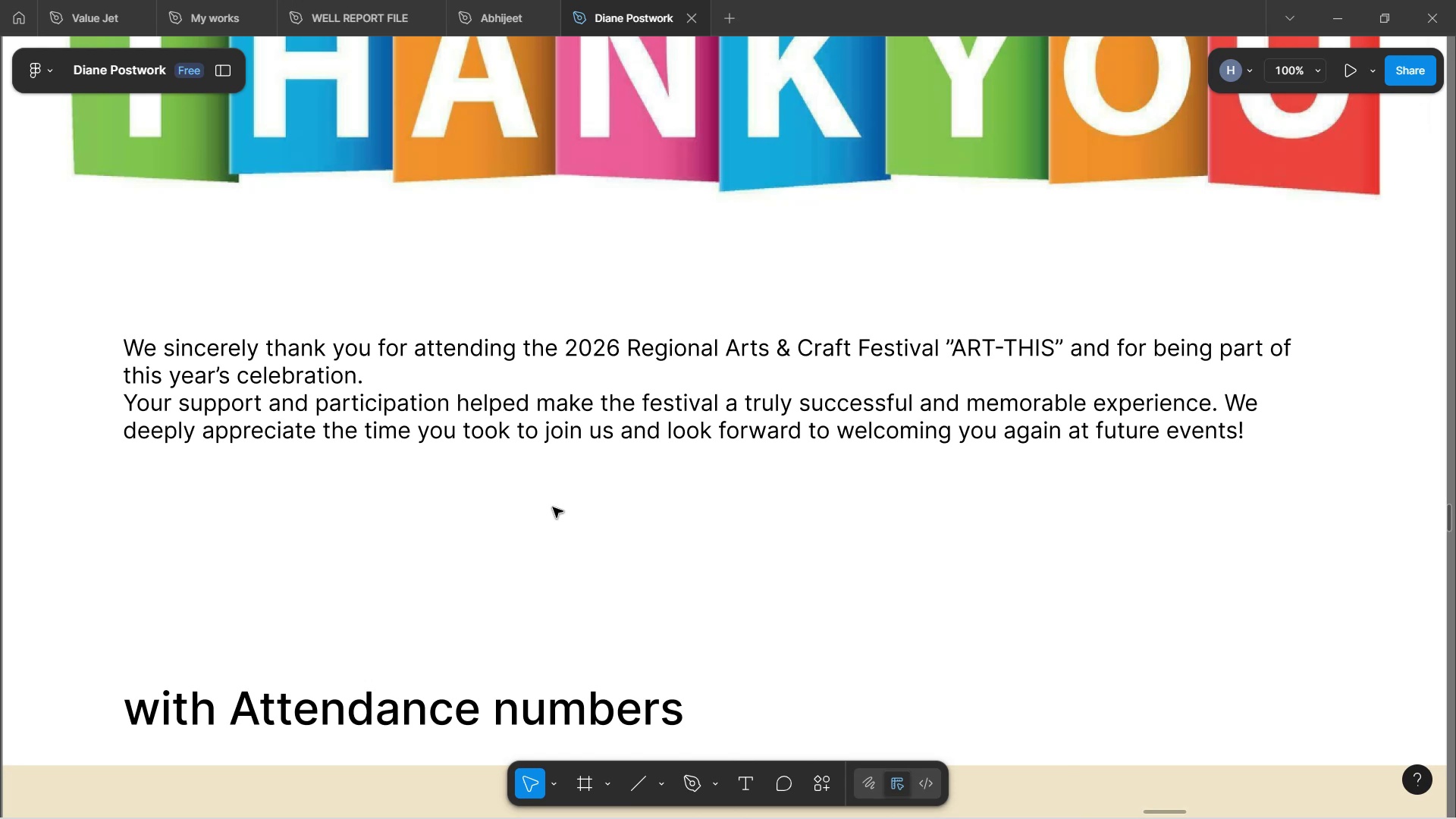 
scroll: coordinate [557, 507], scroll_direction: up, amount: 3.0
 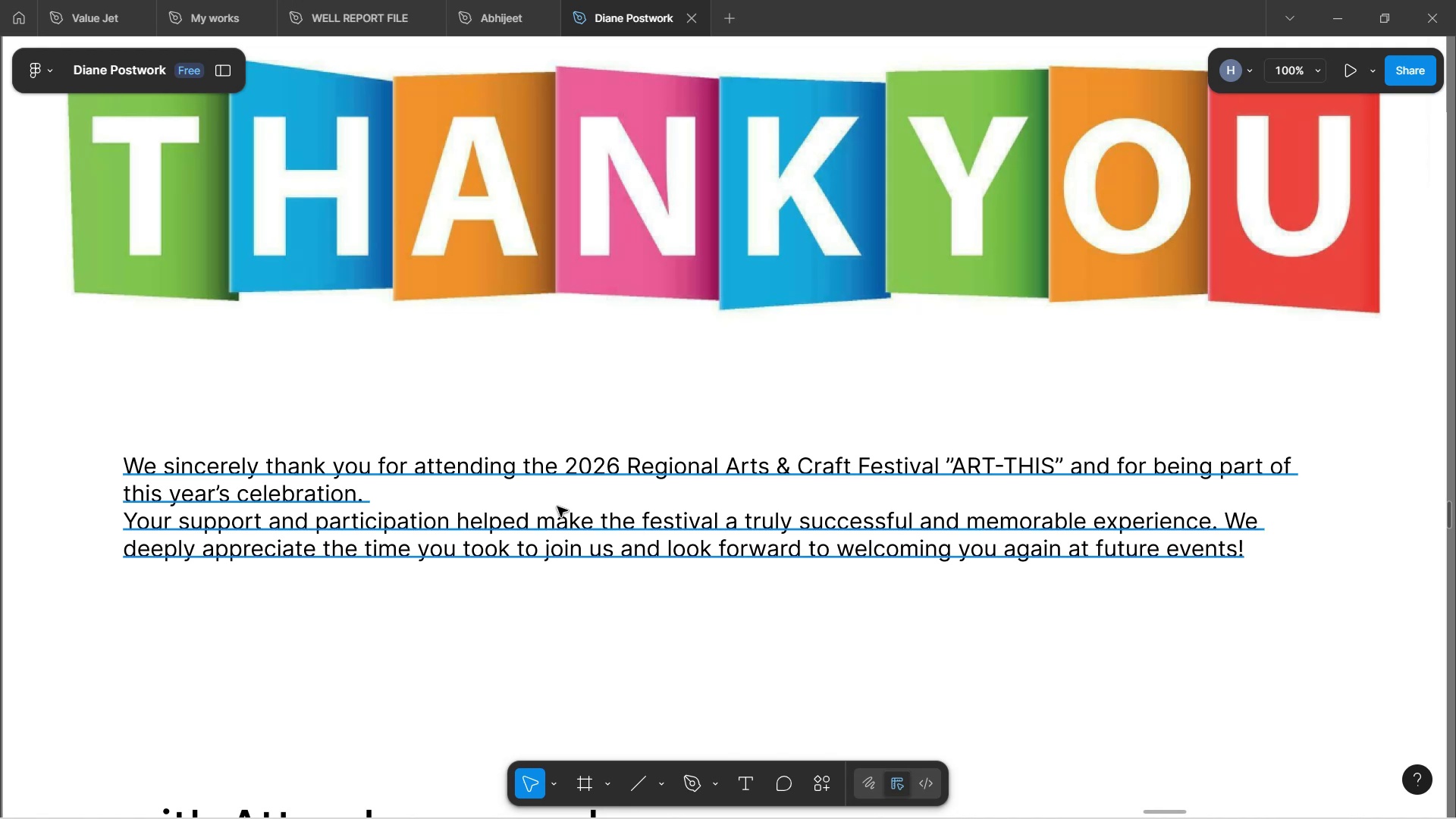 
wait(9.35)
 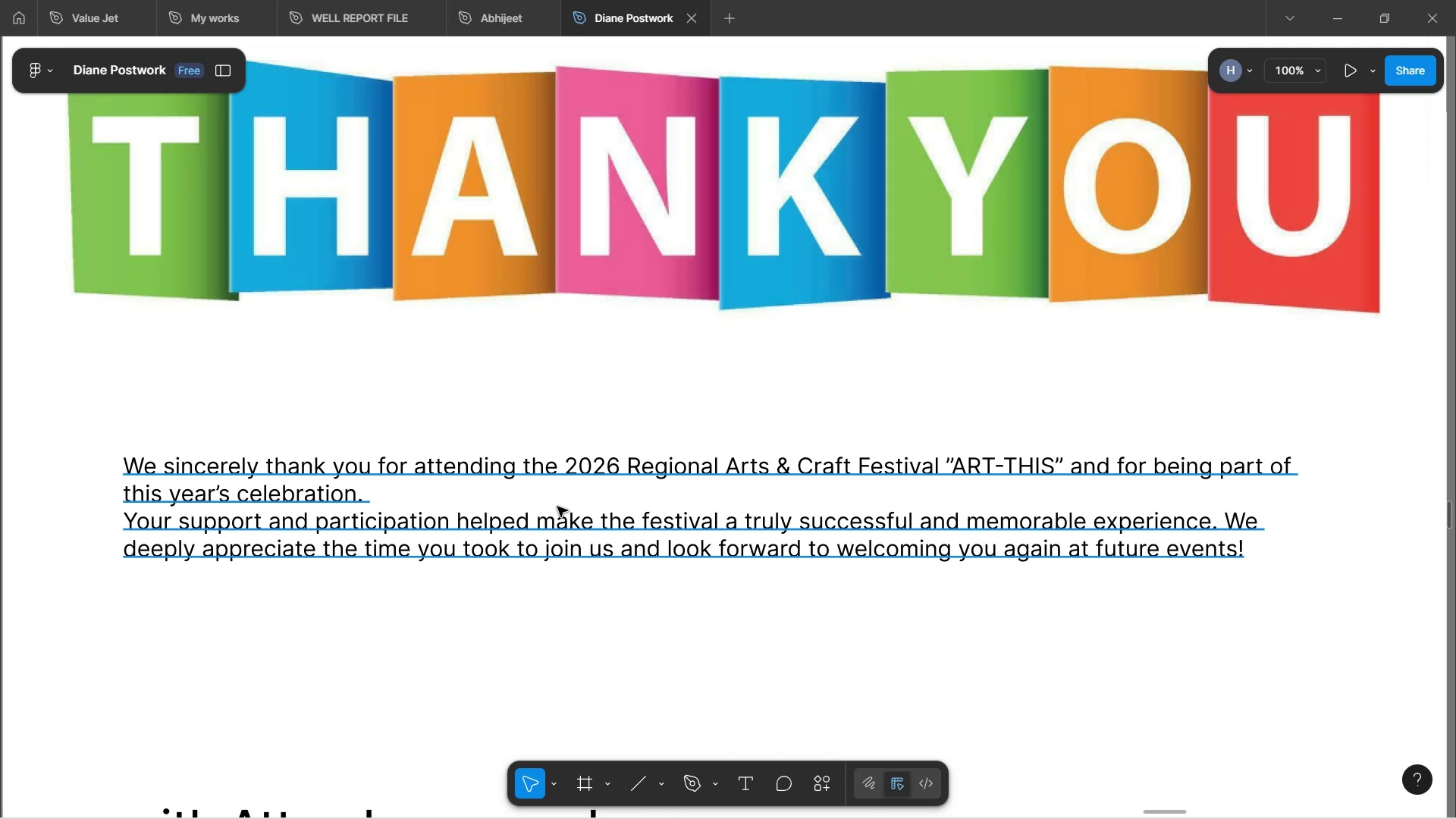 
scroll: coordinate [1248, 552], scroll_direction: up, amount: 3.0
 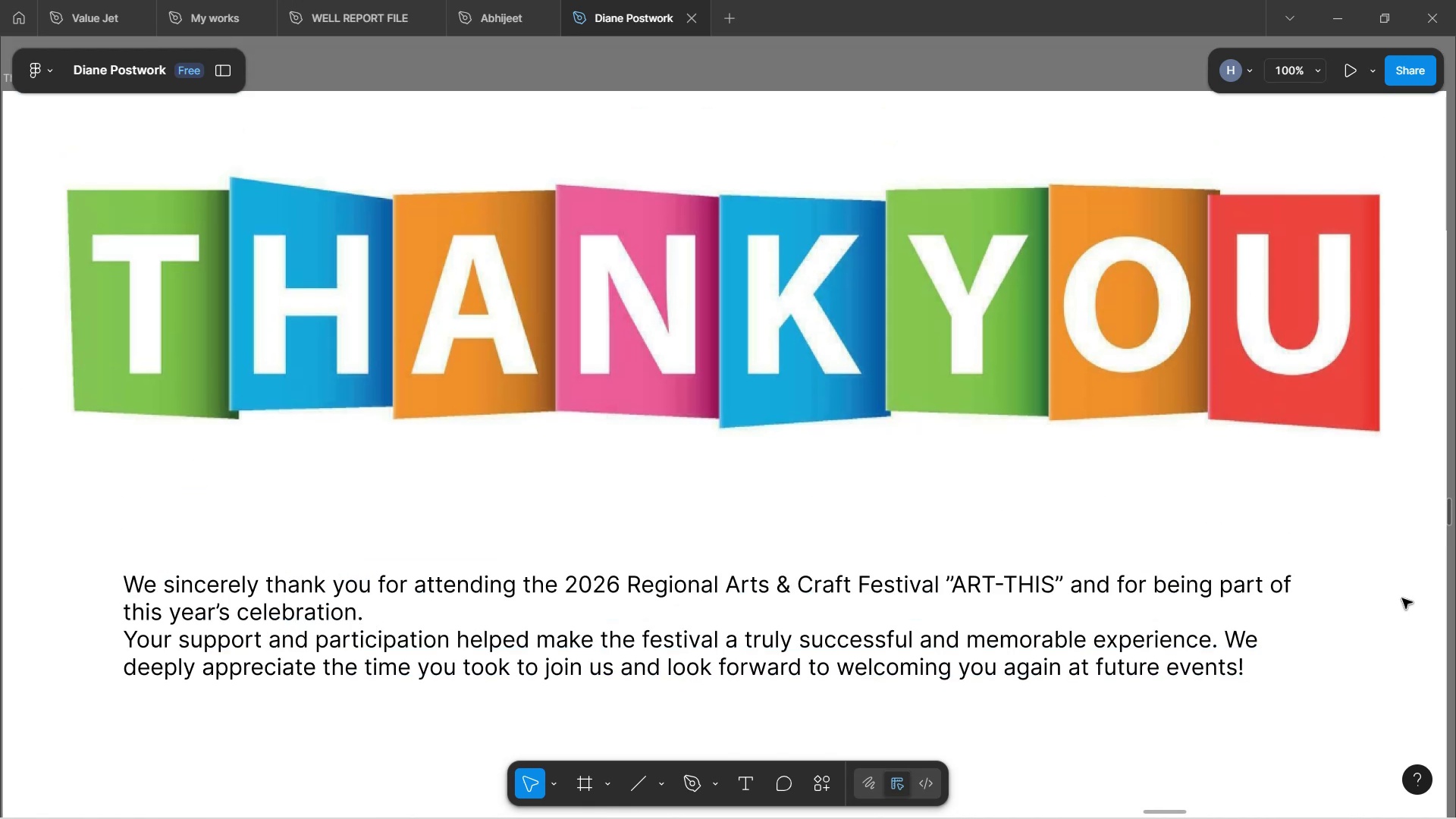 
wait(5.45)
 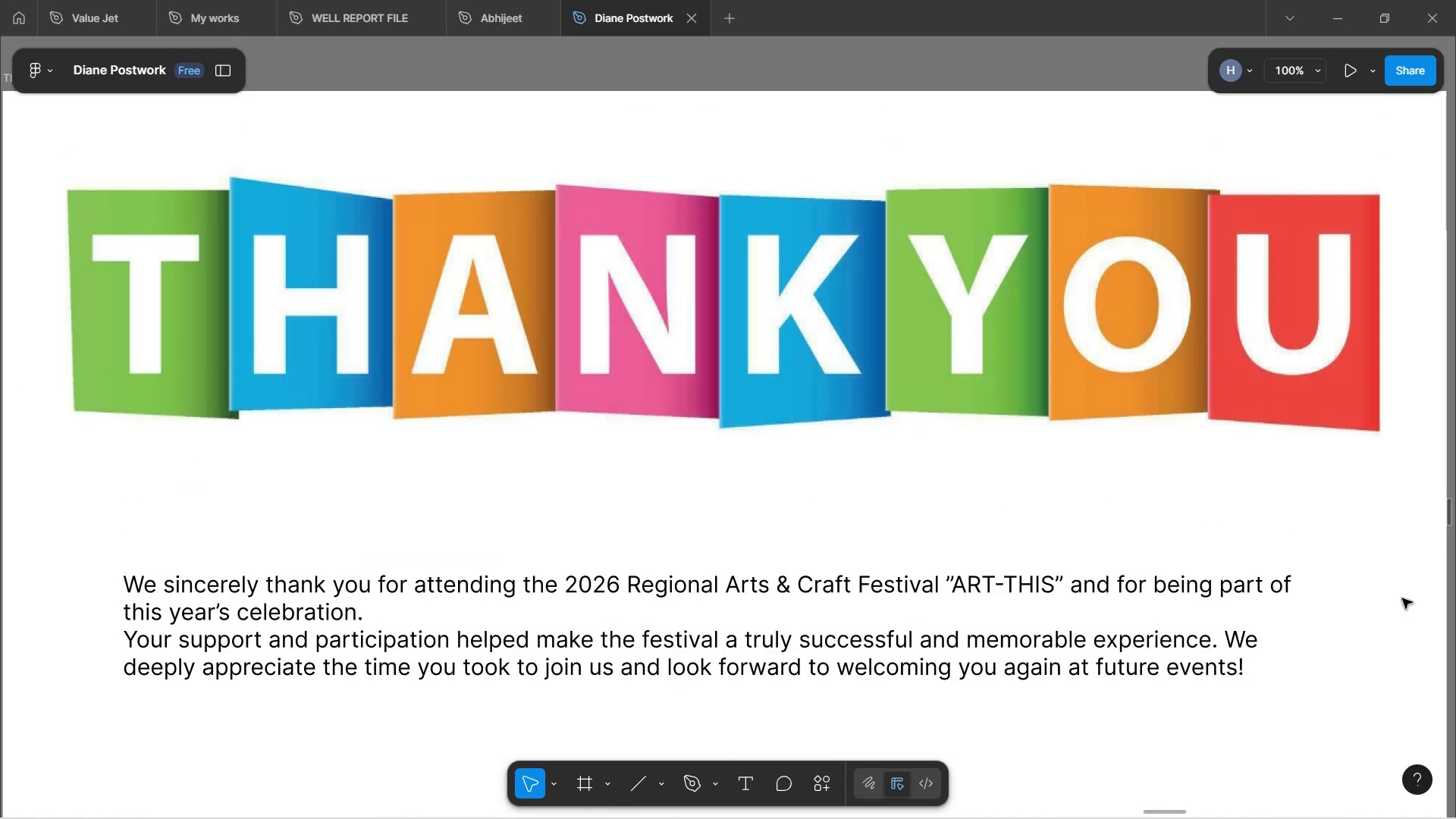 
scroll: coordinate [1376, 554], scroll_direction: down, amount: 13.0
 